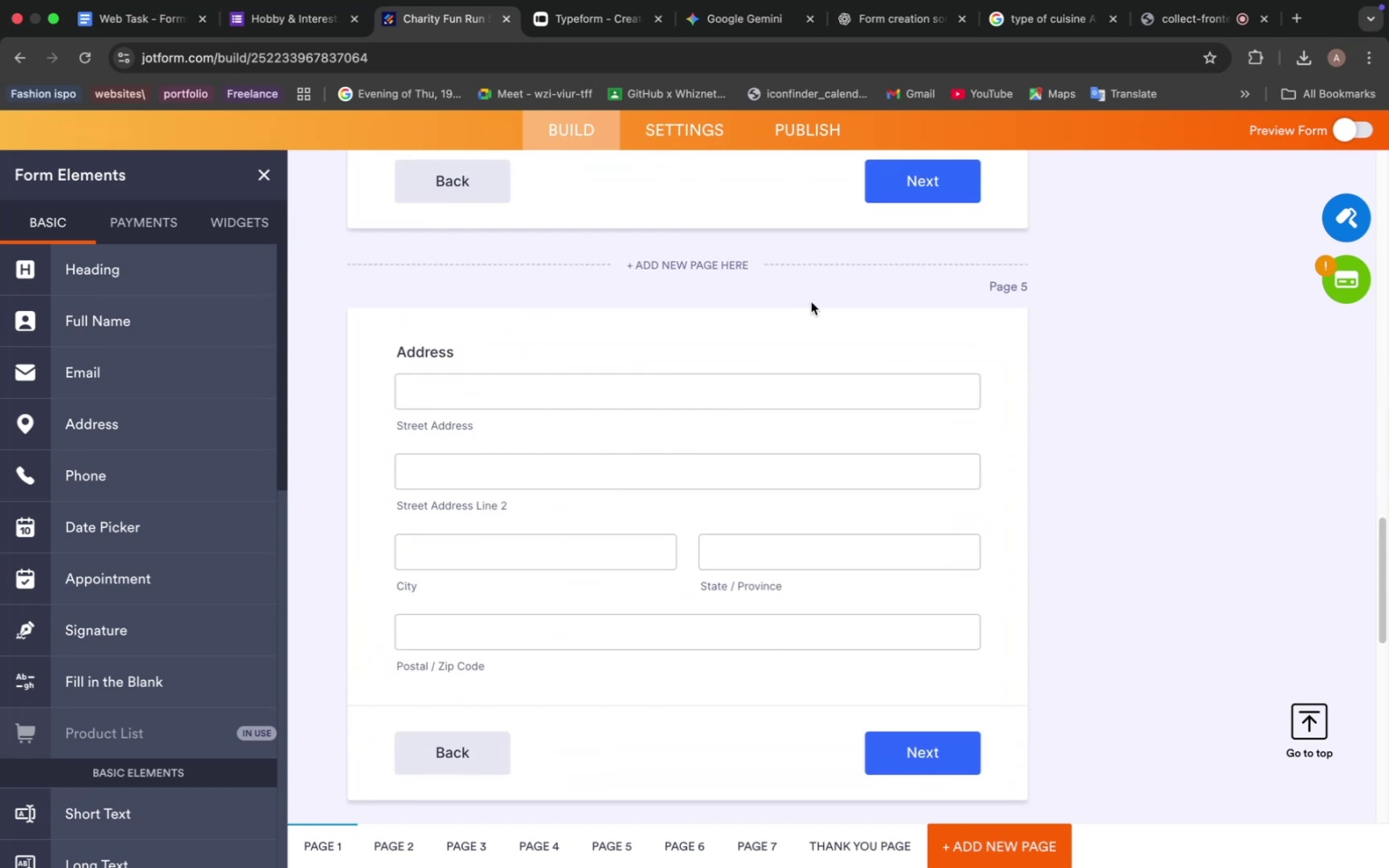 
scroll: coordinate [809, 309], scroll_direction: up, amount: 10.0
 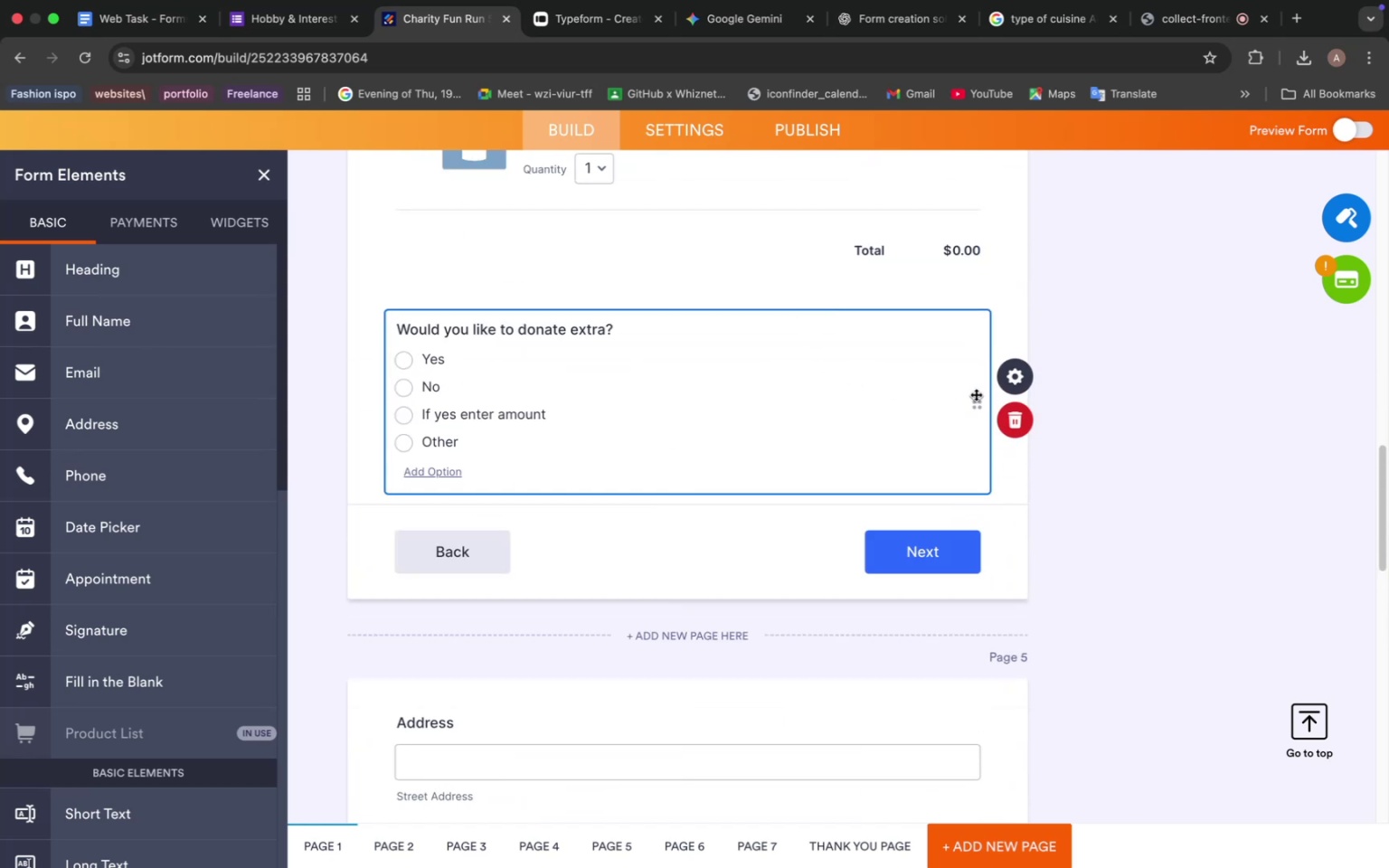 
left_click_drag(start_coordinate=[976, 394], to_coordinate=[929, 535])
 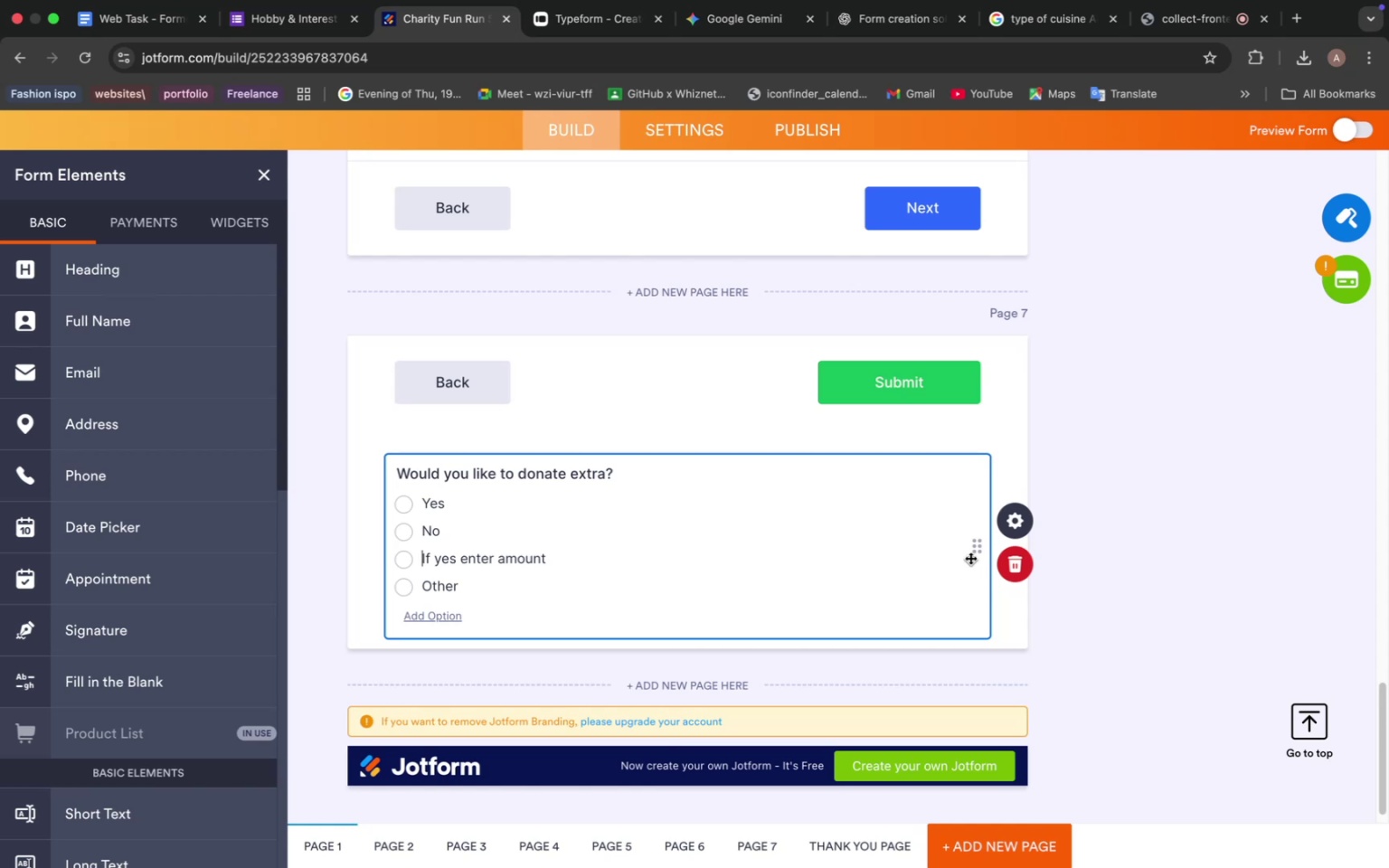 
left_click_drag(start_coordinate=[976, 550], to_coordinate=[973, 430])
 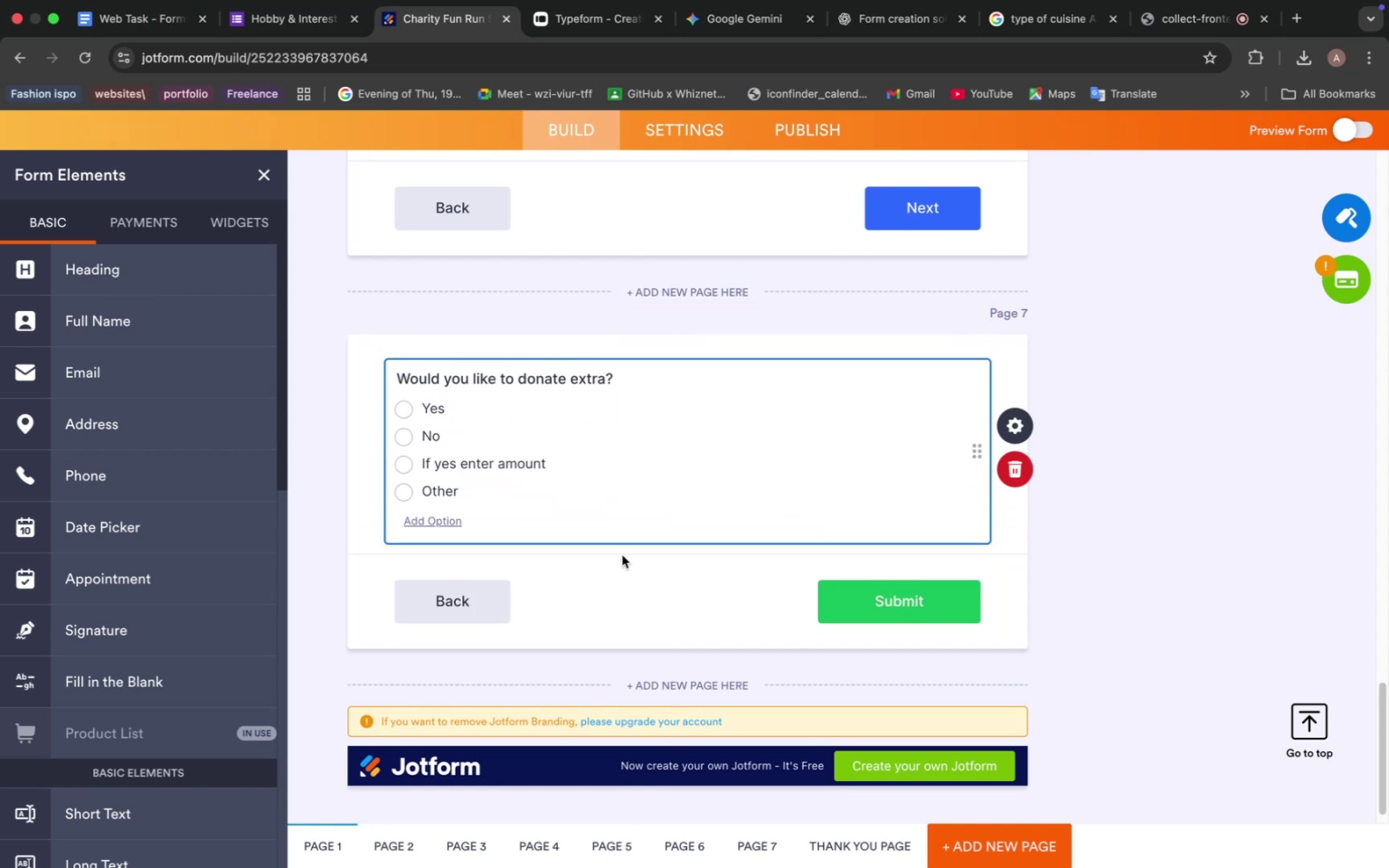 
left_click([622, 555])
 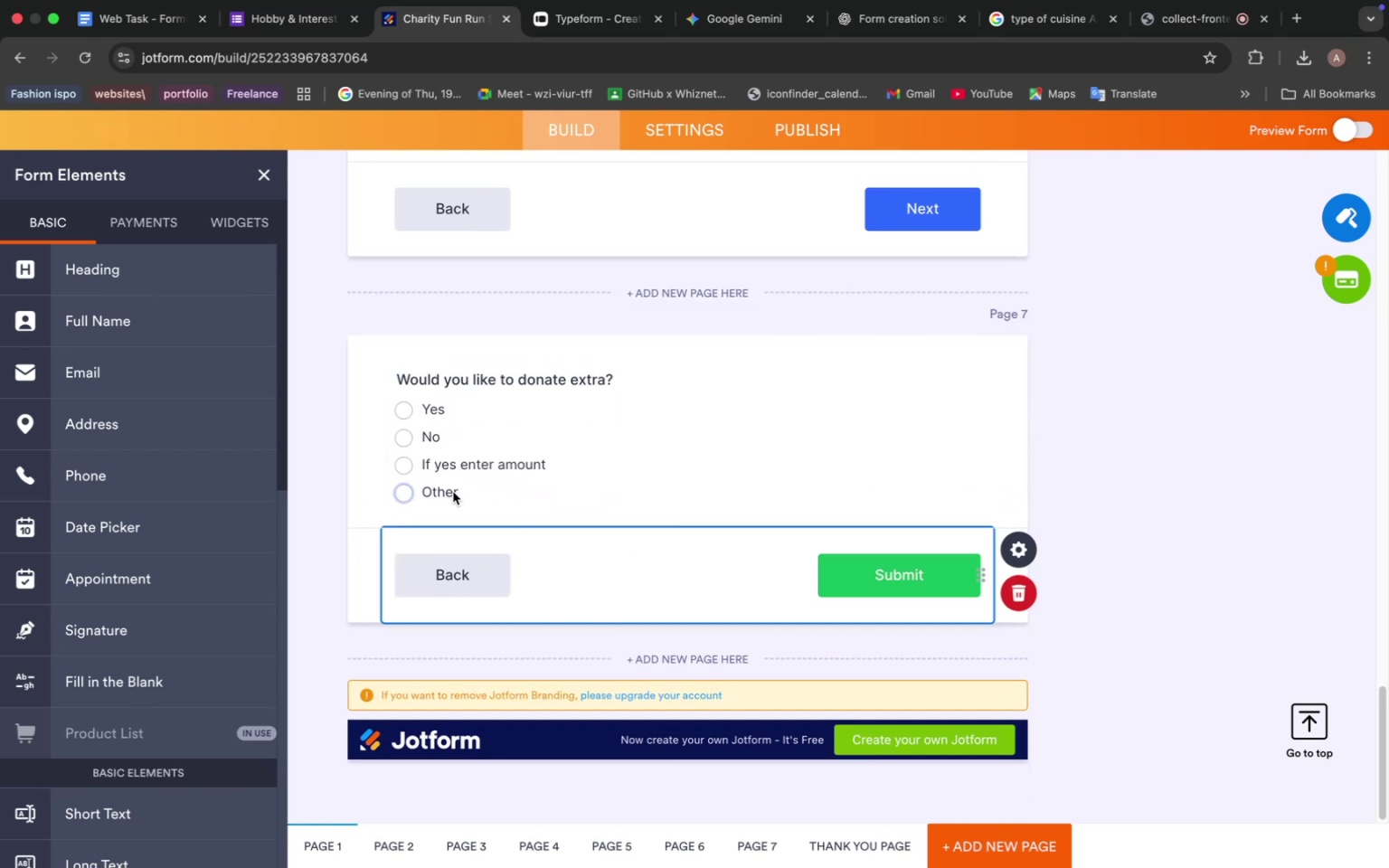 
left_click([453, 492])
 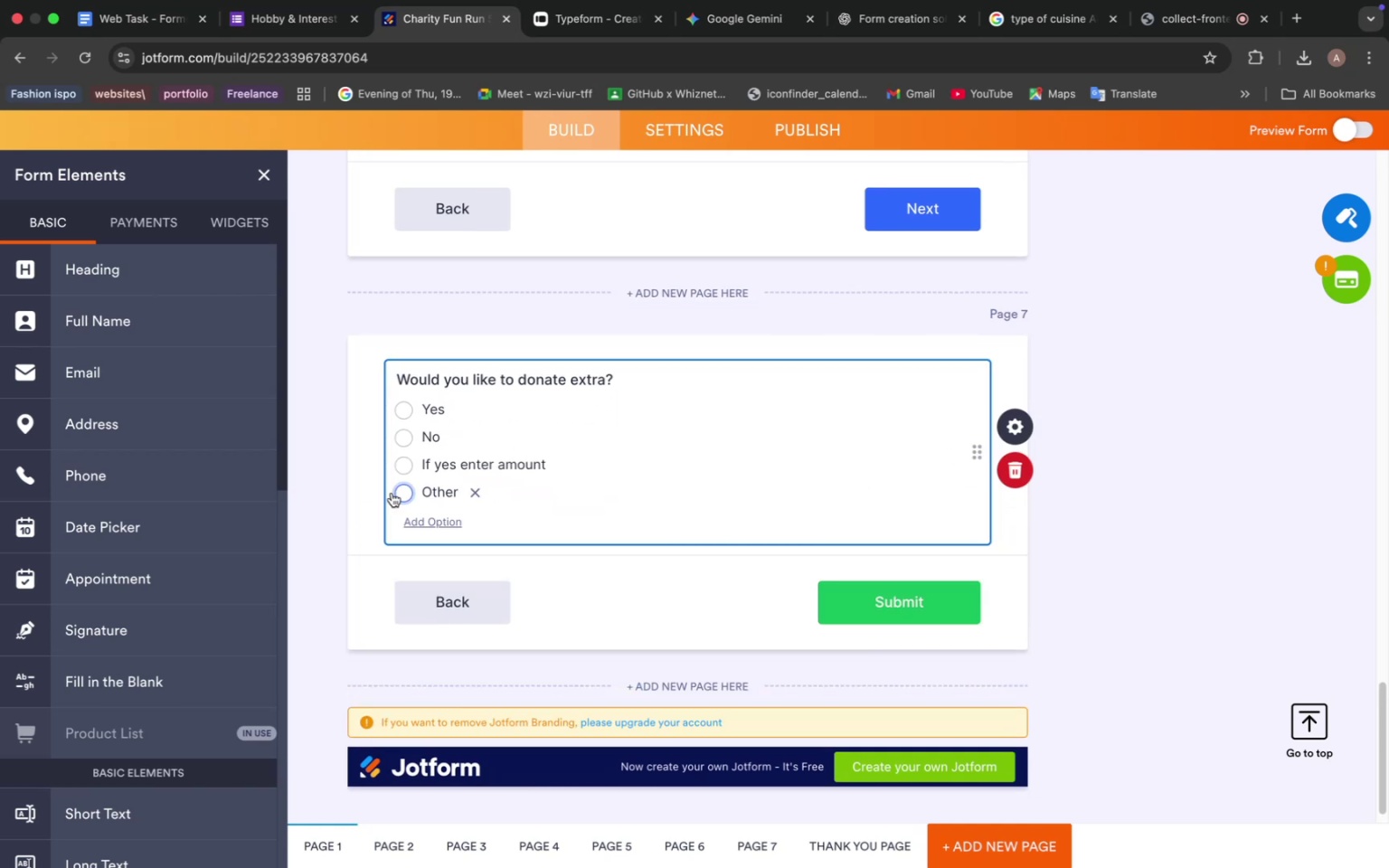 
left_click([330, 470])
 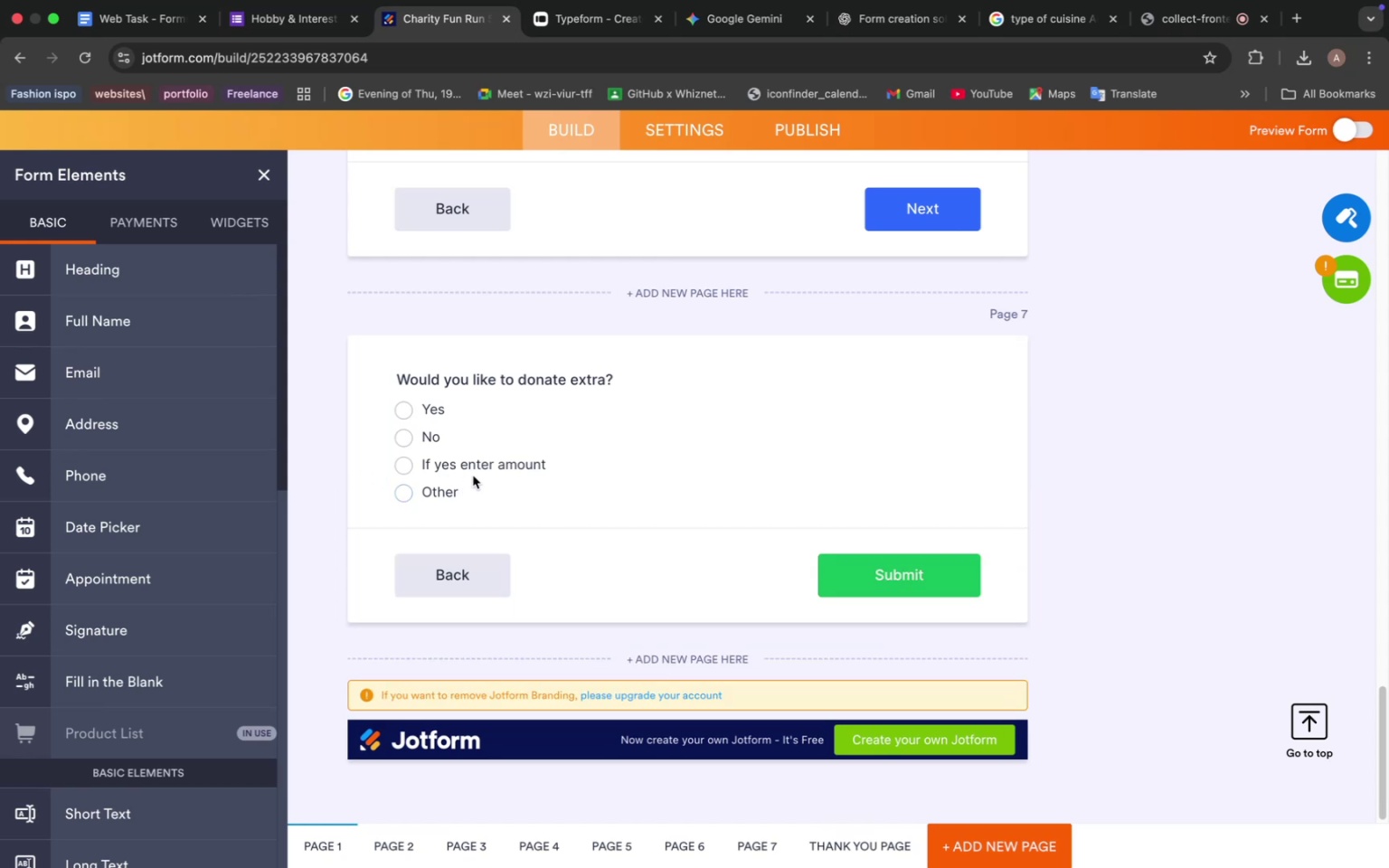 
scroll: coordinate [1045, 364], scroll_direction: up, amount: 93.0
 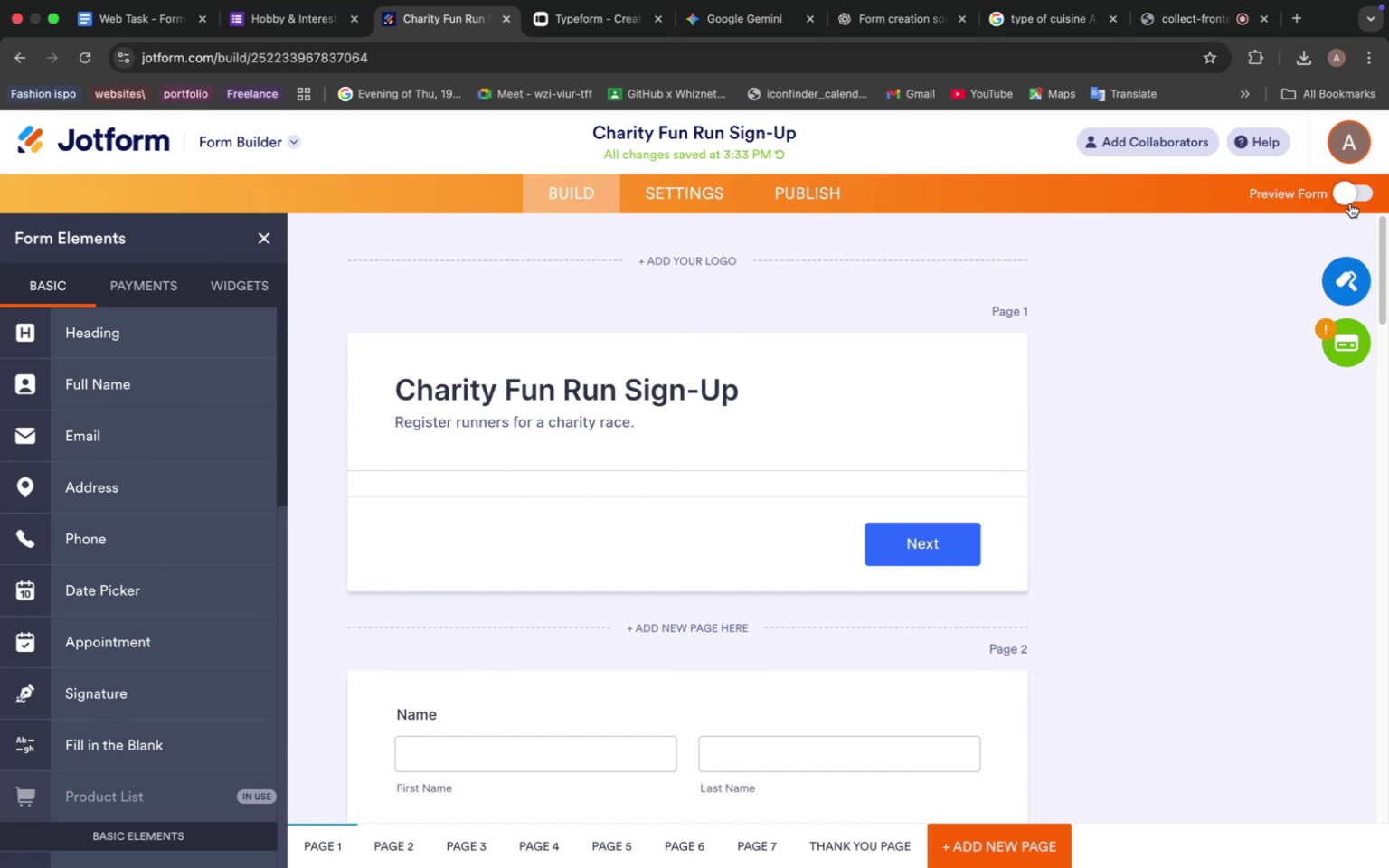 
left_click([1350, 191])
 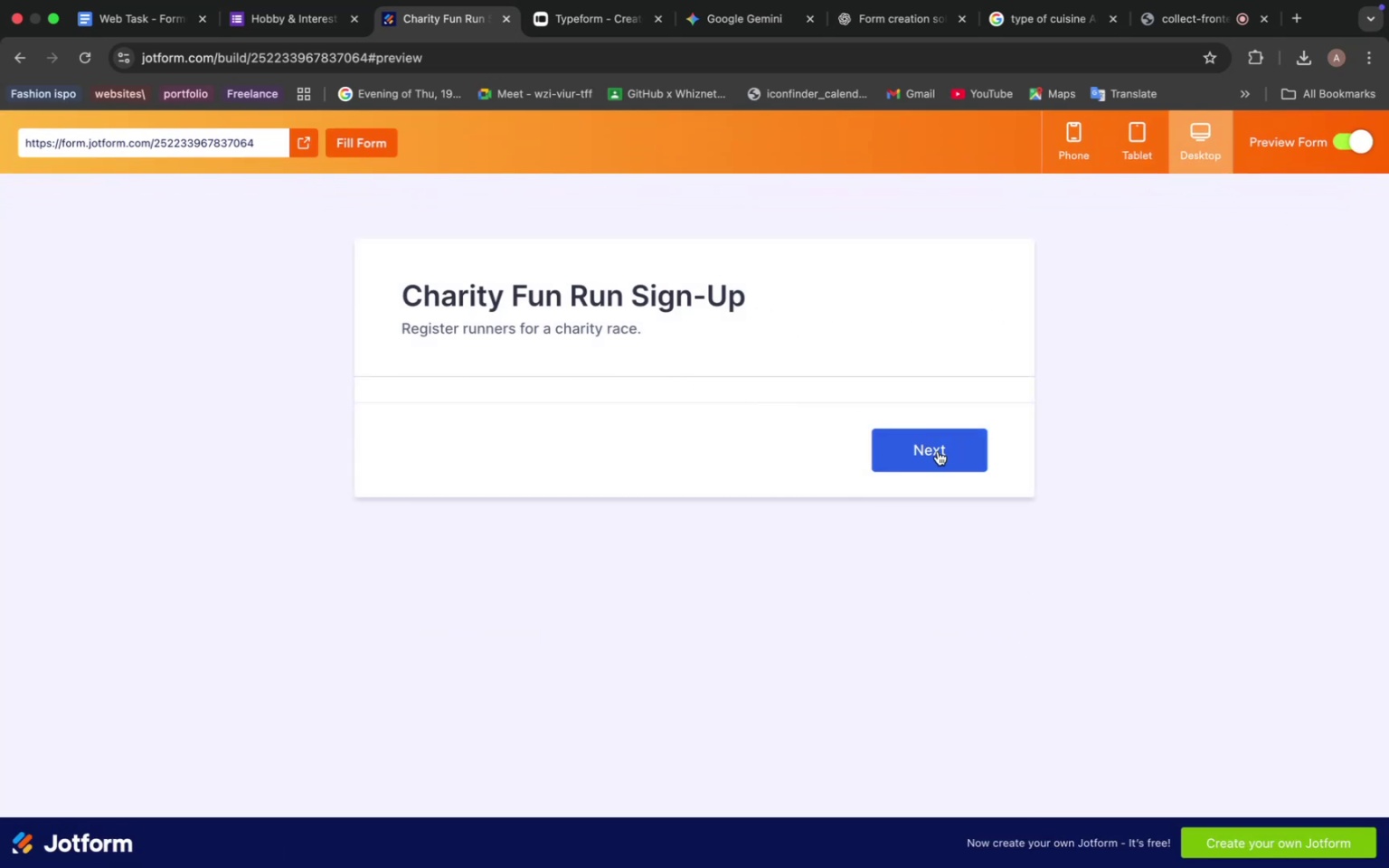 
wait(6.25)
 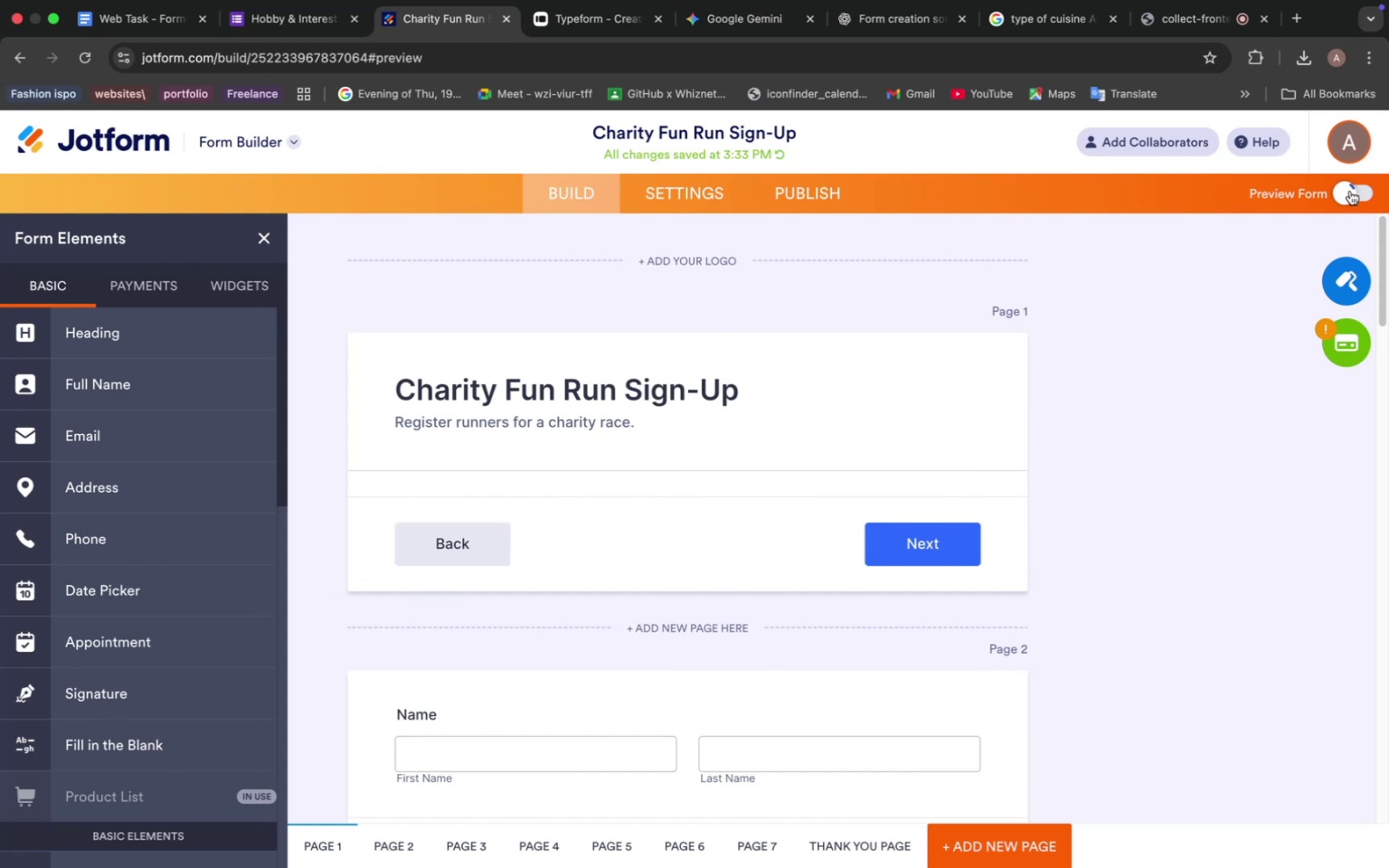 
left_click([923, 450])
 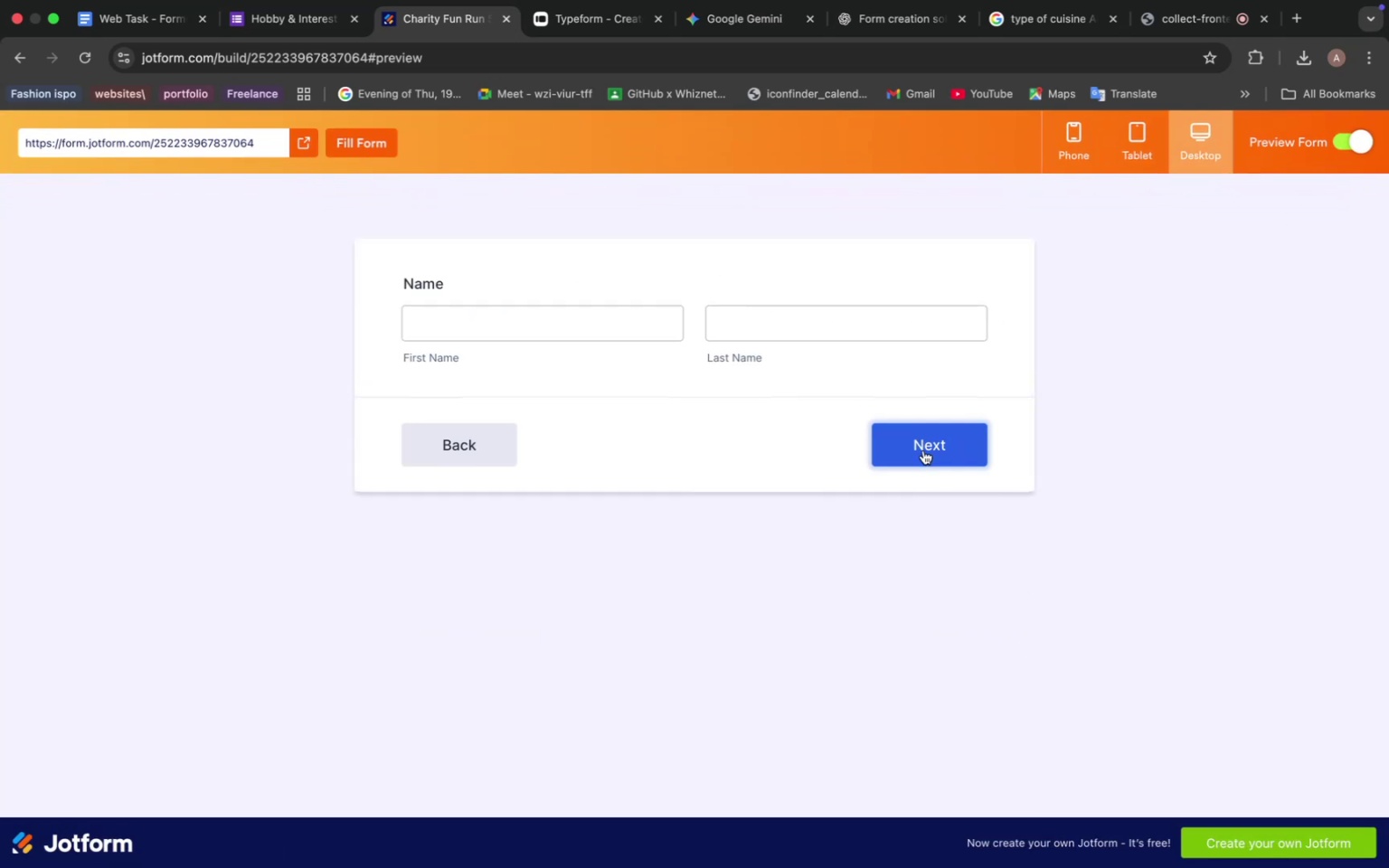 
left_click([923, 450])
 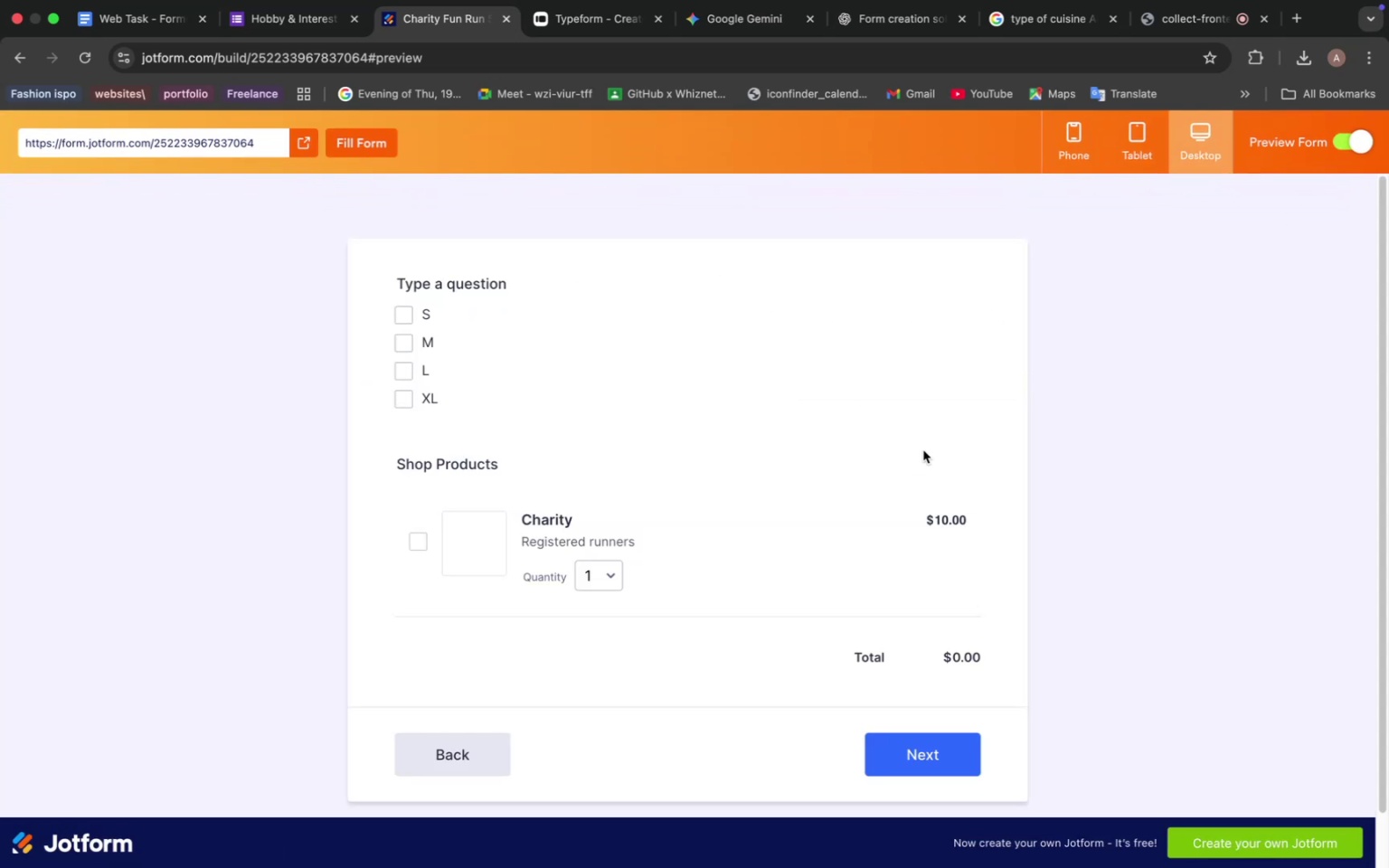 
left_click([923, 450])
 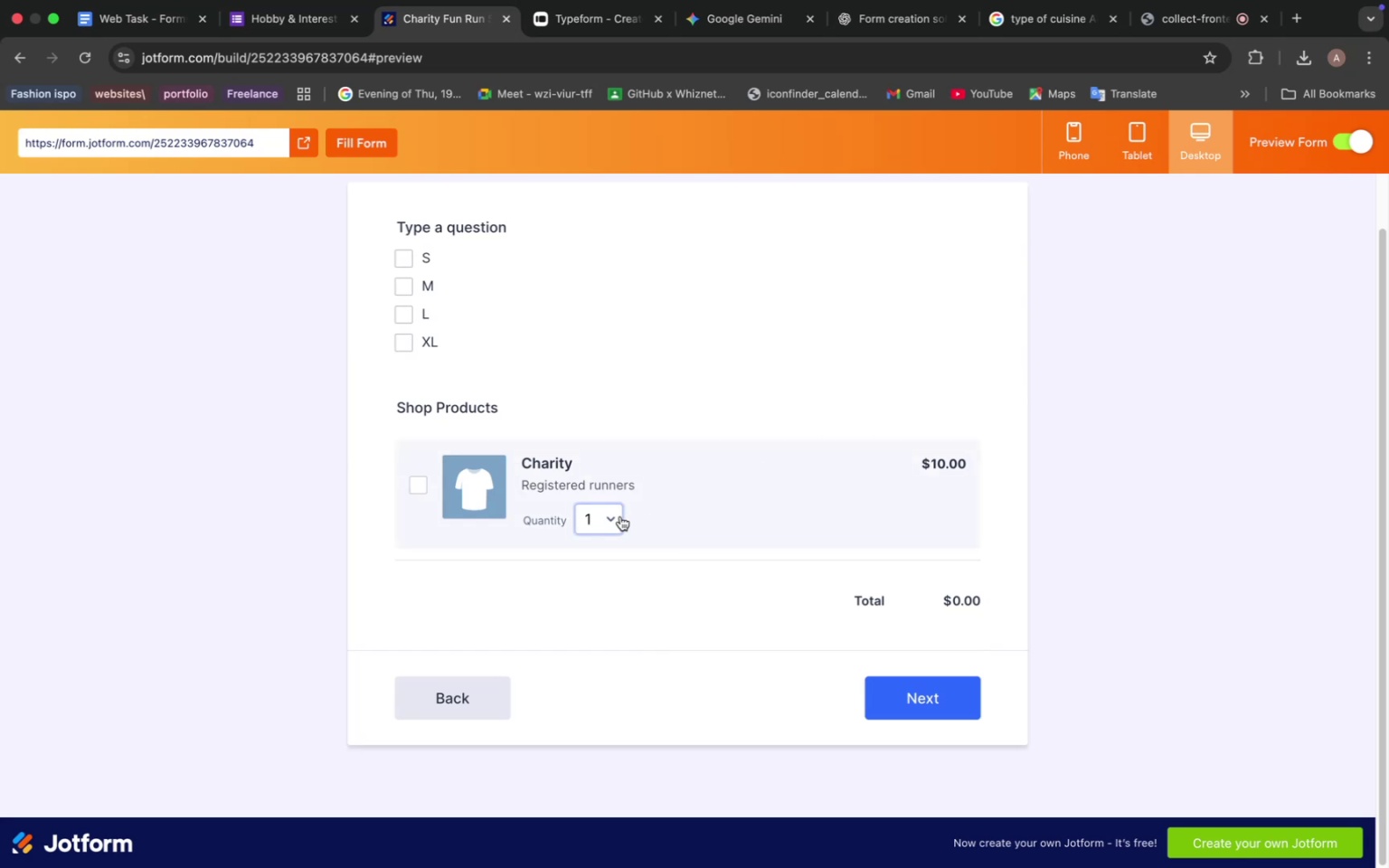 
left_click([614, 524])
 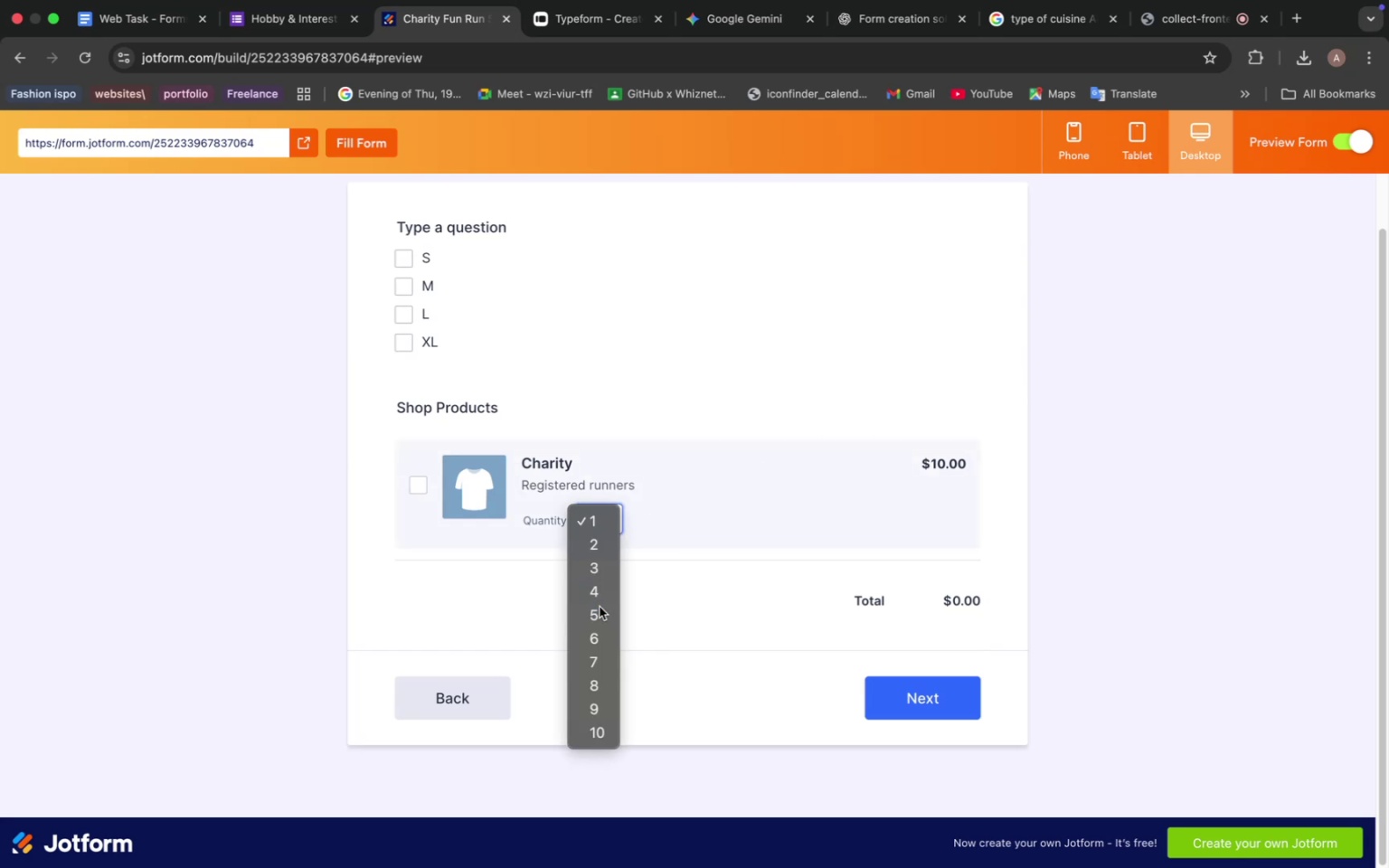 
left_click([600, 607])
 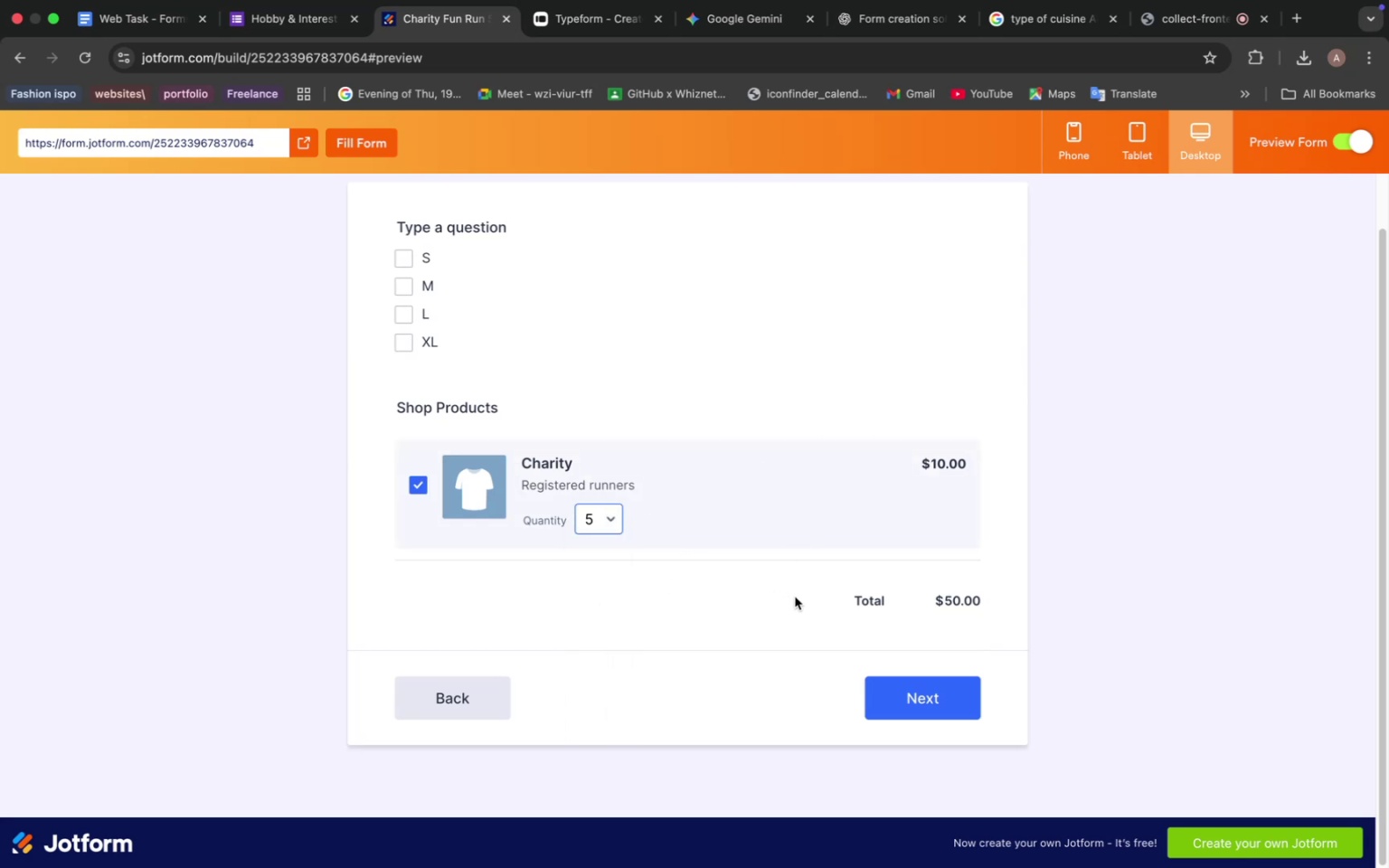 
scroll: coordinate [809, 546], scroll_direction: down, amount: 2.0
 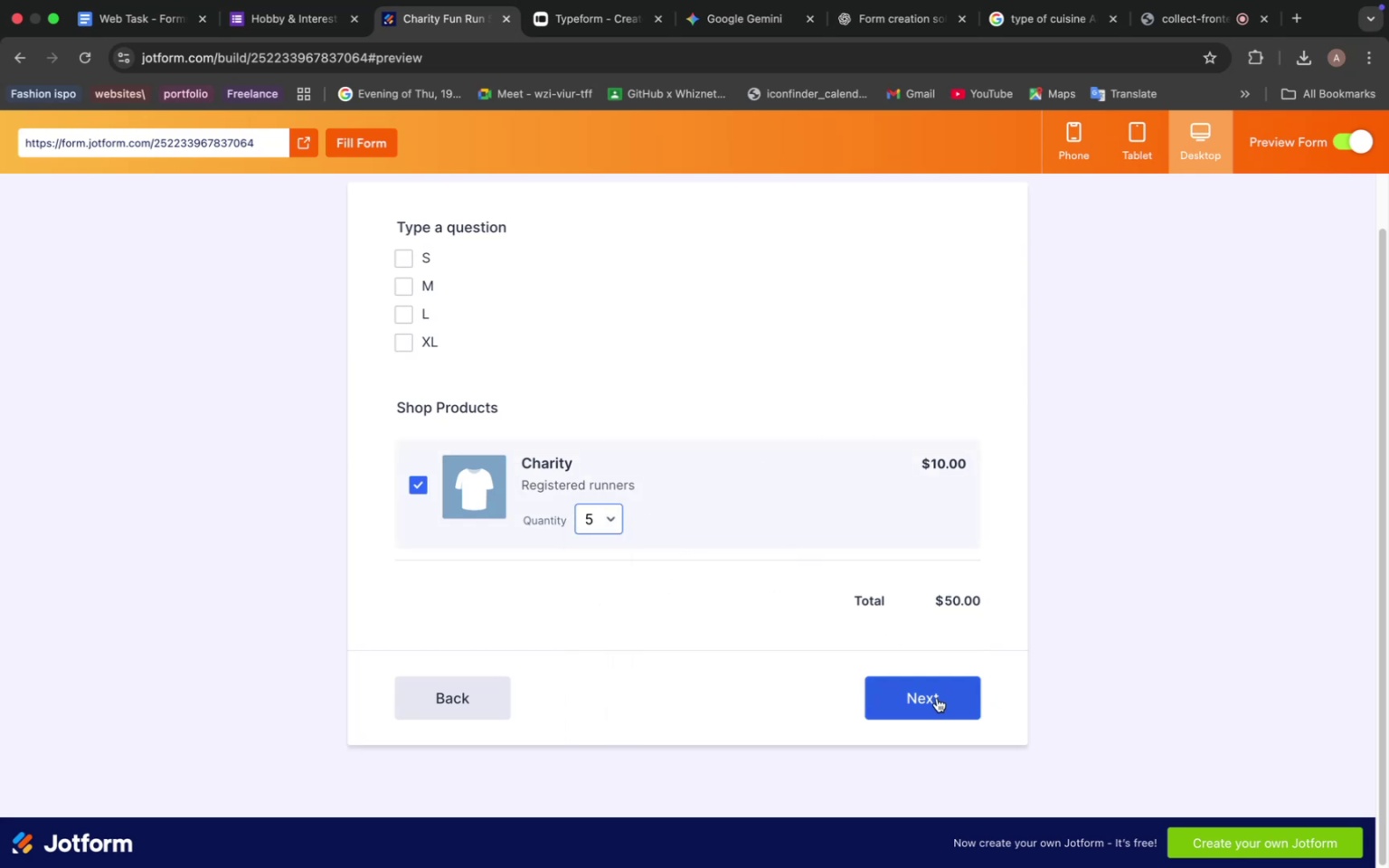 
left_click([937, 698])
 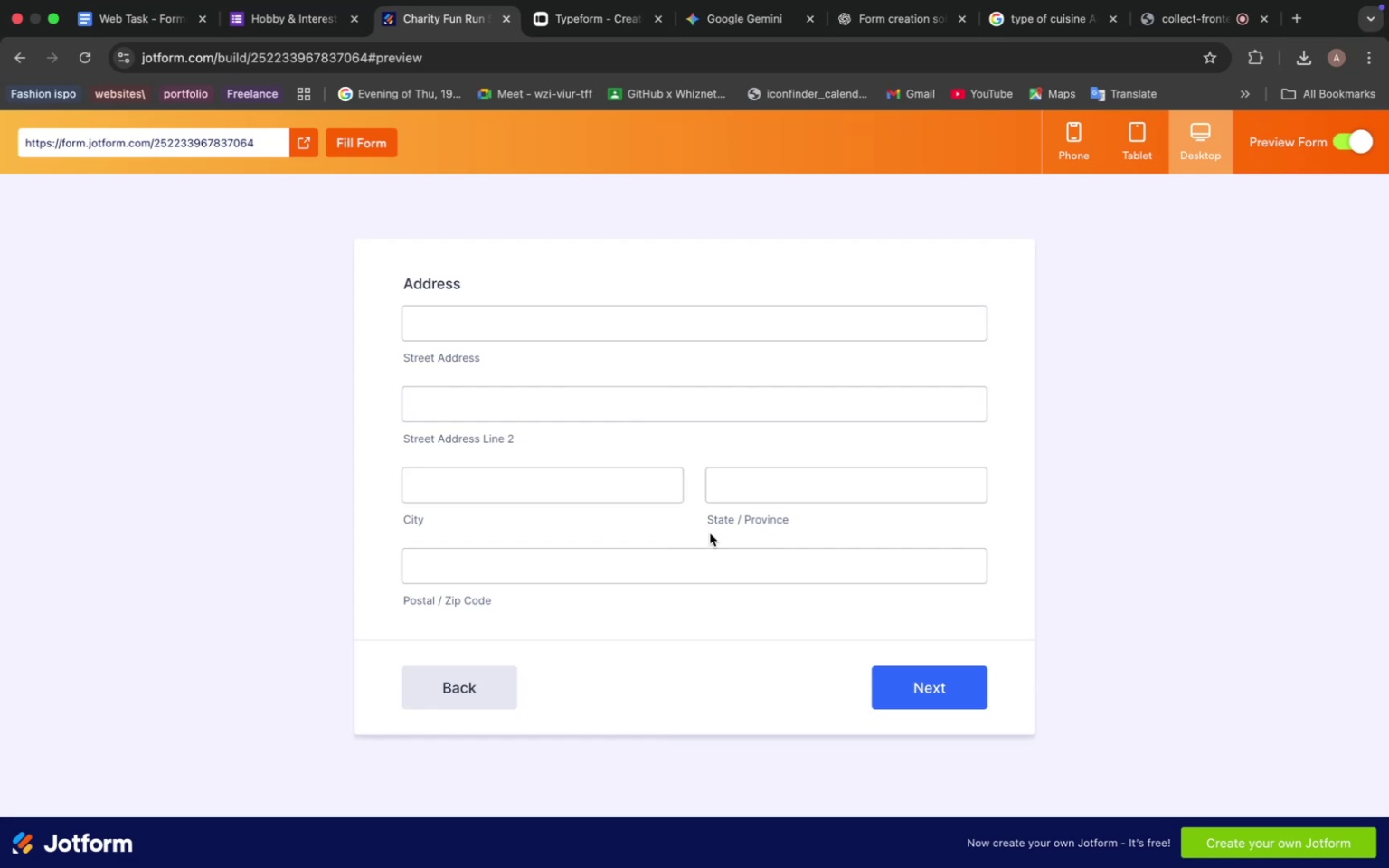 
left_click([954, 700])
 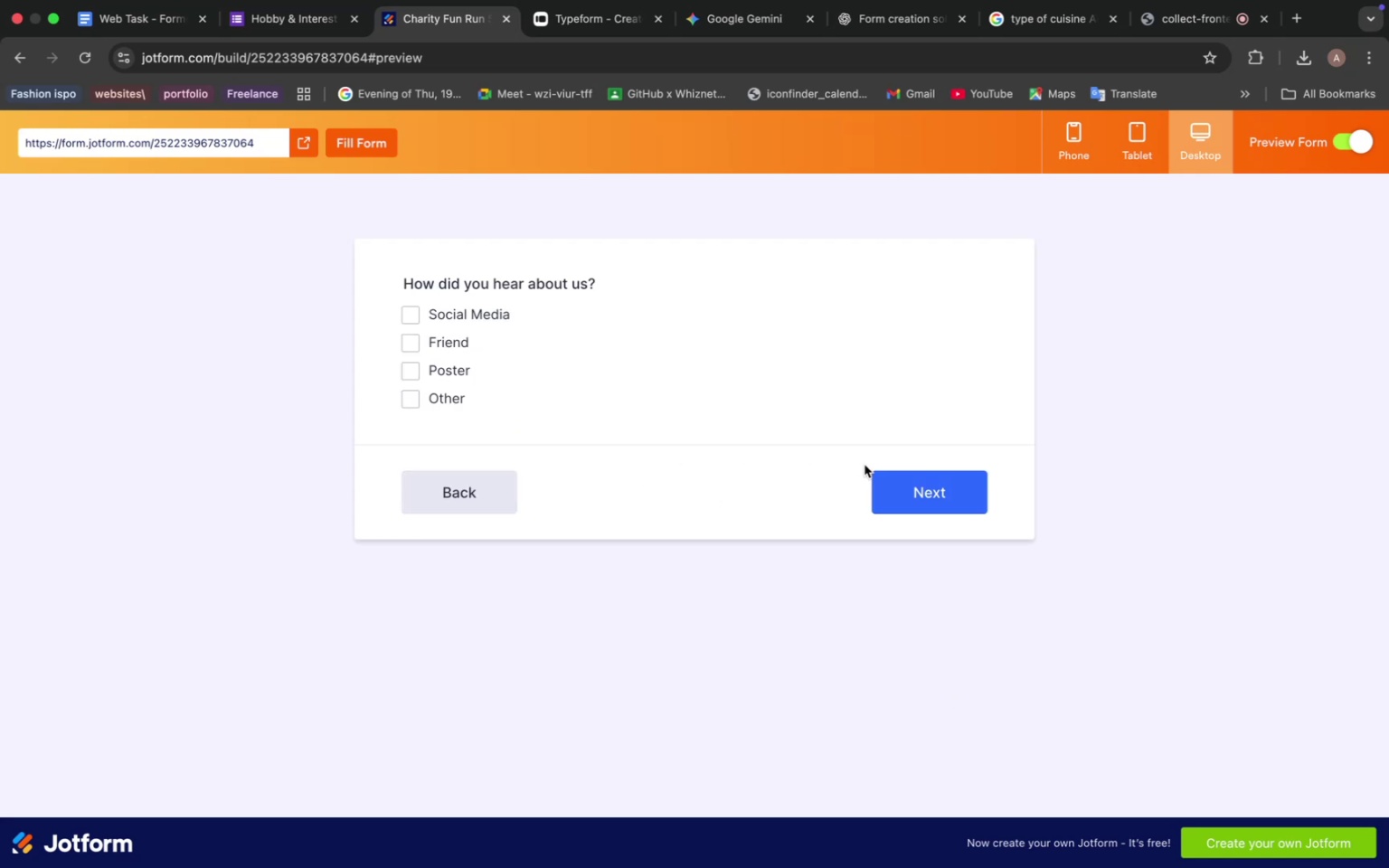 
left_click([917, 494])
 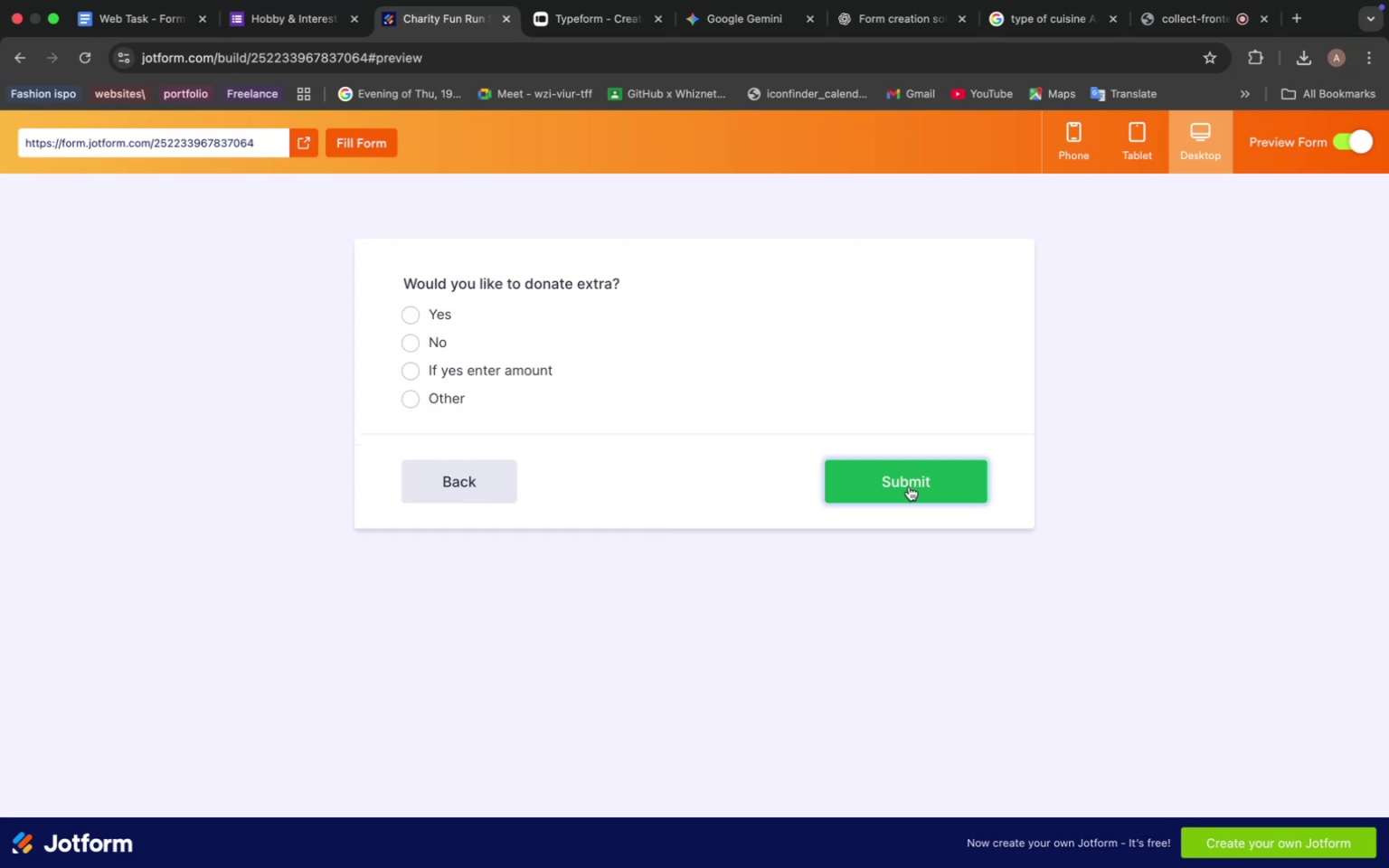 
left_click([909, 486])
 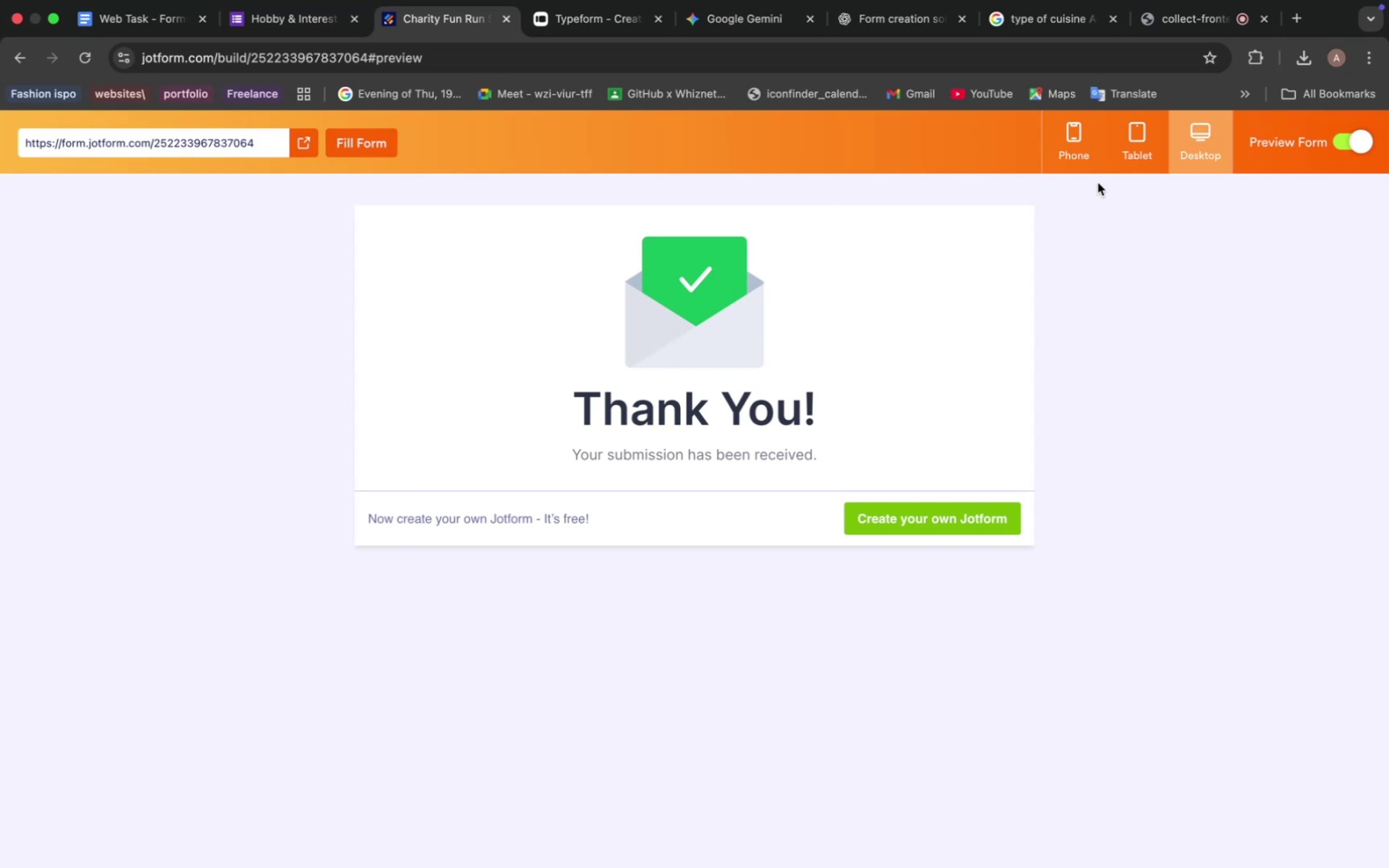 
wait(5.64)
 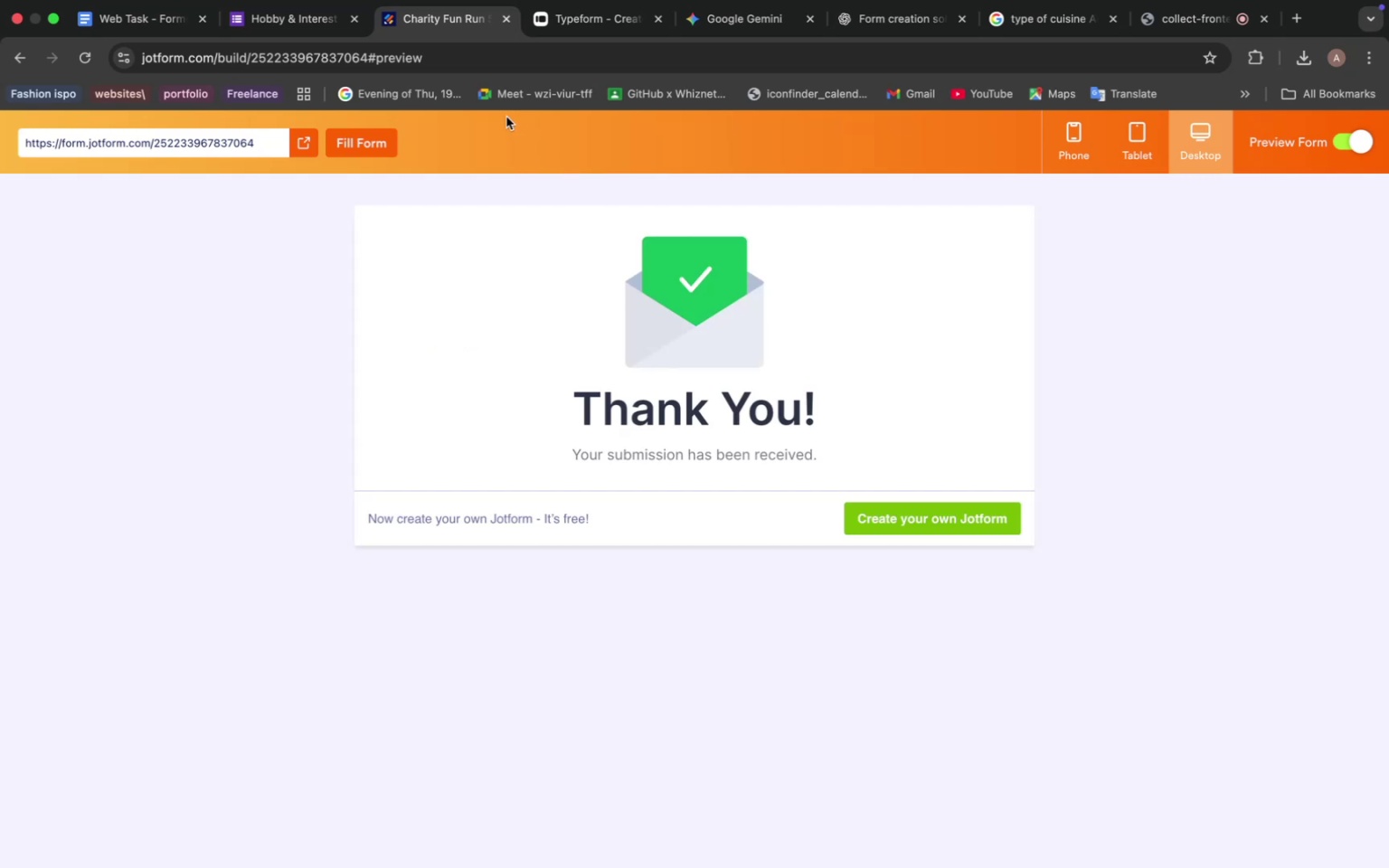 
left_click([1321, 142])
 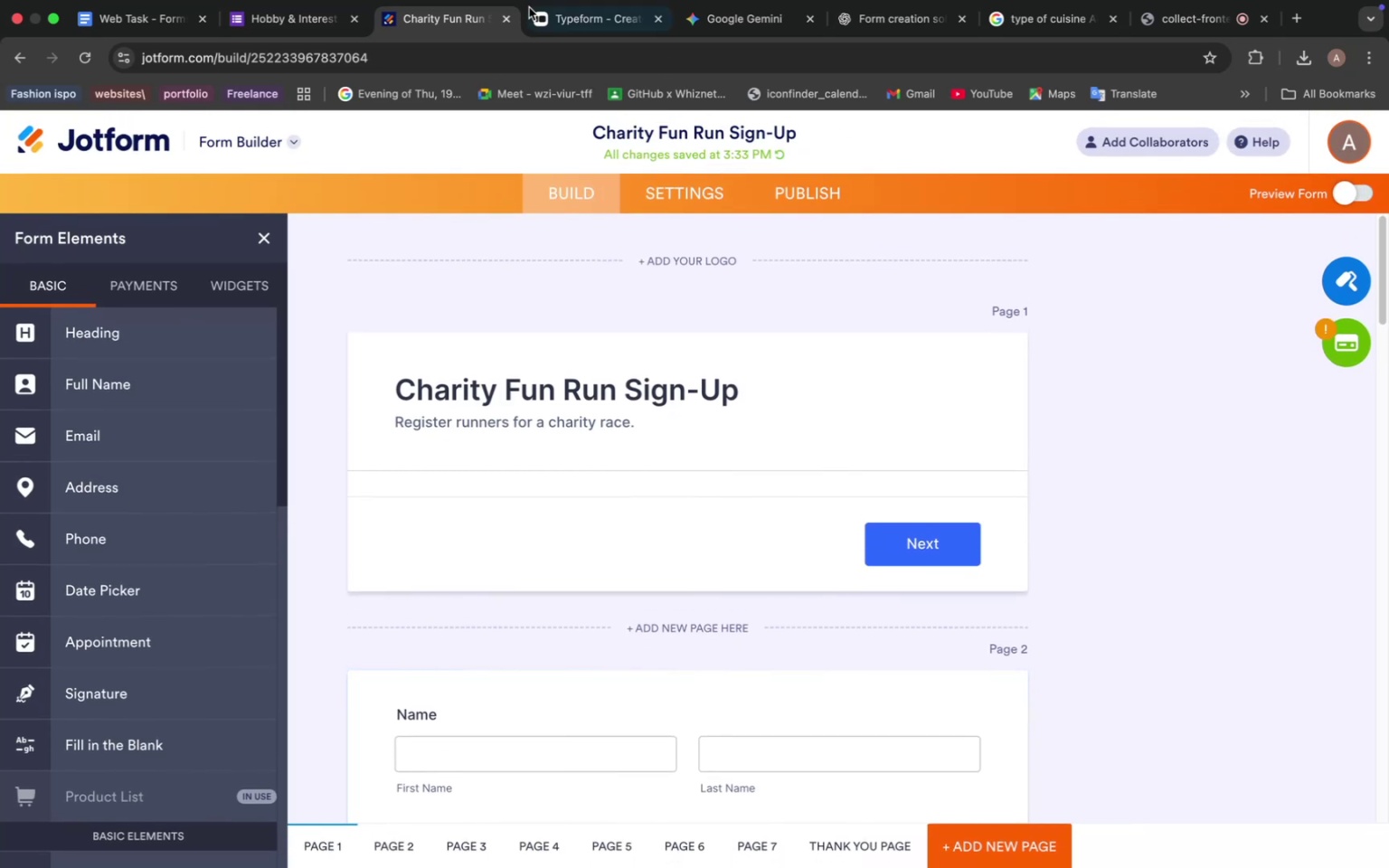 
left_click([562, 12])
 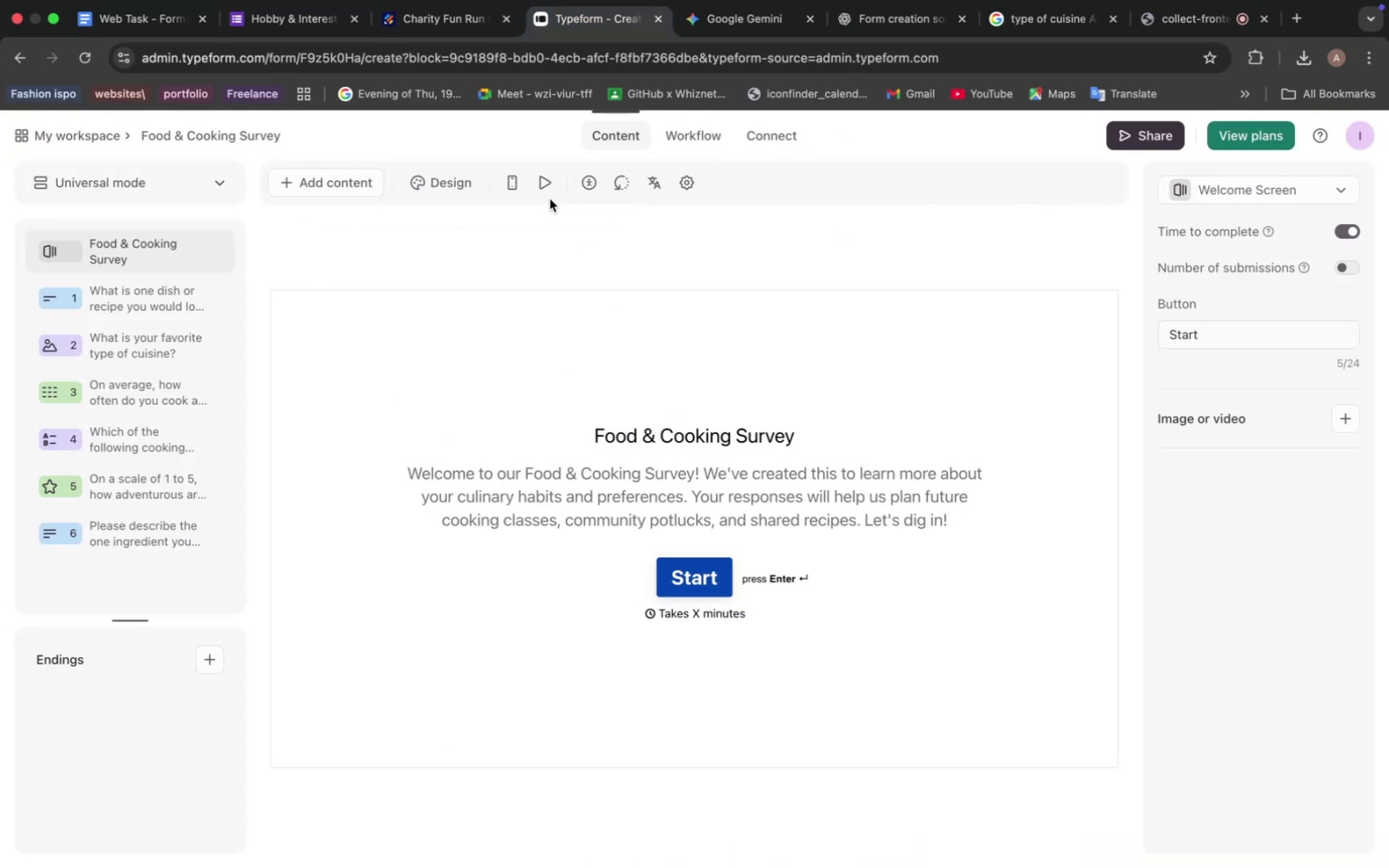 
wait(8.08)
 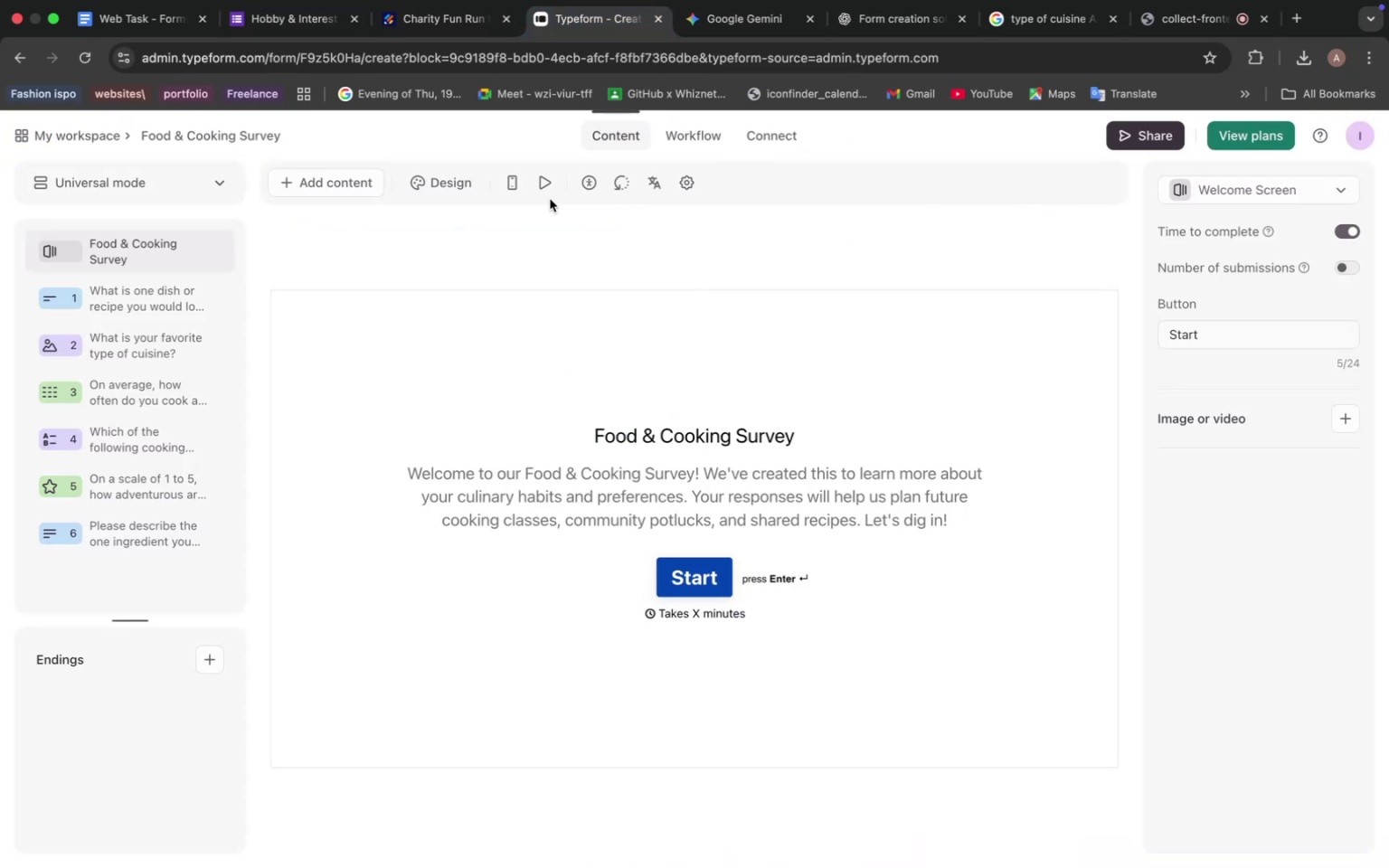 
left_click([547, 182])
 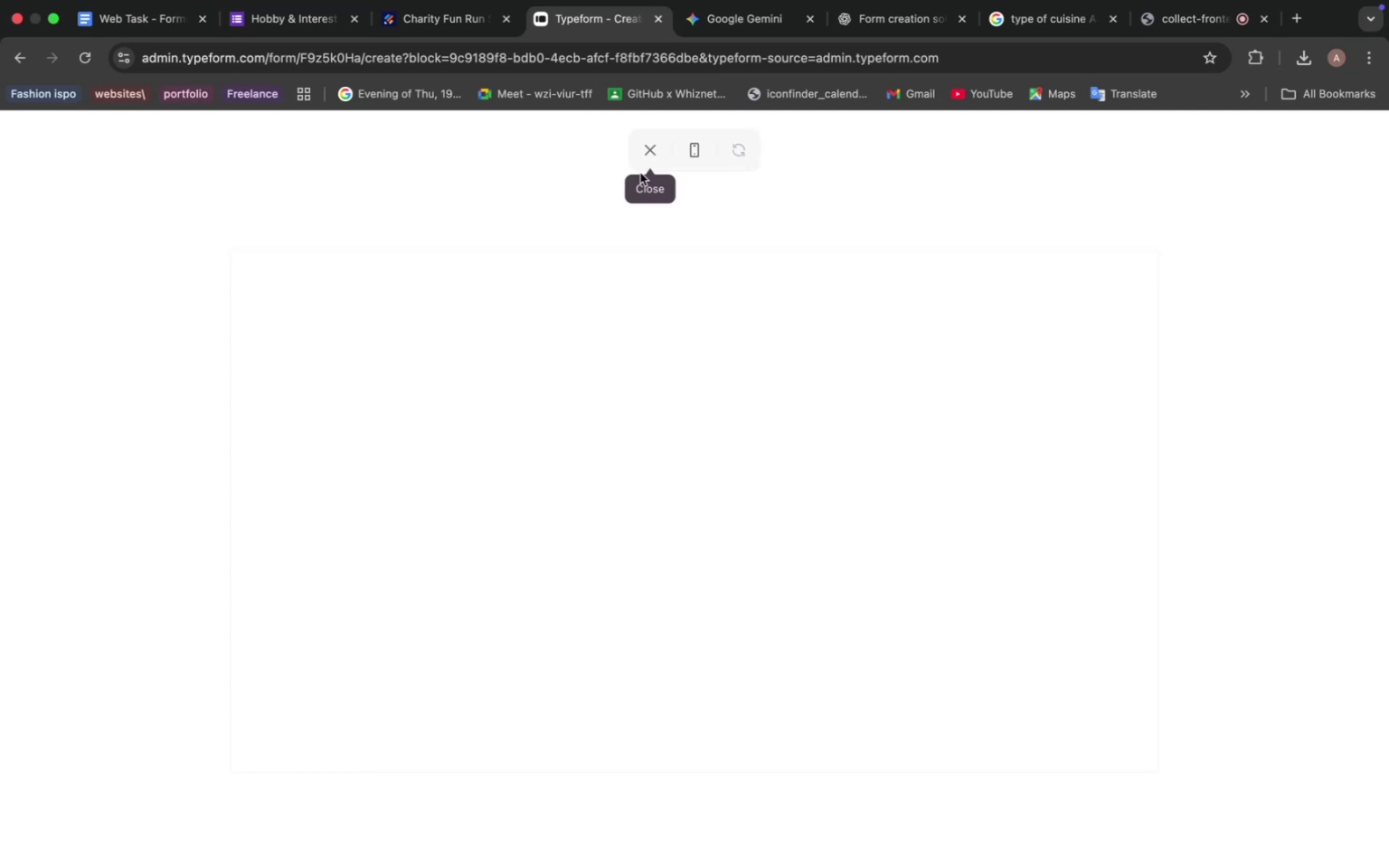 
mouse_move([654, 187])
 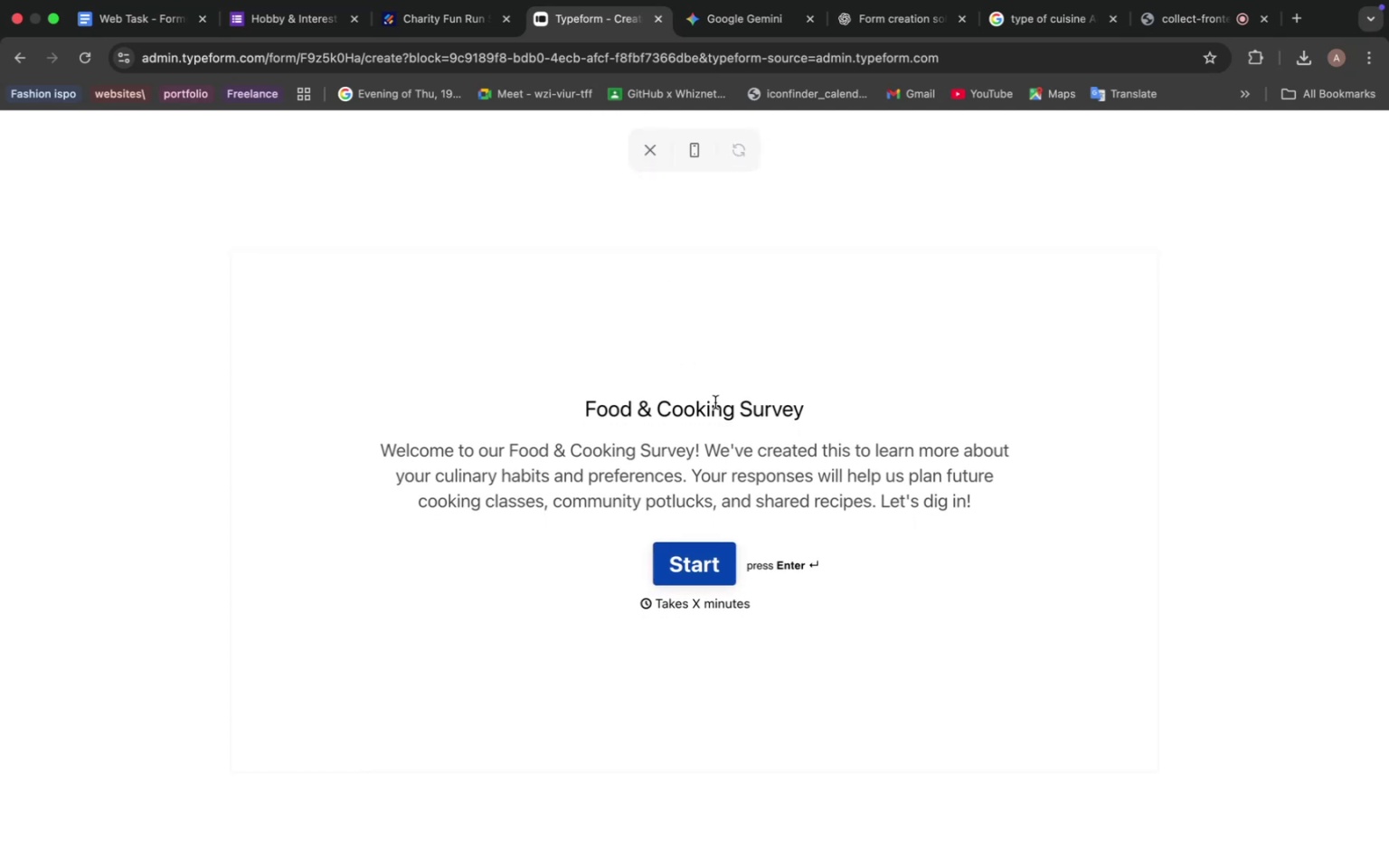 
scroll: coordinate [715, 403], scroll_direction: down, amount: 7.0
 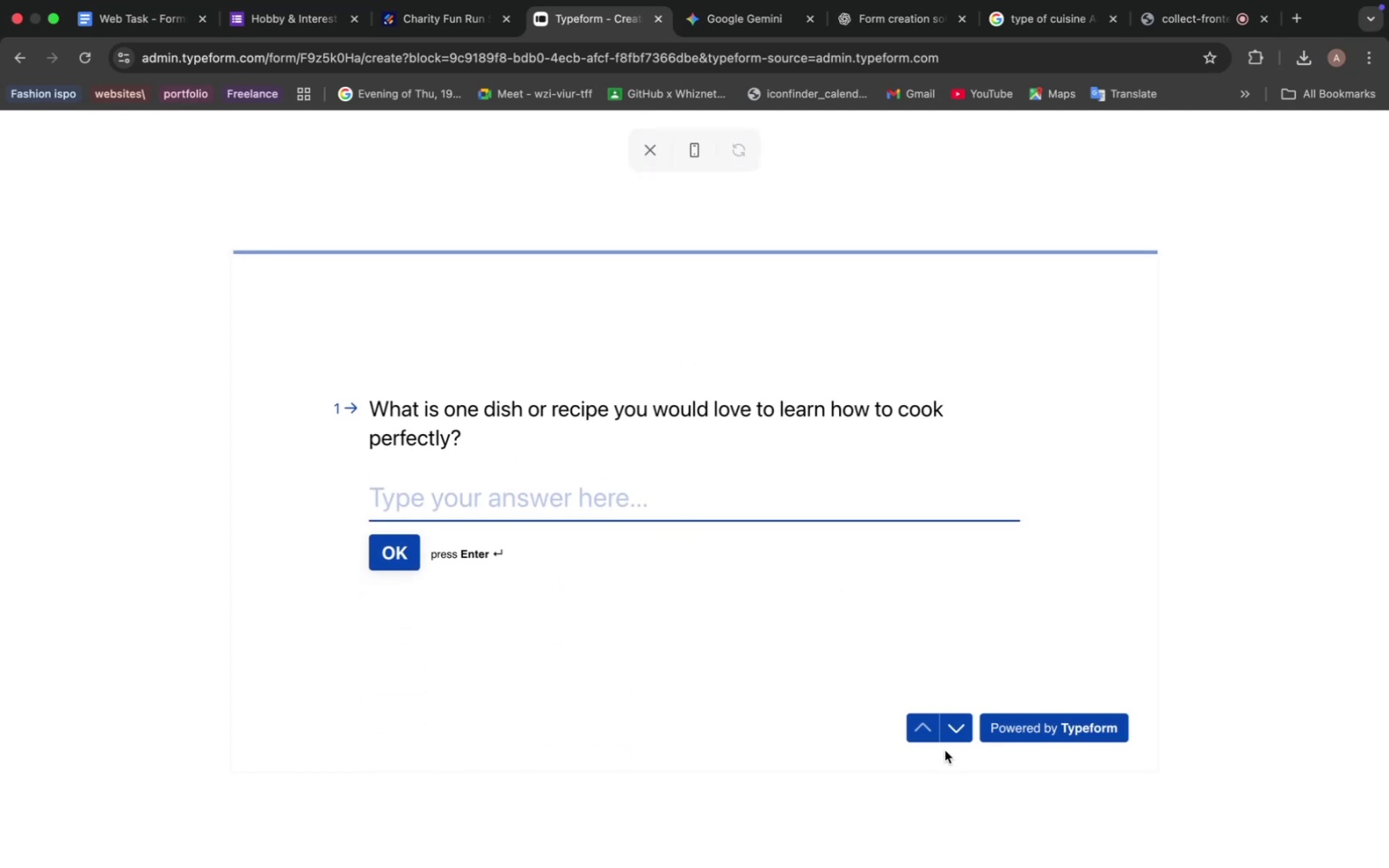 
left_click([957, 731])
 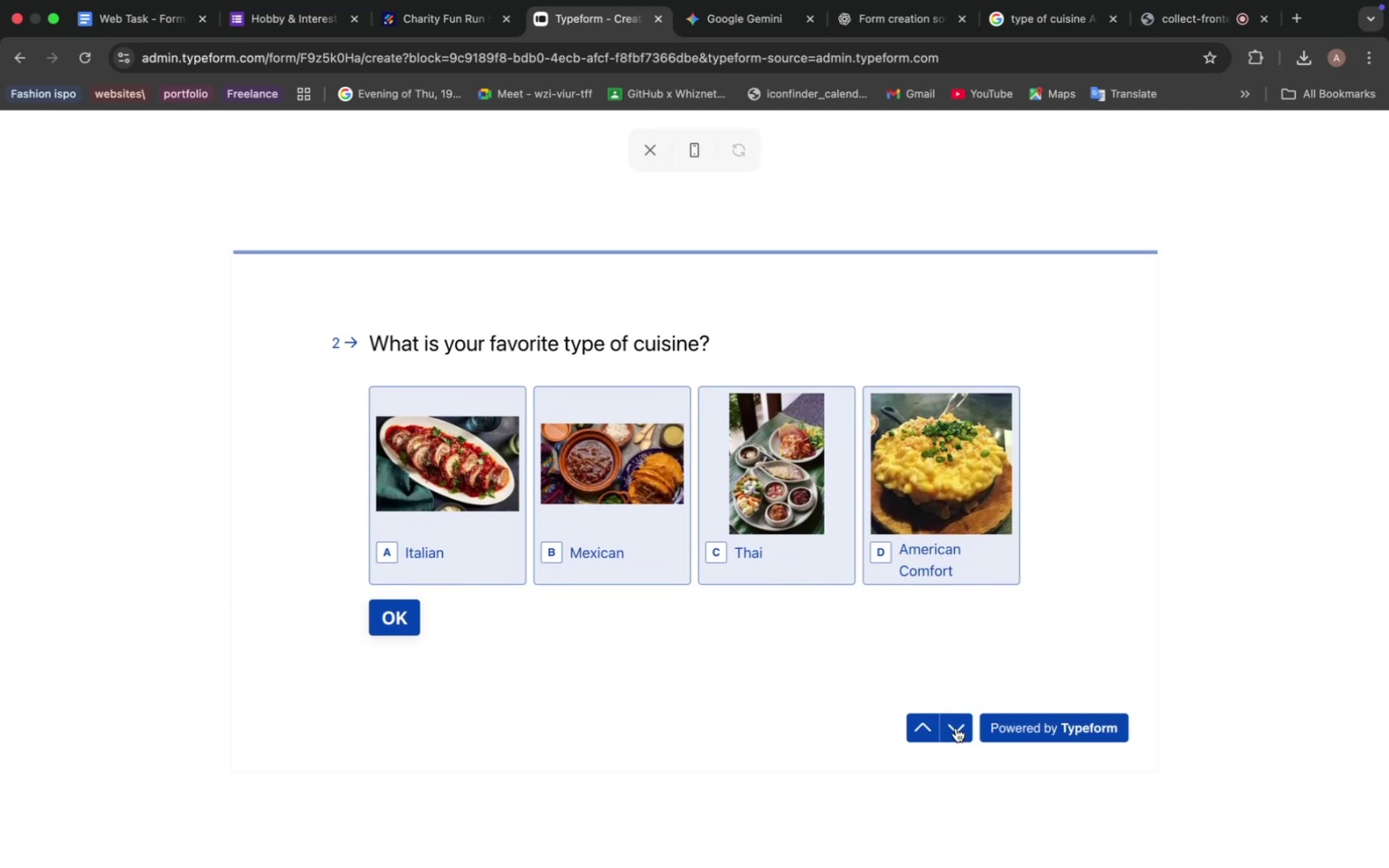 
left_click([956, 728])
 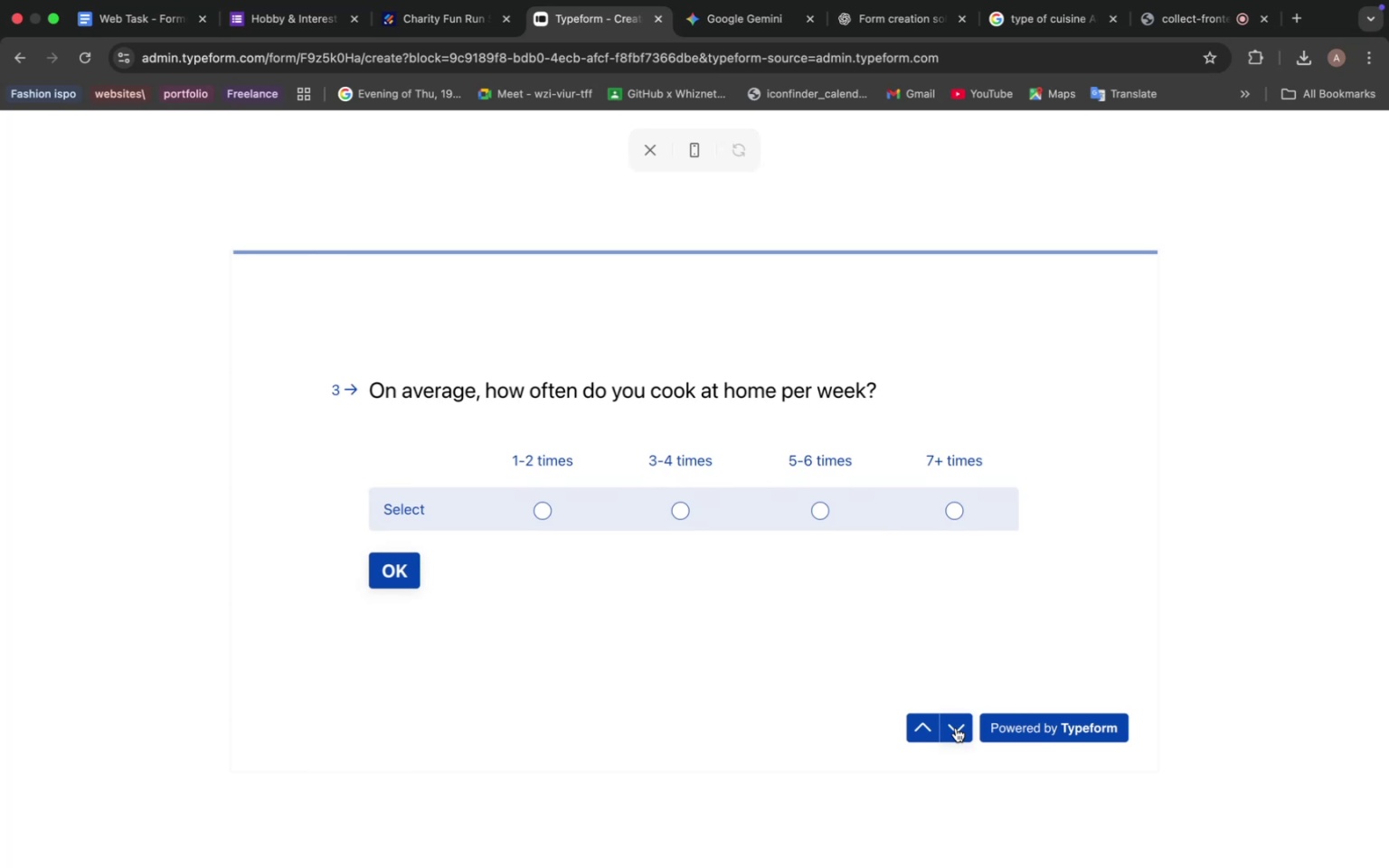 
left_click([956, 728])
 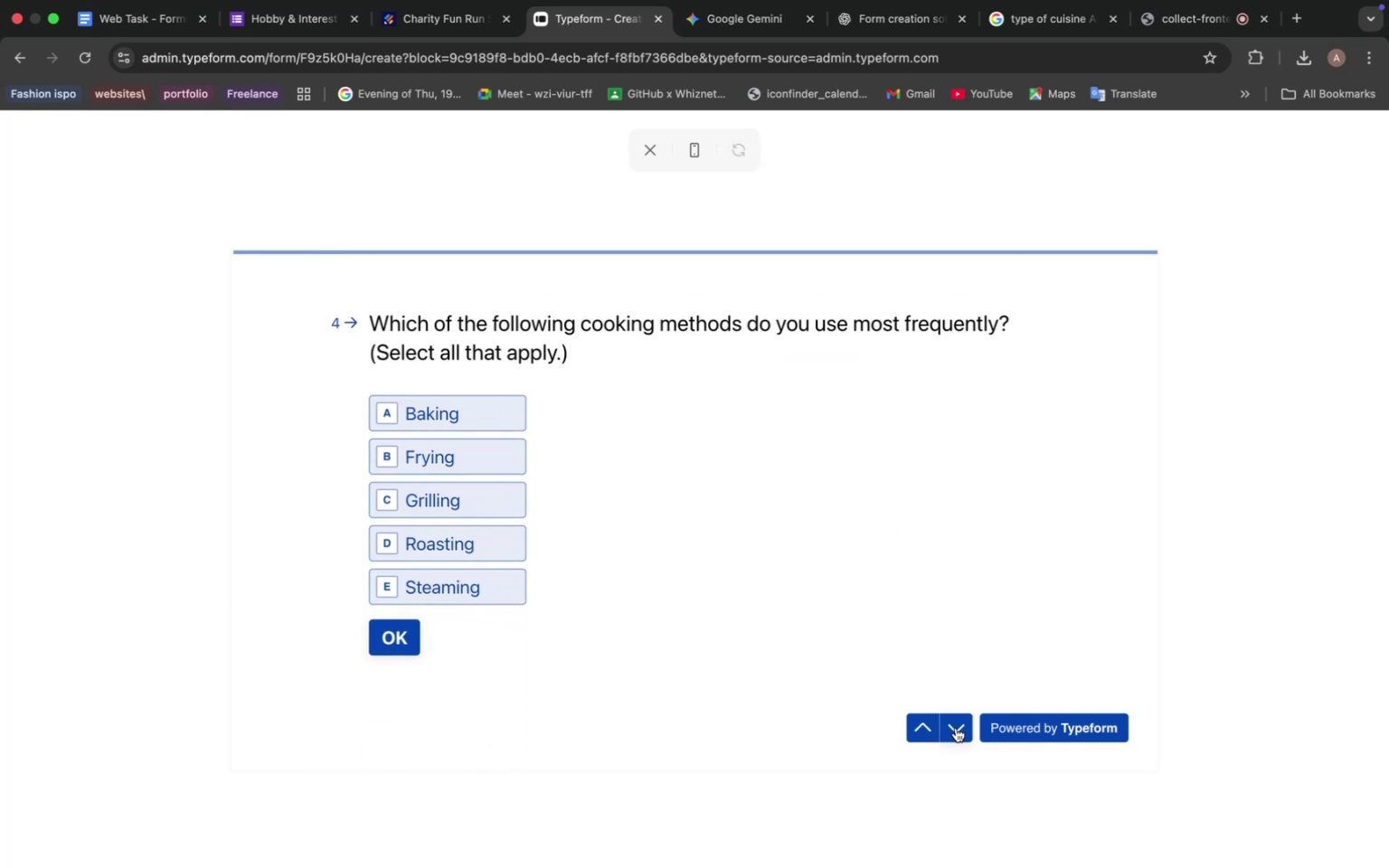 
left_click([956, 728])
 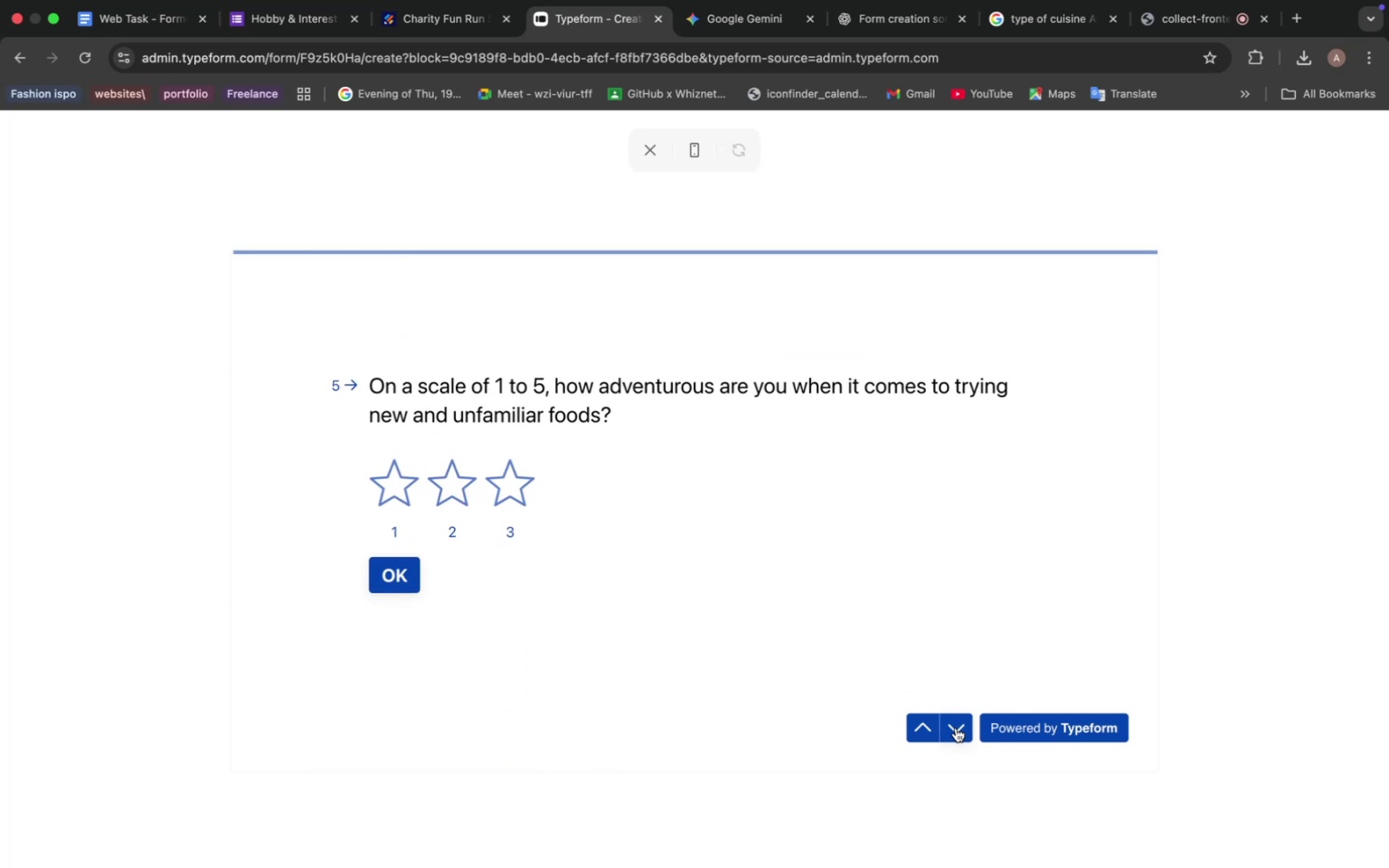 
left_click([956, 728])
 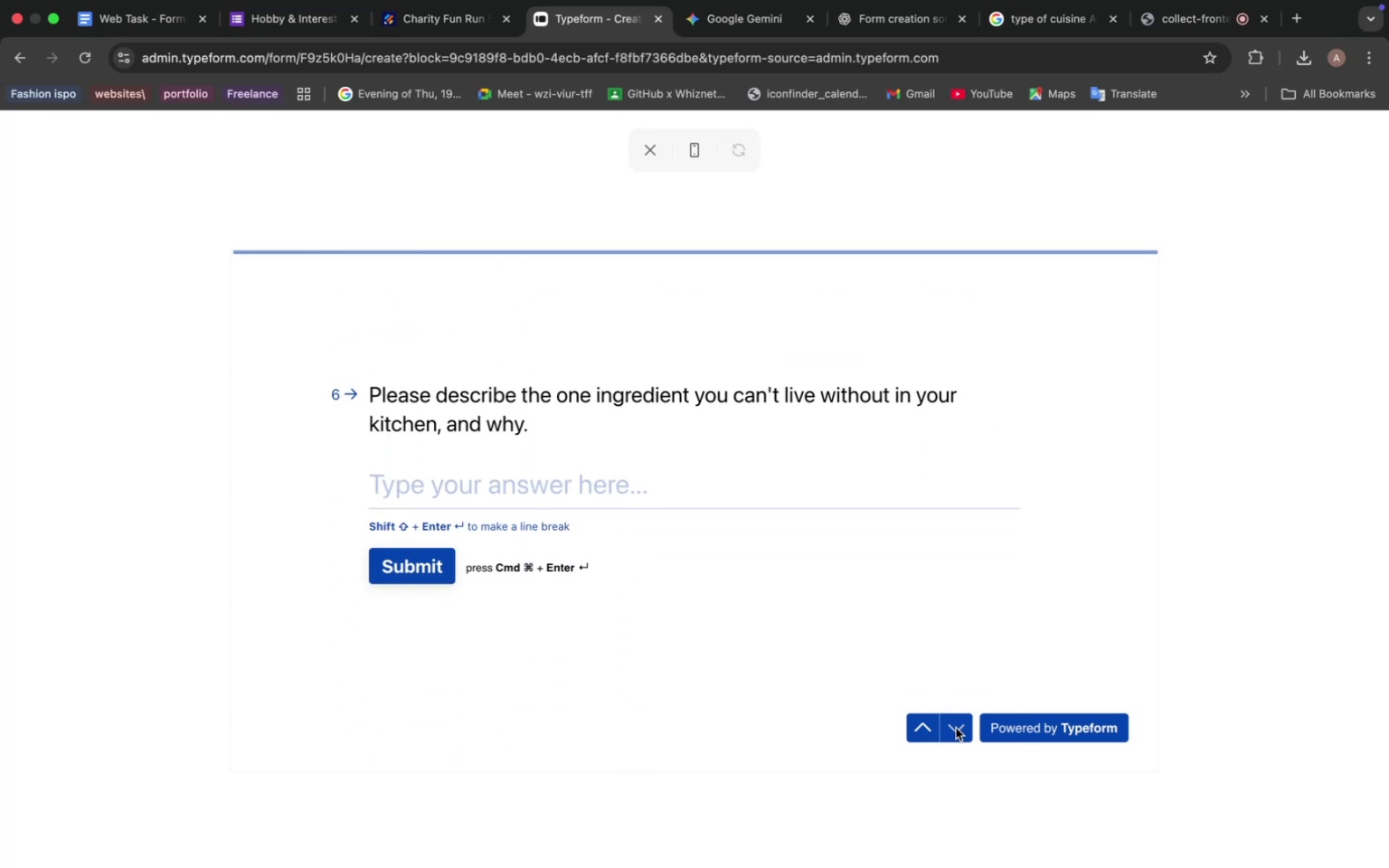 
left_click([956, 728])
 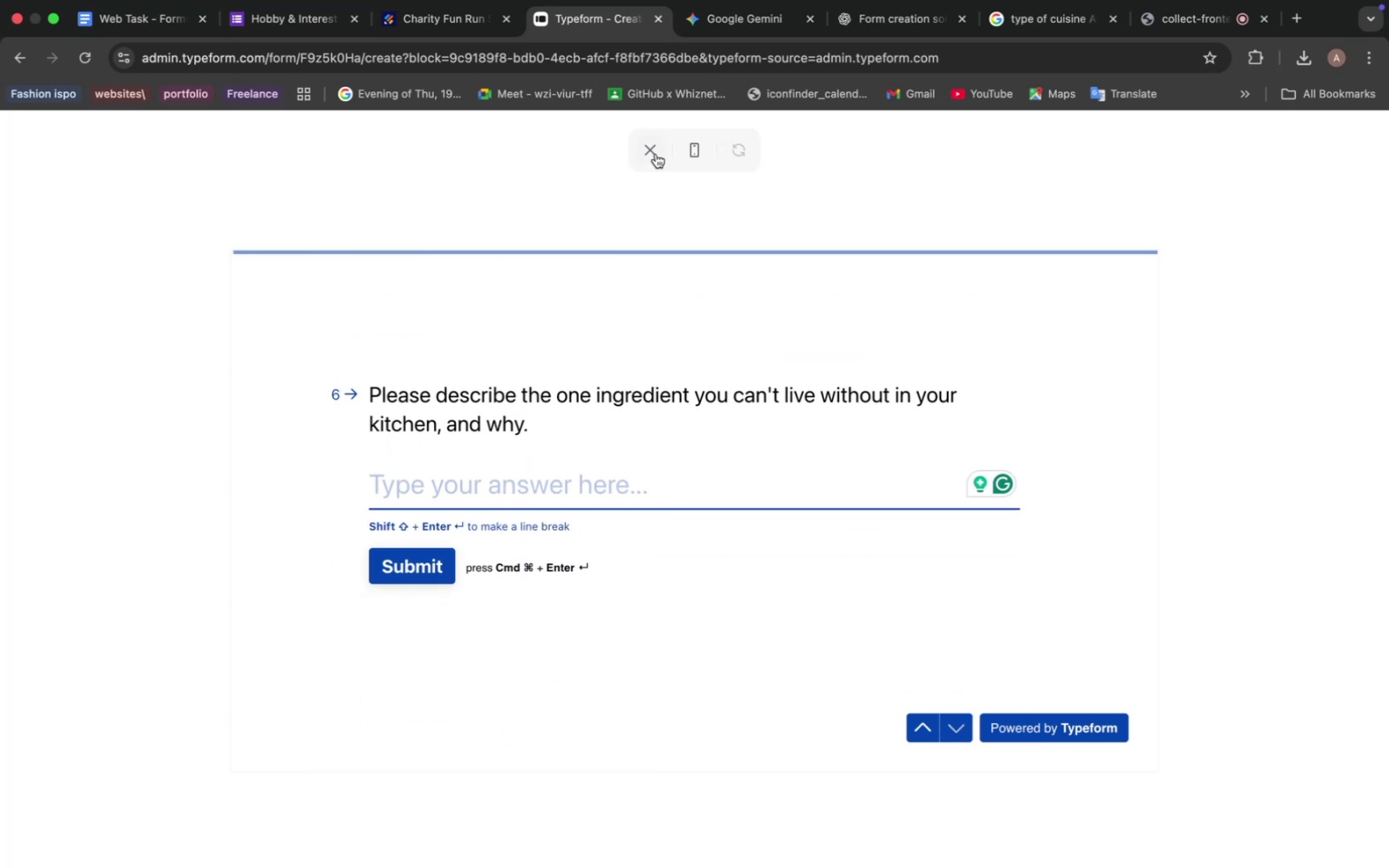 
left_click([656, 154])
 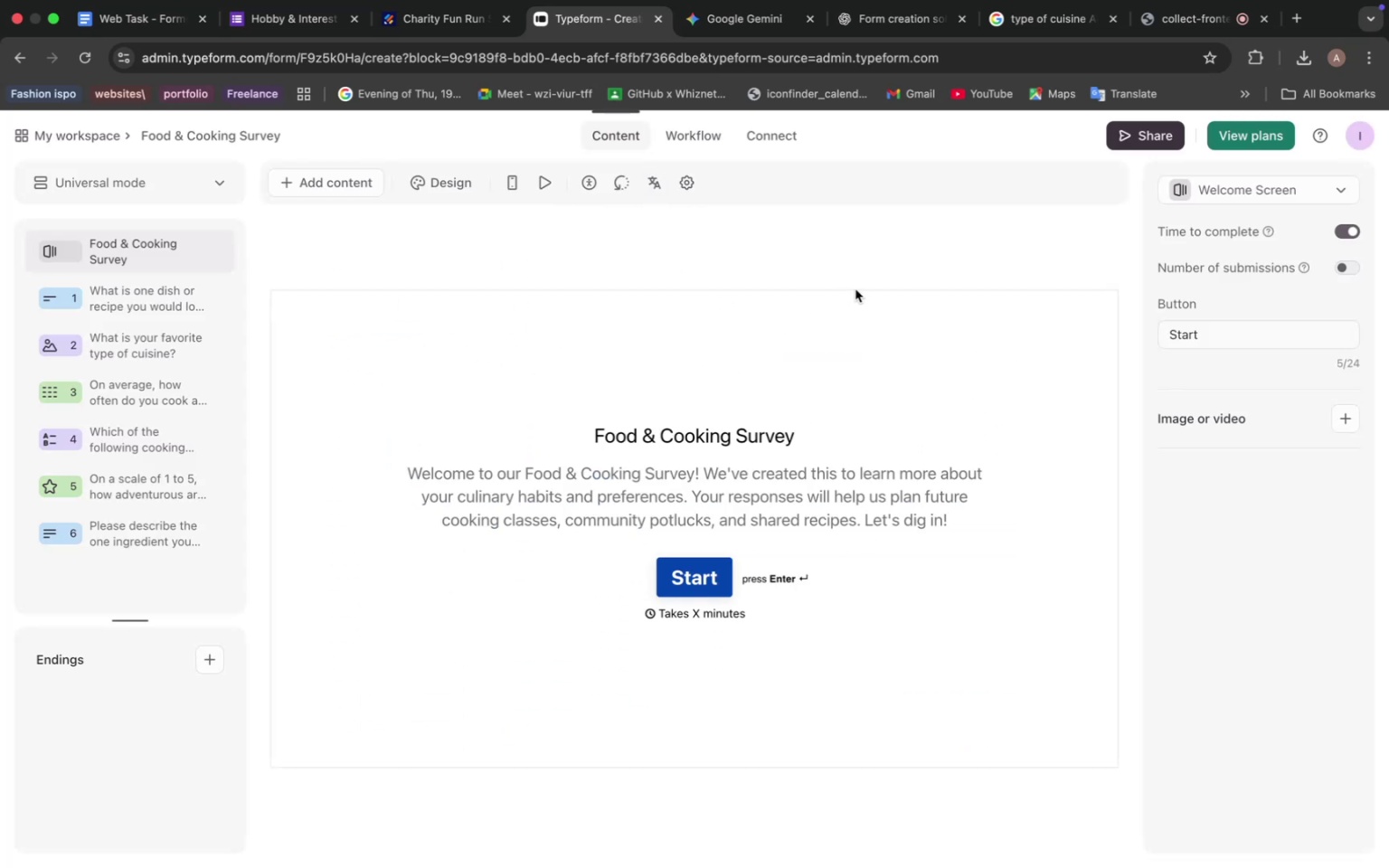 
left_click([1138, 132])
 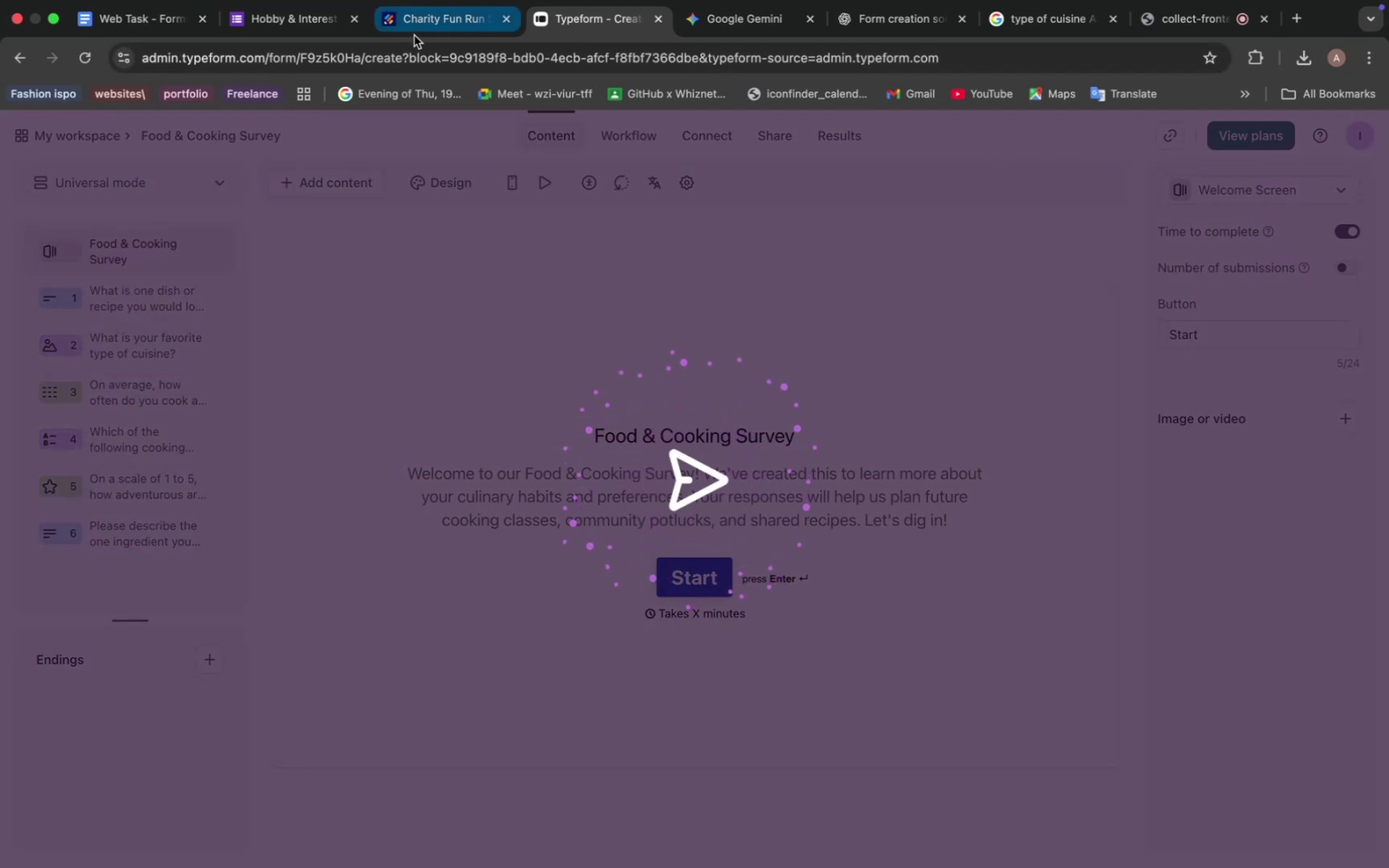 
wait(5.78)
 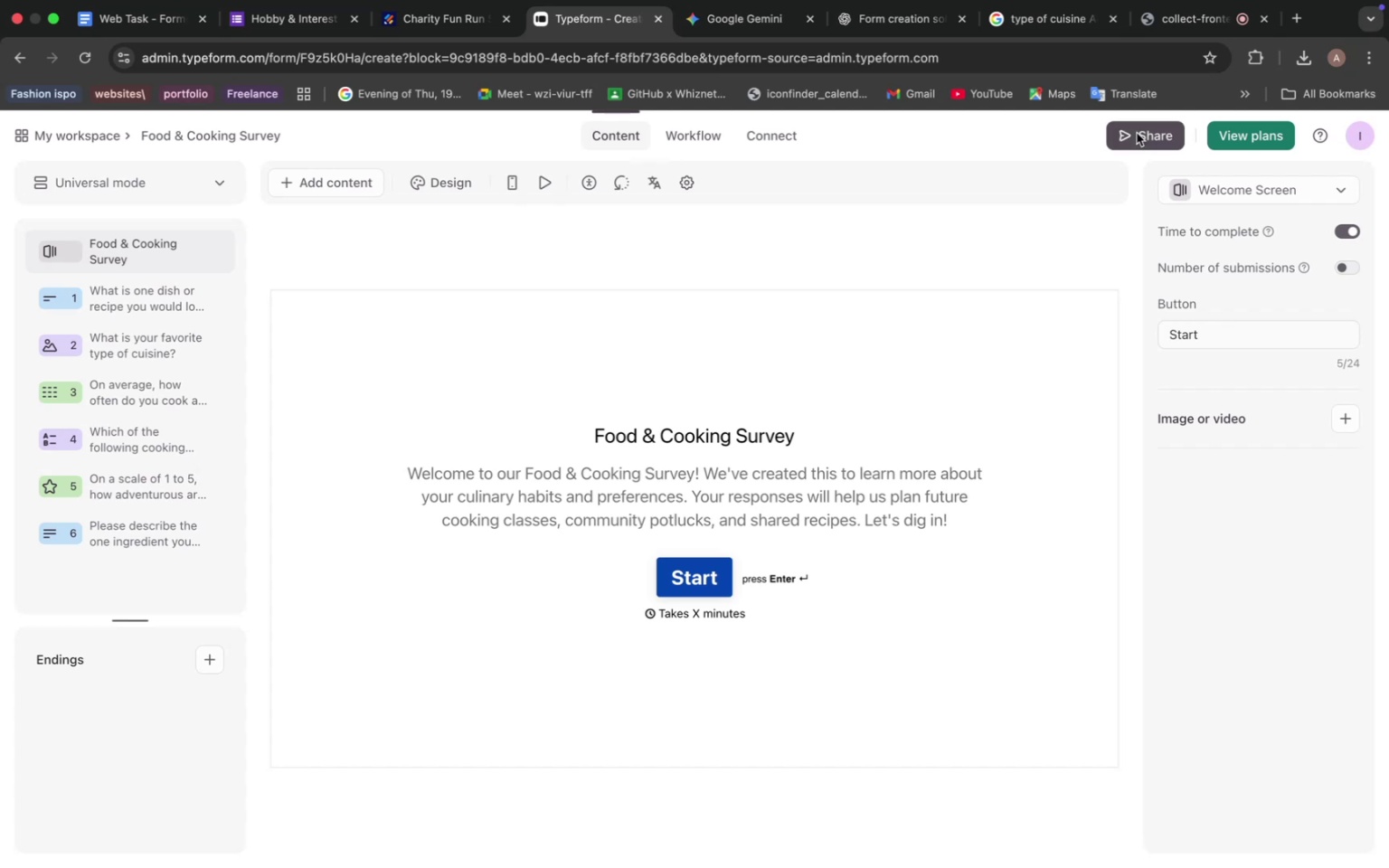 
left_click([311, 16])
 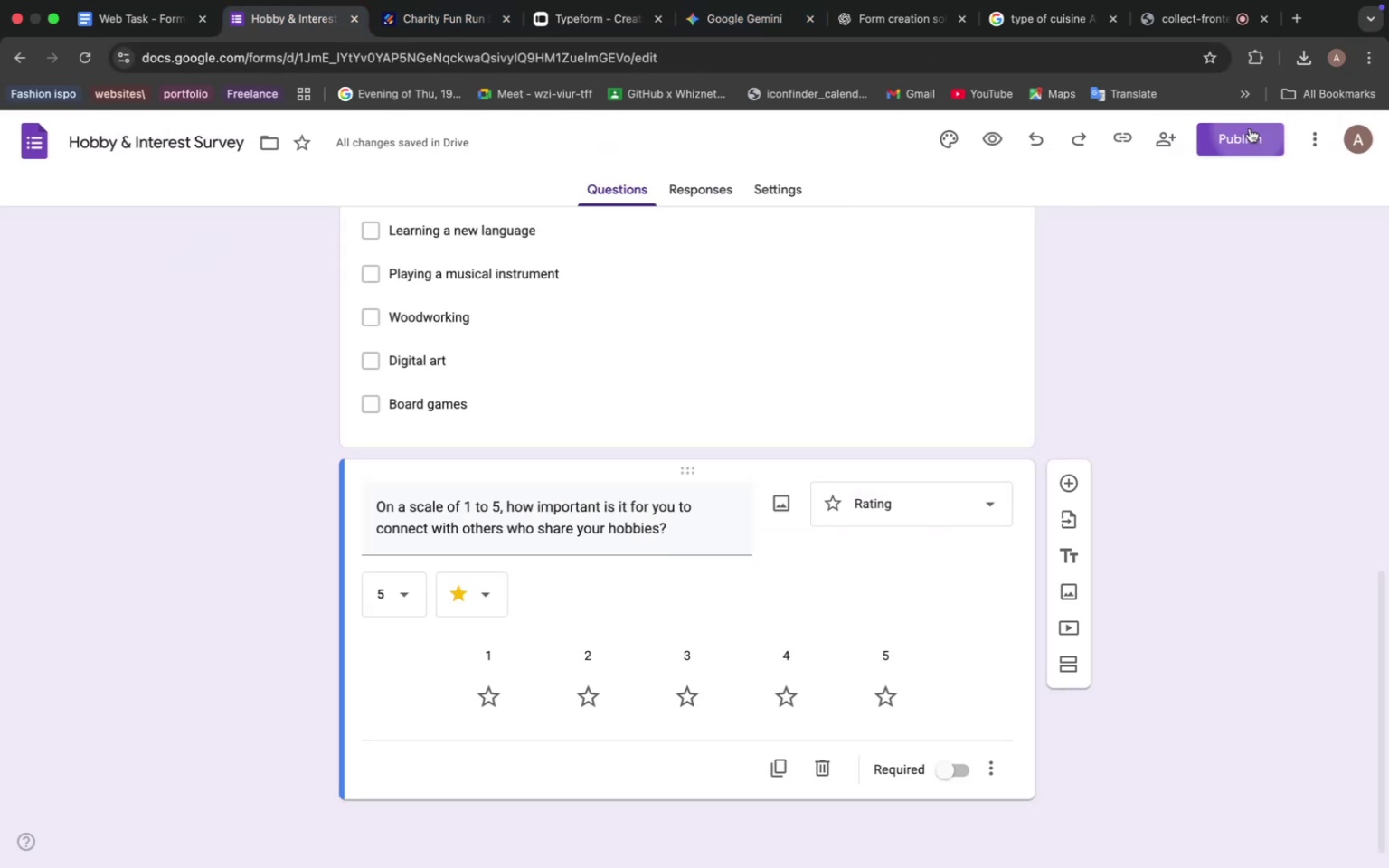 
left_click([1250, 128])
 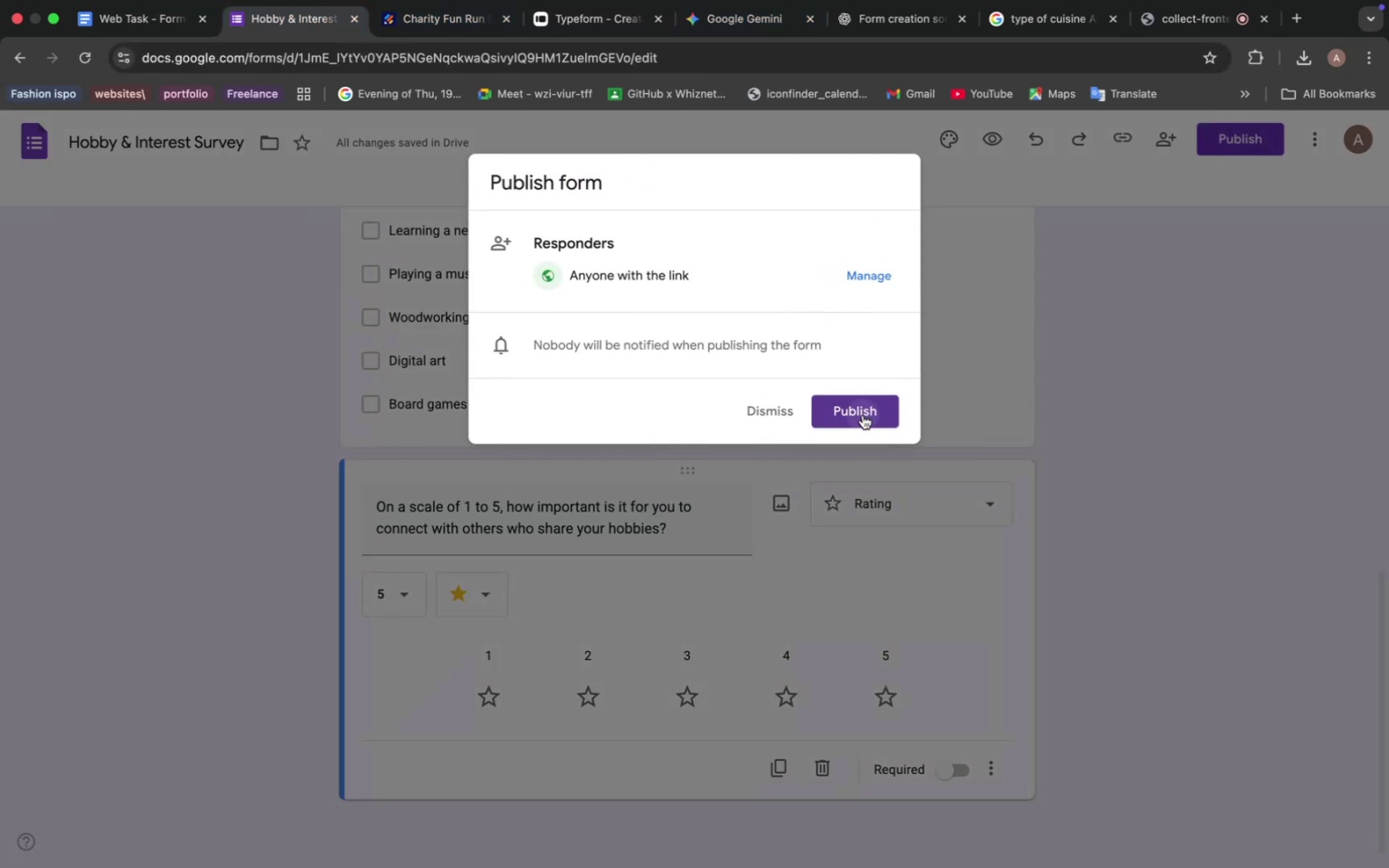 
left_click([863, 415])
 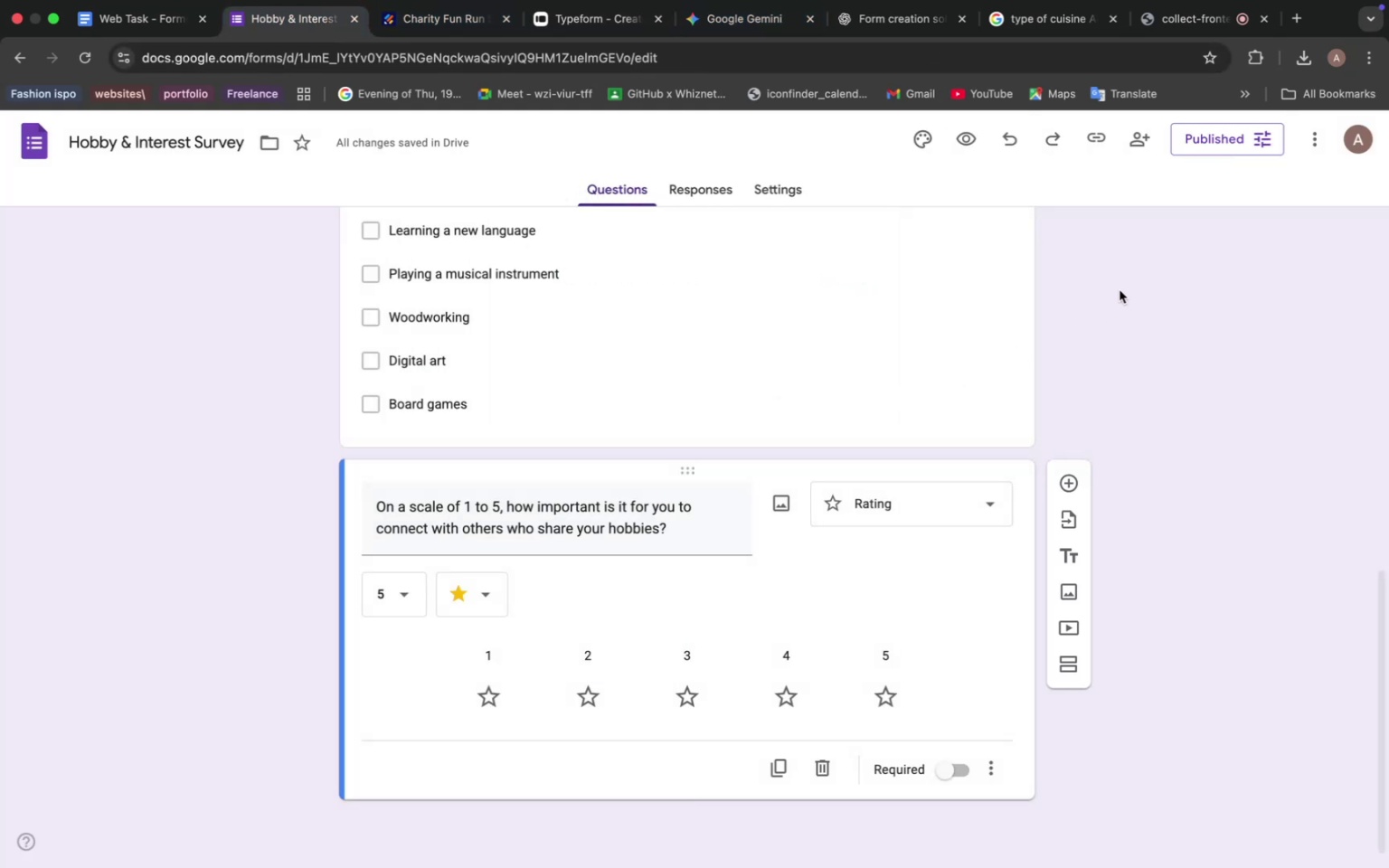 
scroll: coordinate [1112, 286], scroll_direction: up, amount: 44.0
 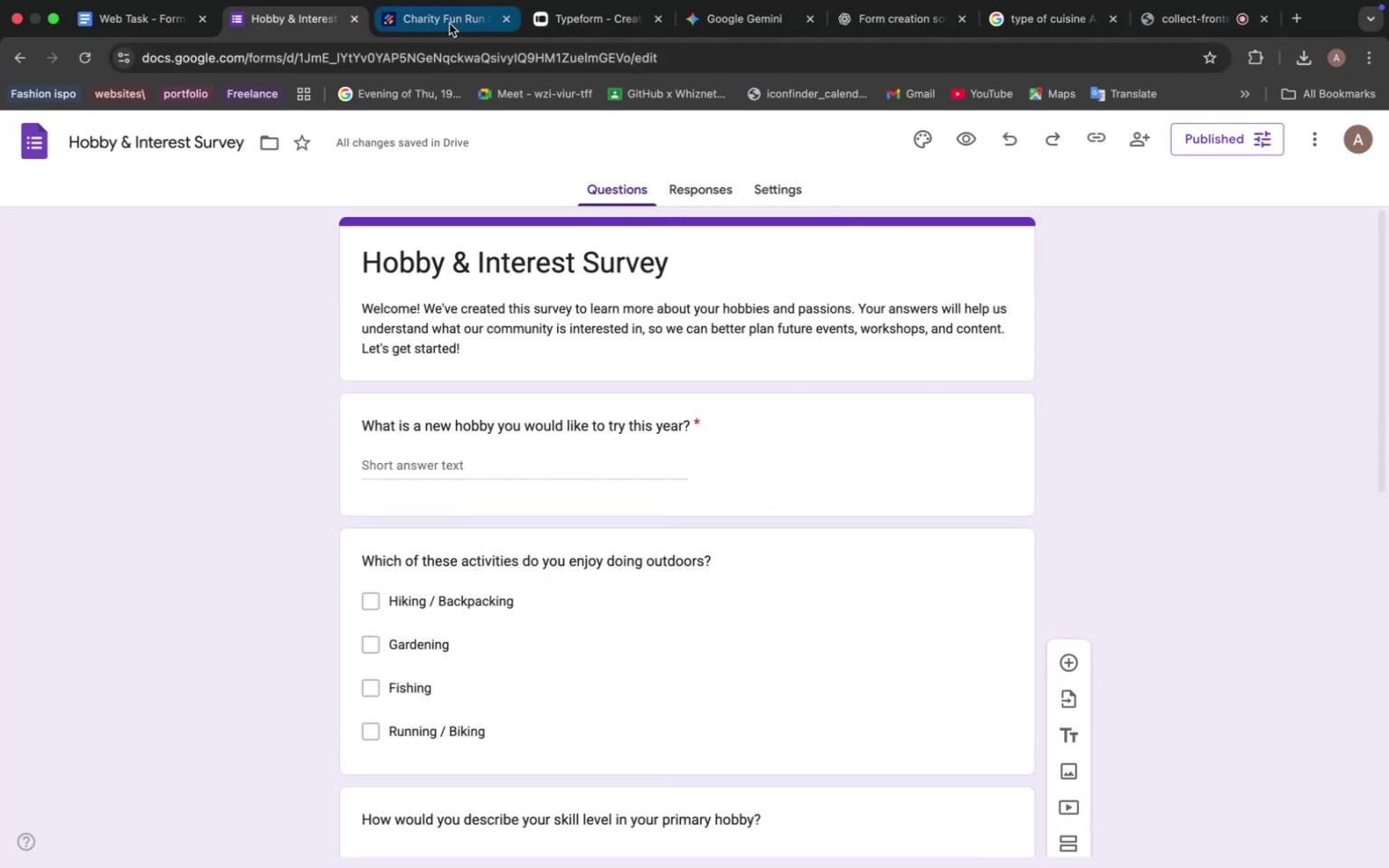 
left_click([449, 23])
 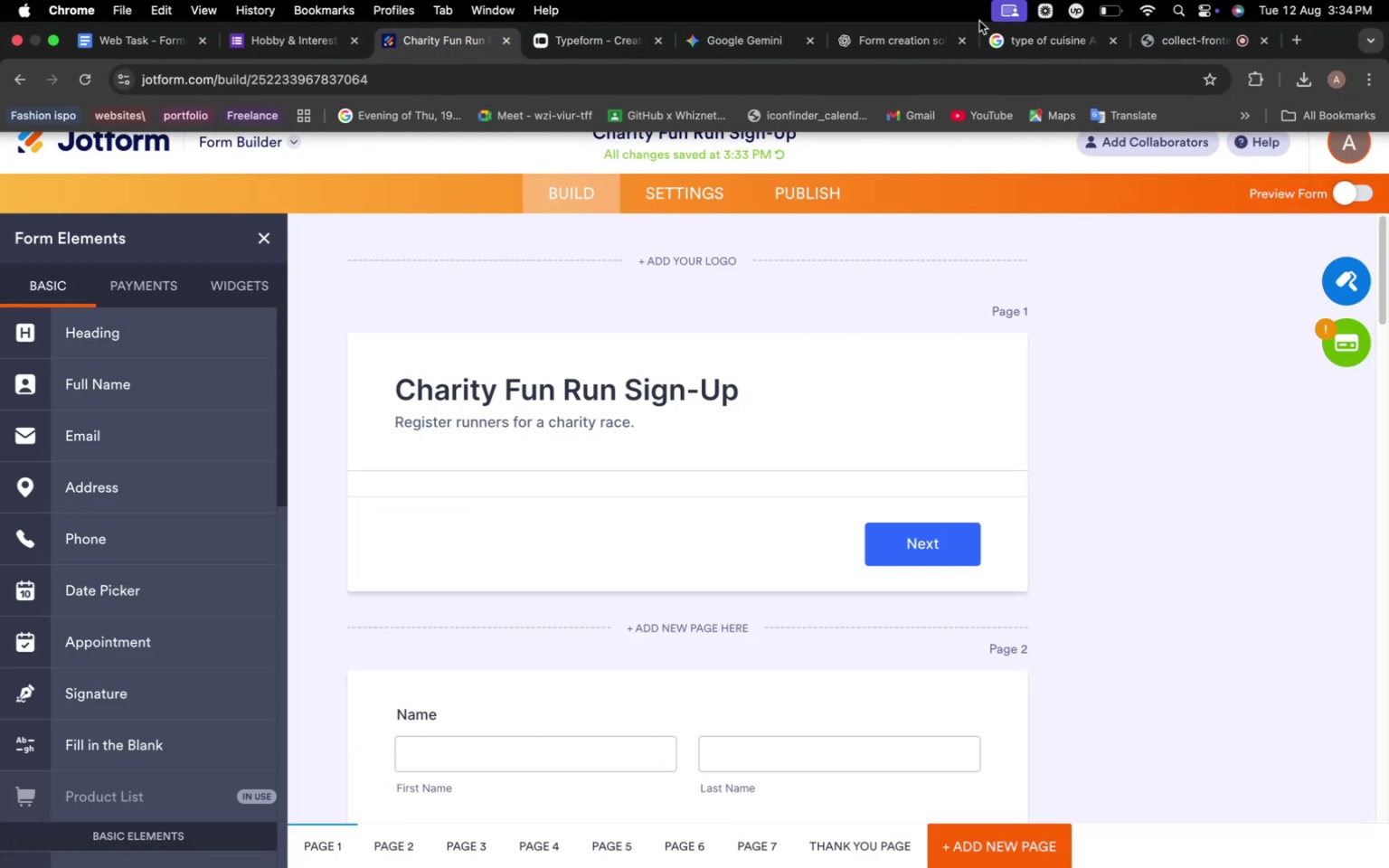 
wait(7.25)
 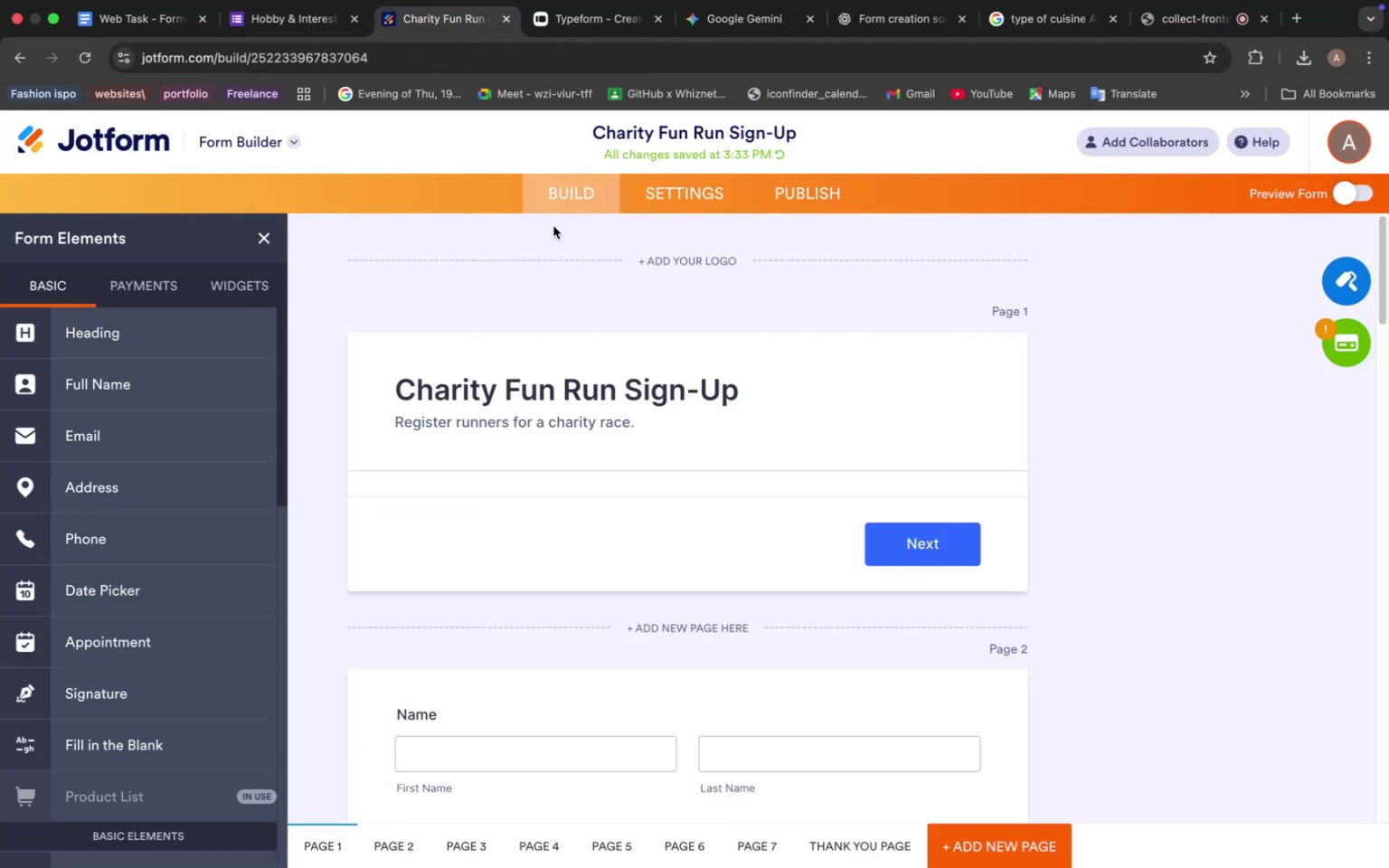 
left_click([52, 43])
 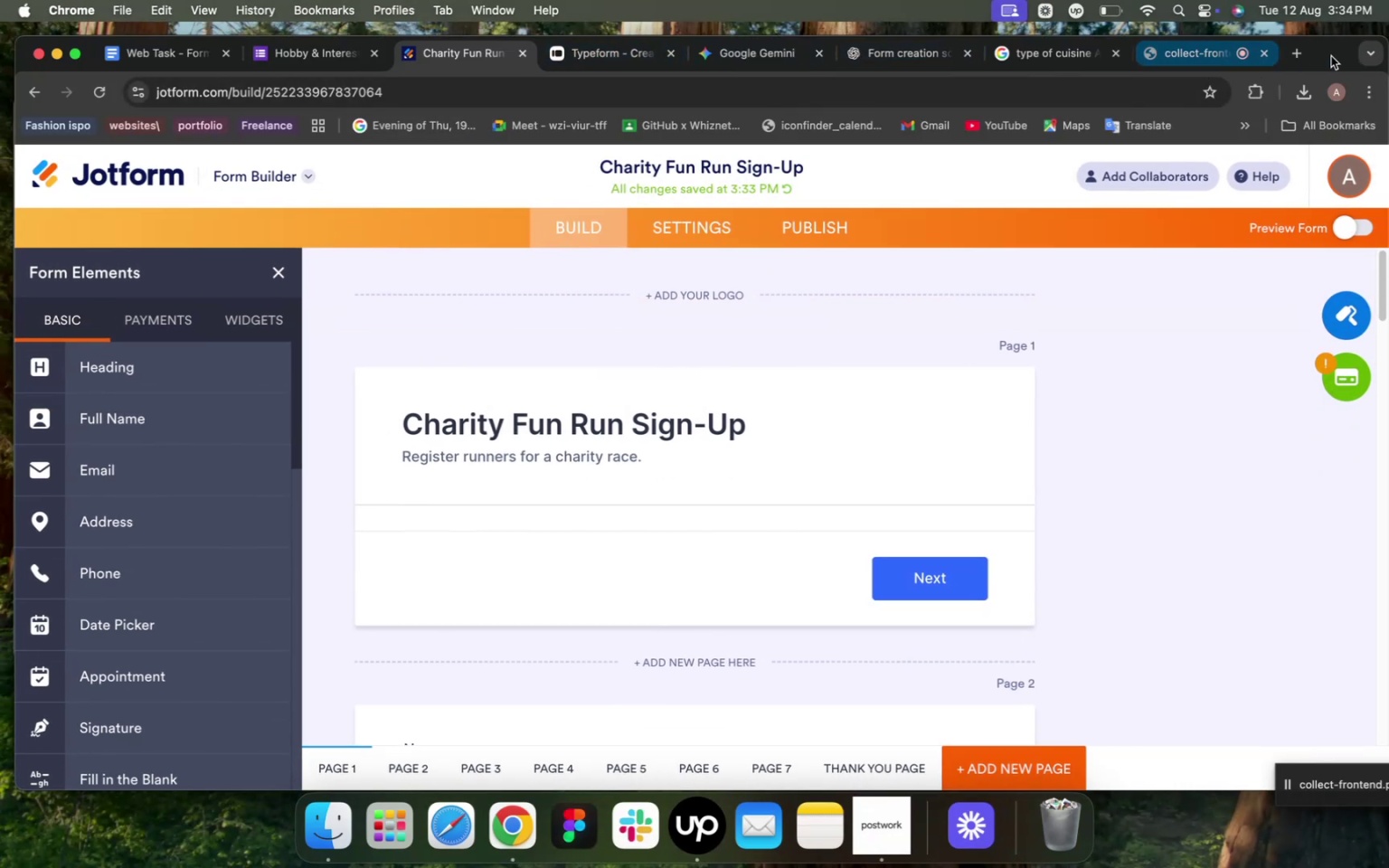 
left_click_drag(start_coordinate=[1327, 56], to_coordinate=[1359, 56])
 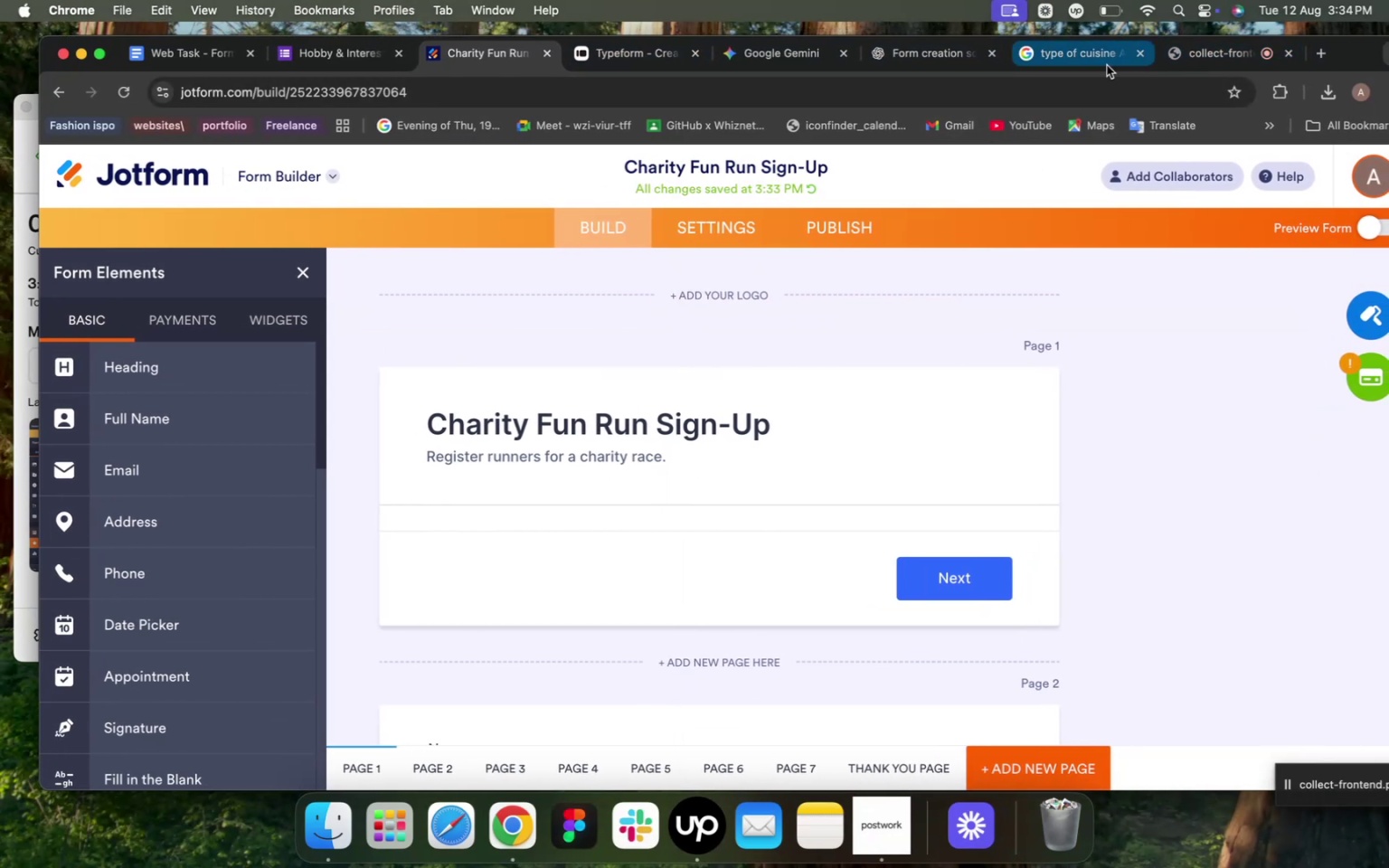 
left_click([1094, 58])
 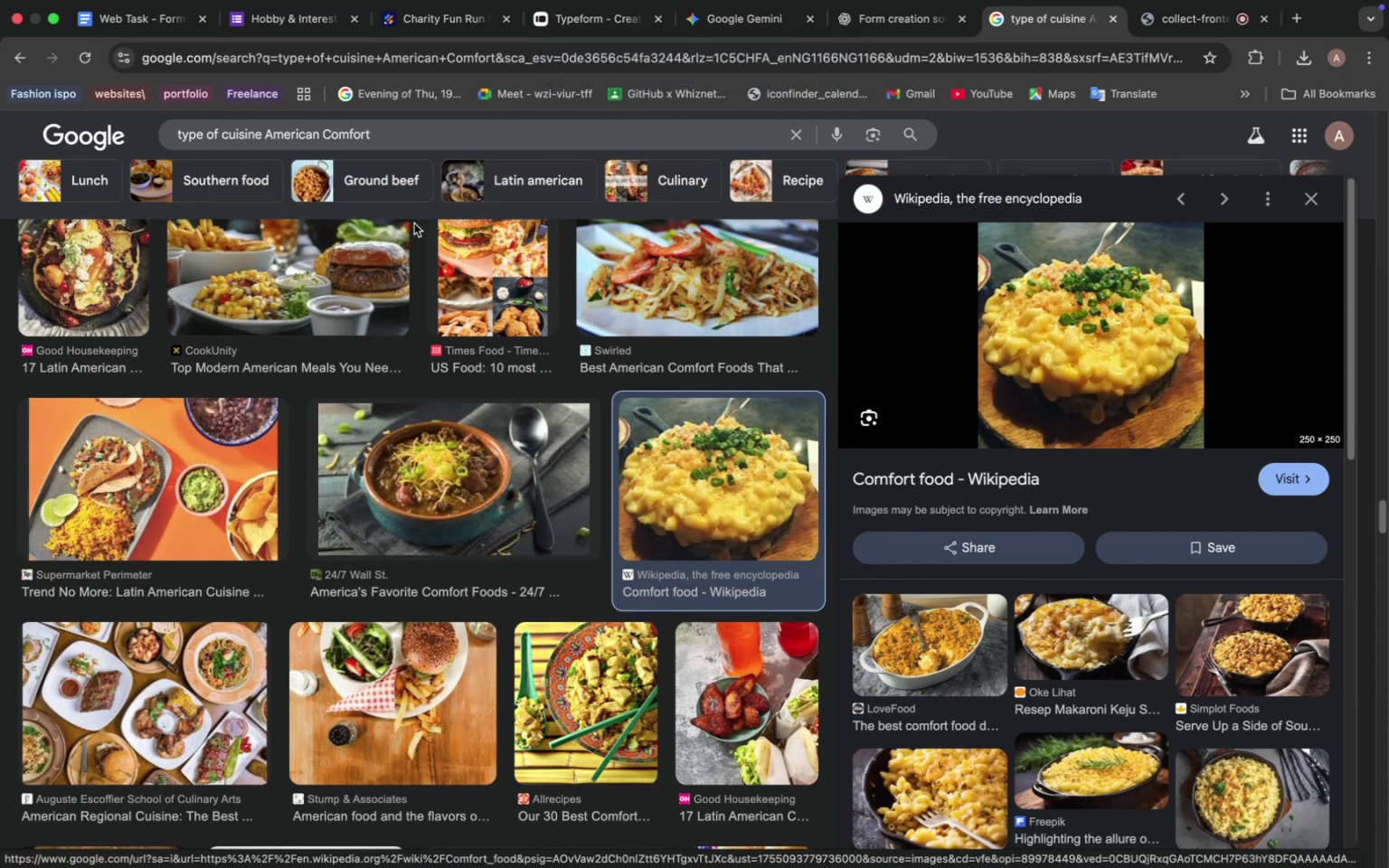 
wait(13.45)
 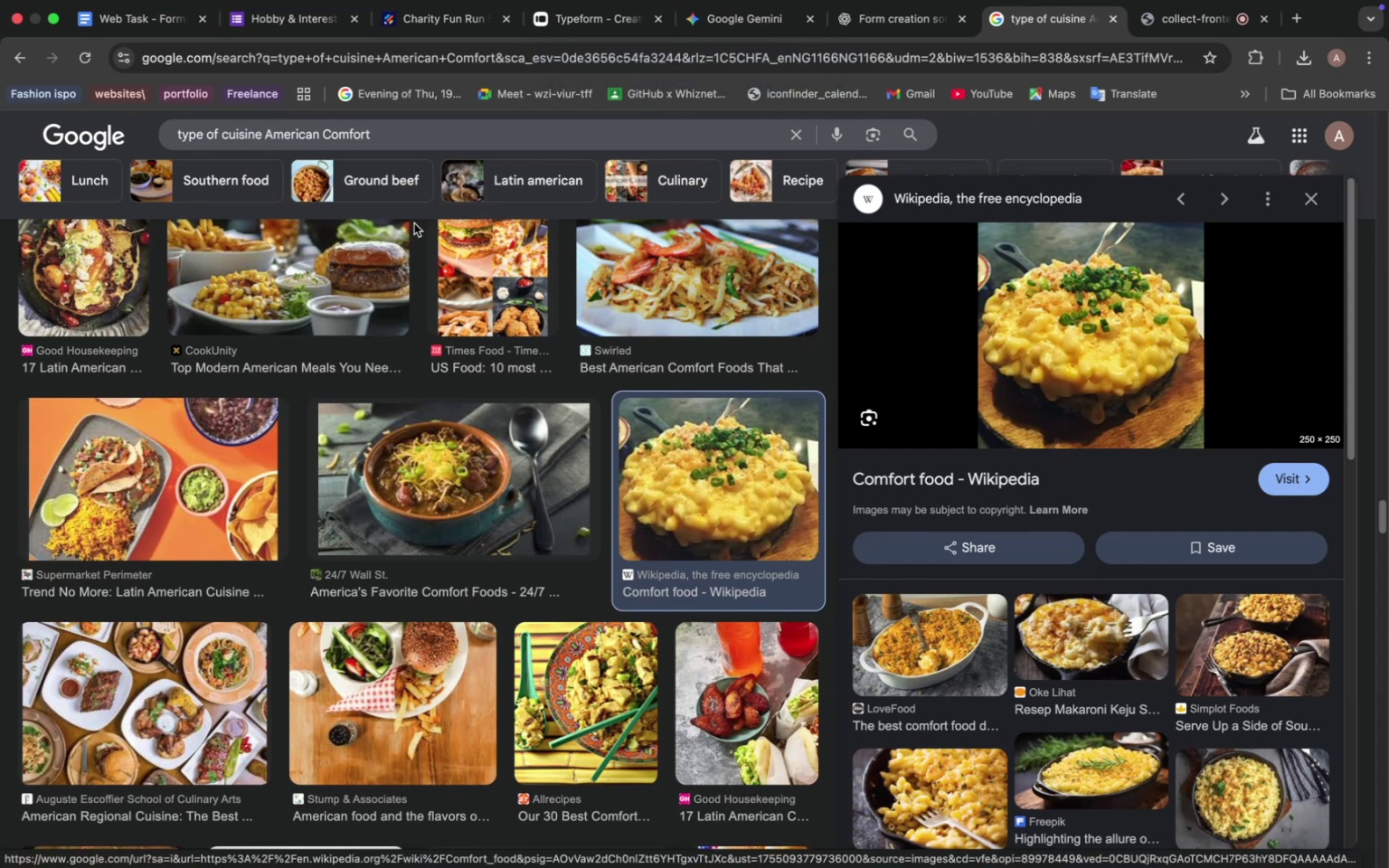 
mouse_move([823, 442])
 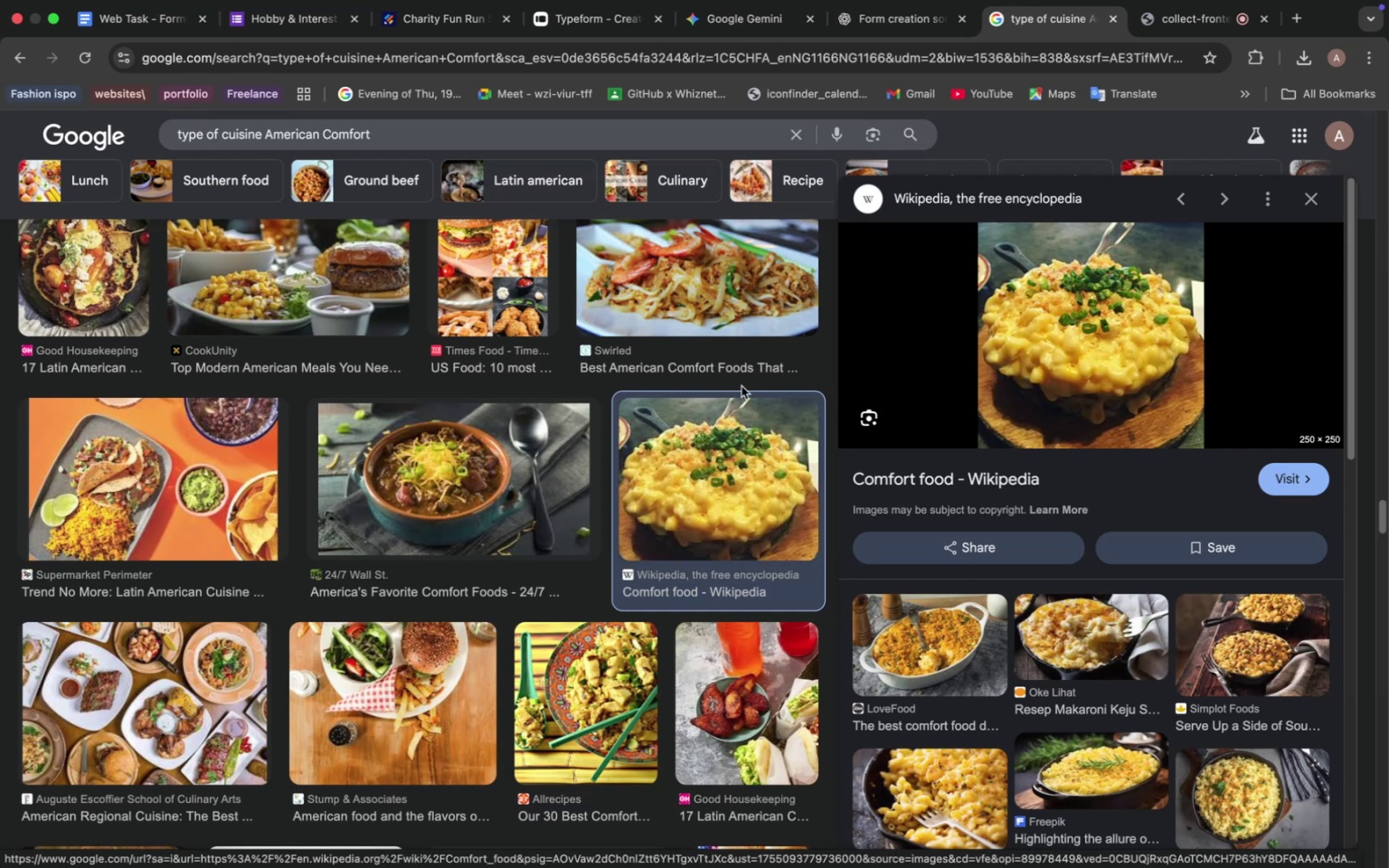 
wait(5.55)
 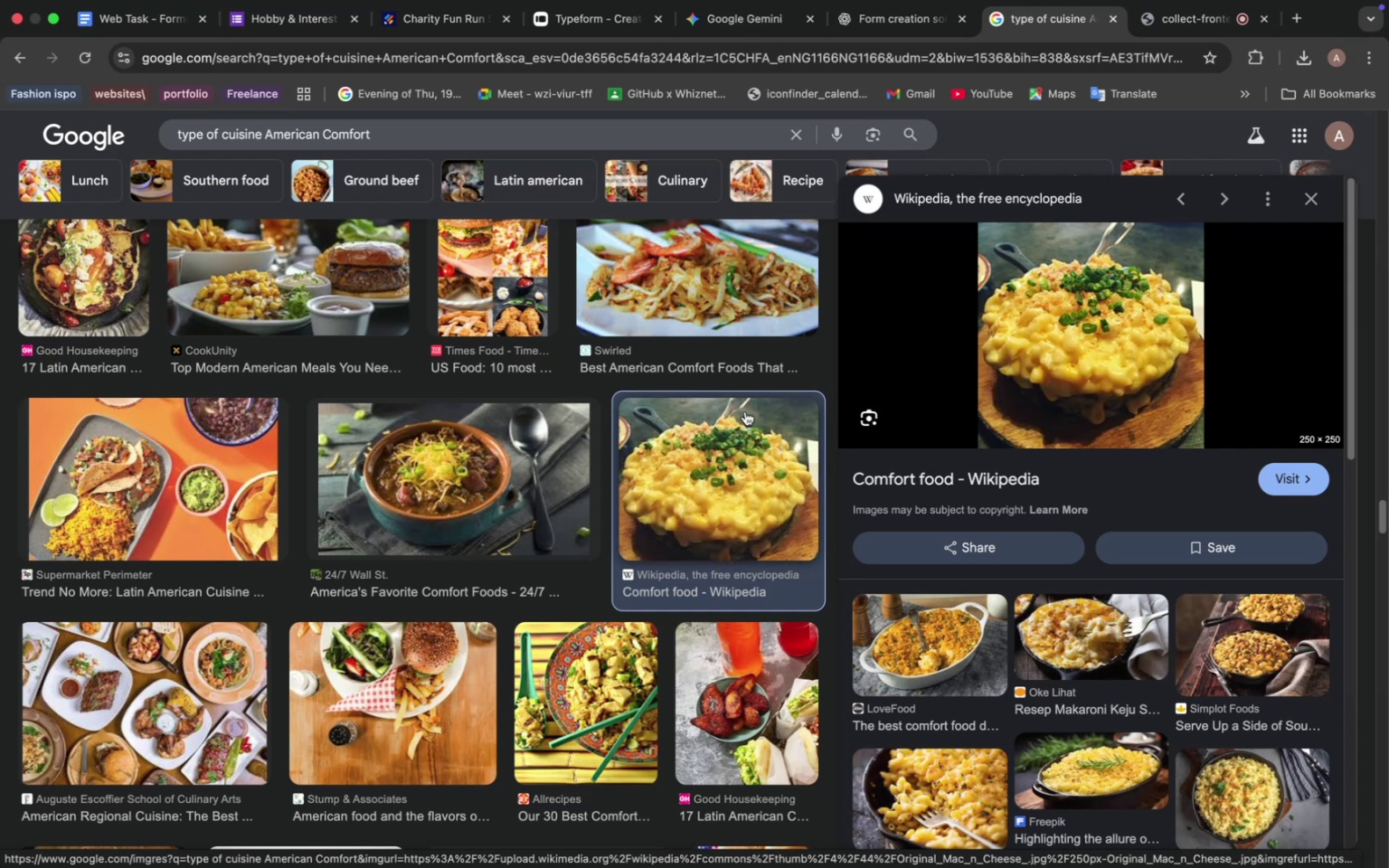 
left_click([740, 14])
 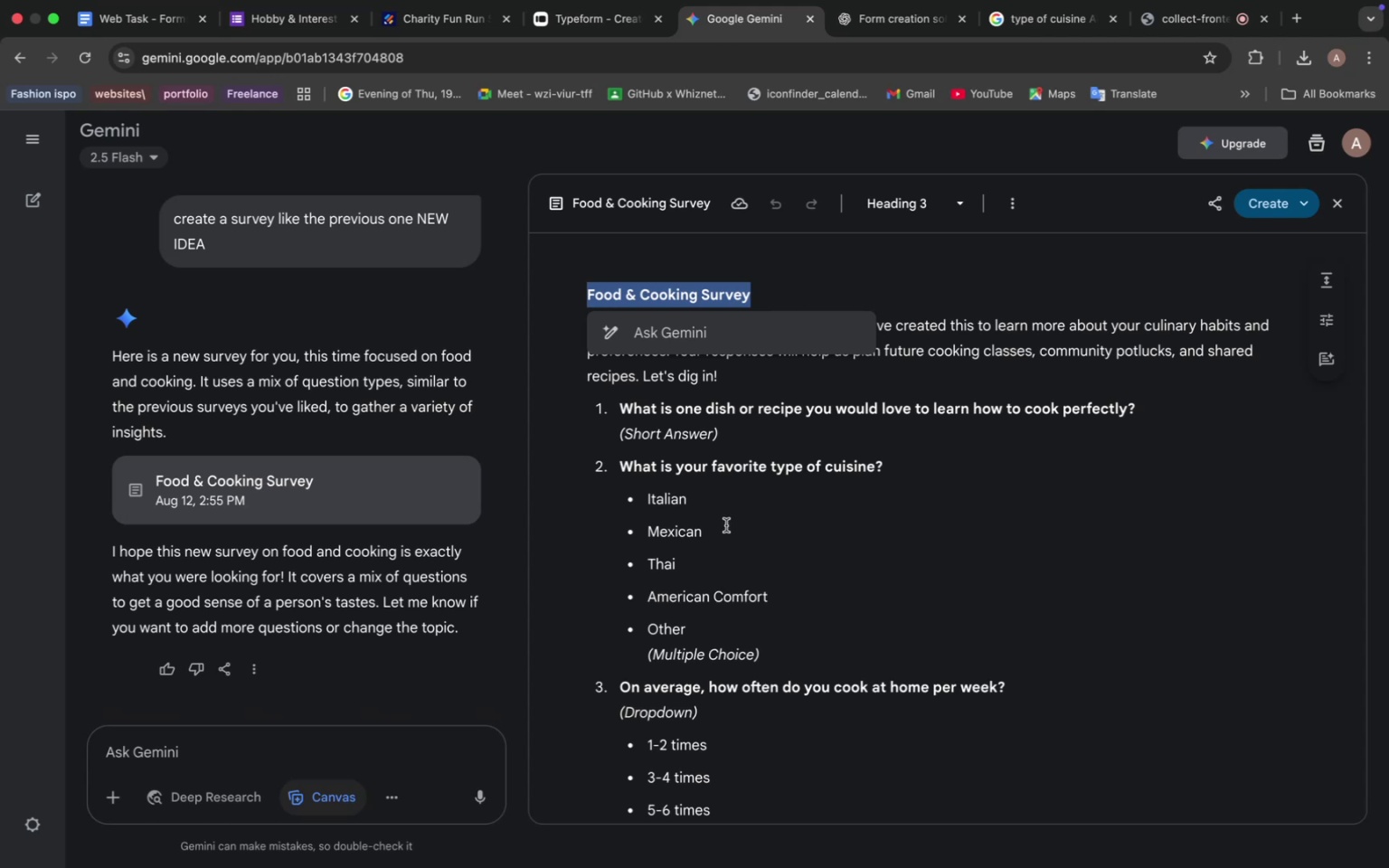 
scroll: coordinate [728, 525], scroll_direction: down, amount: 24.0
 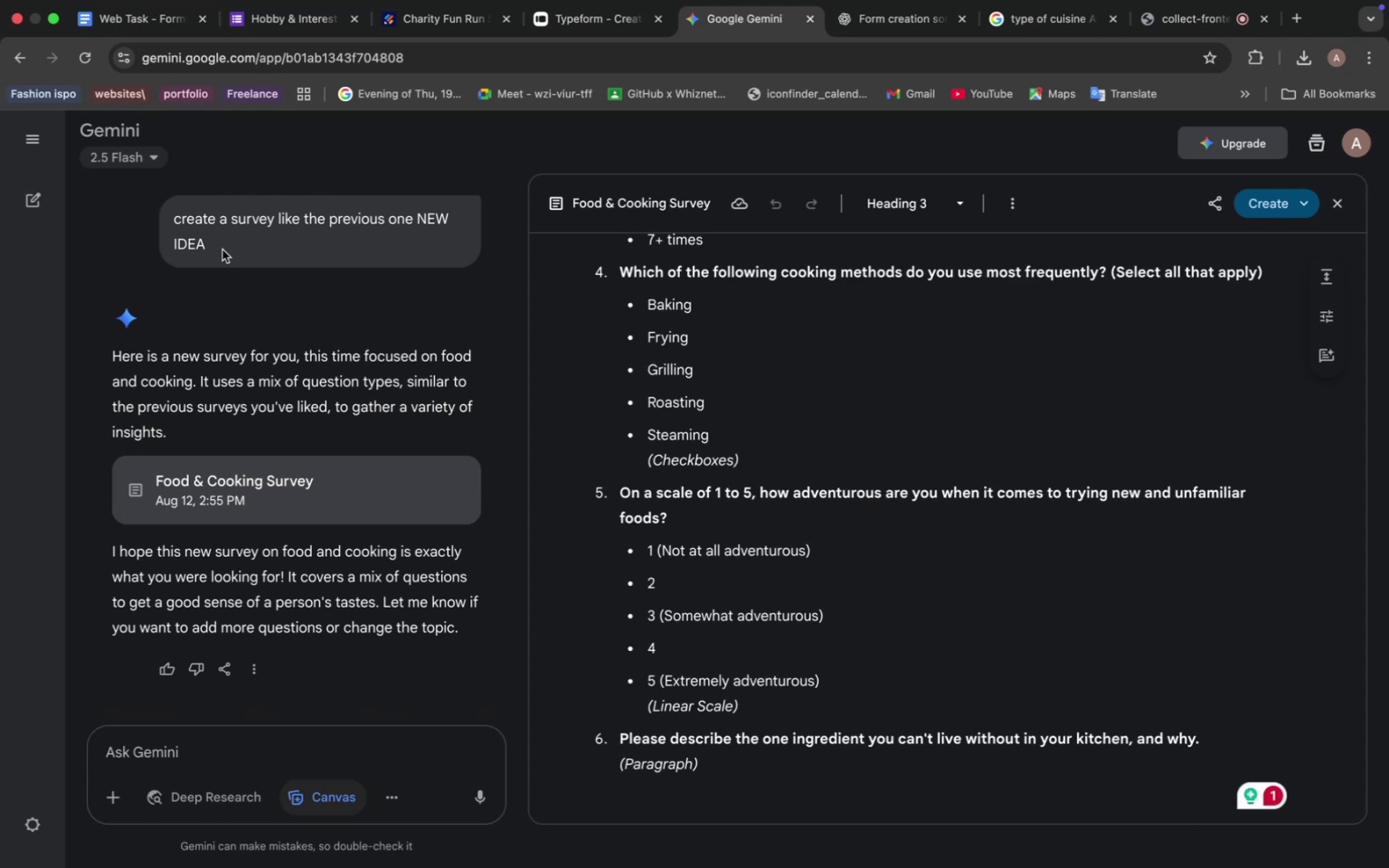 
left_click_drag(start_coordinate=[209, 247], to_coordinate=[154, 215])
 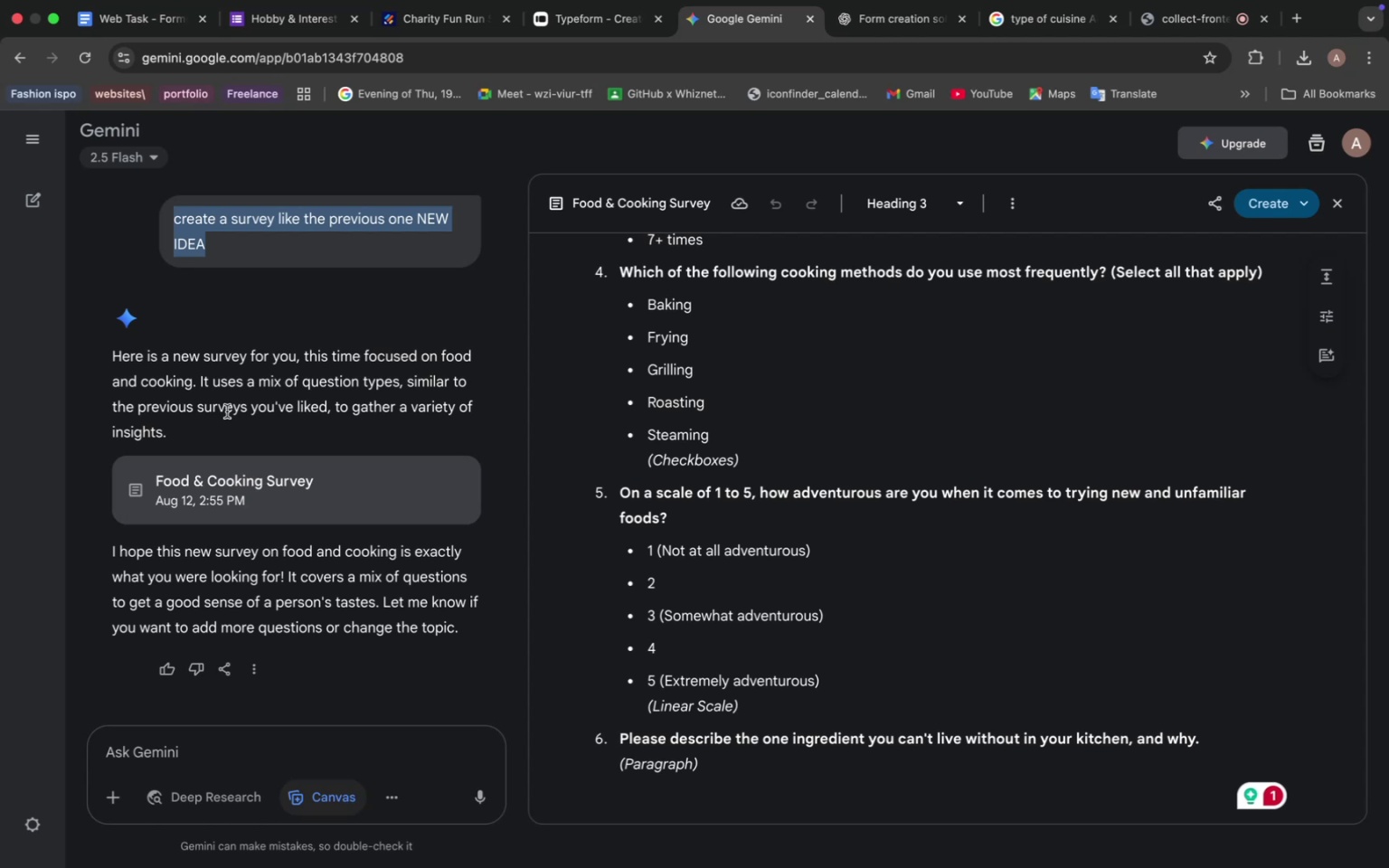 
wait(45.18)
 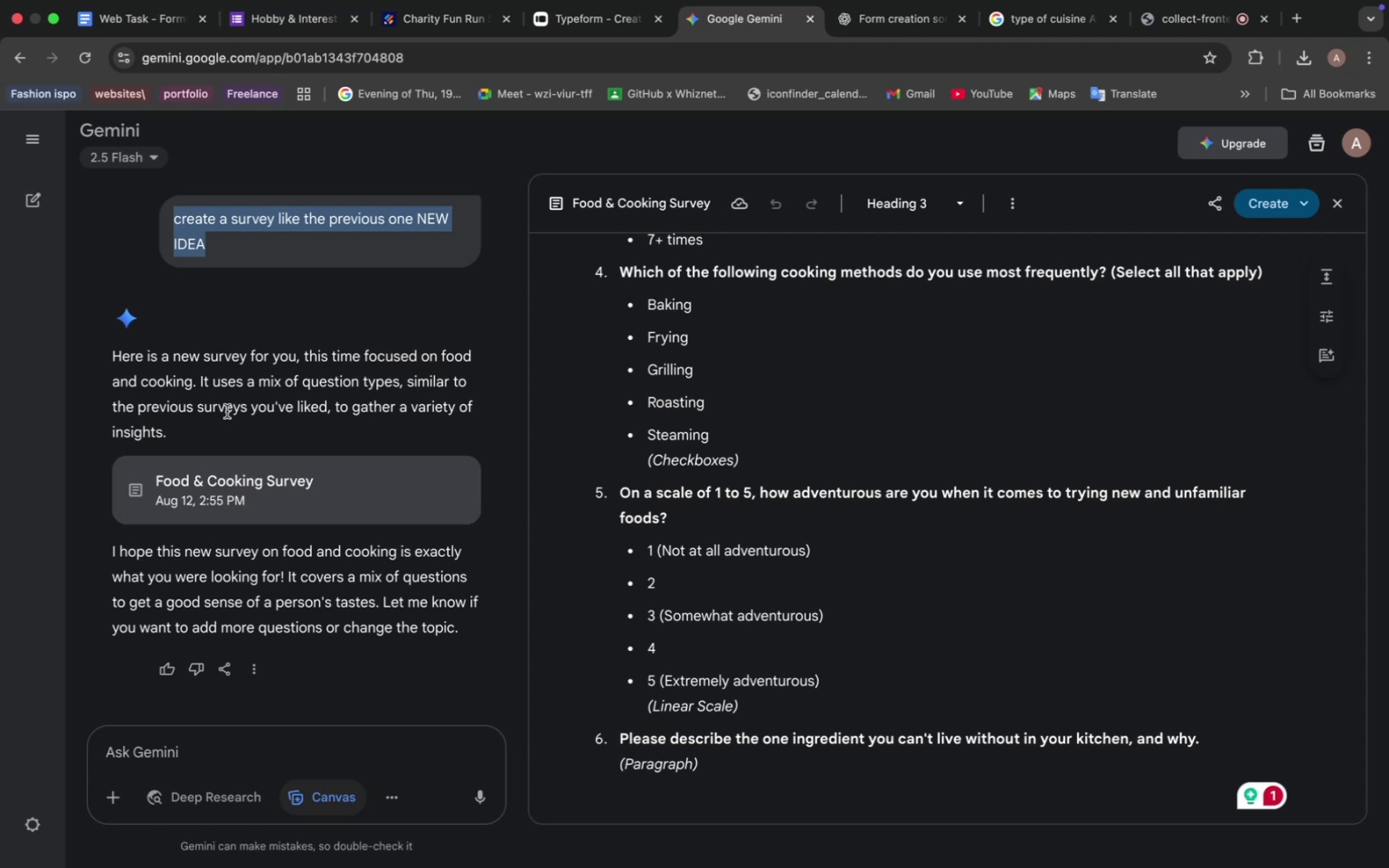 
key(Meta+C)
 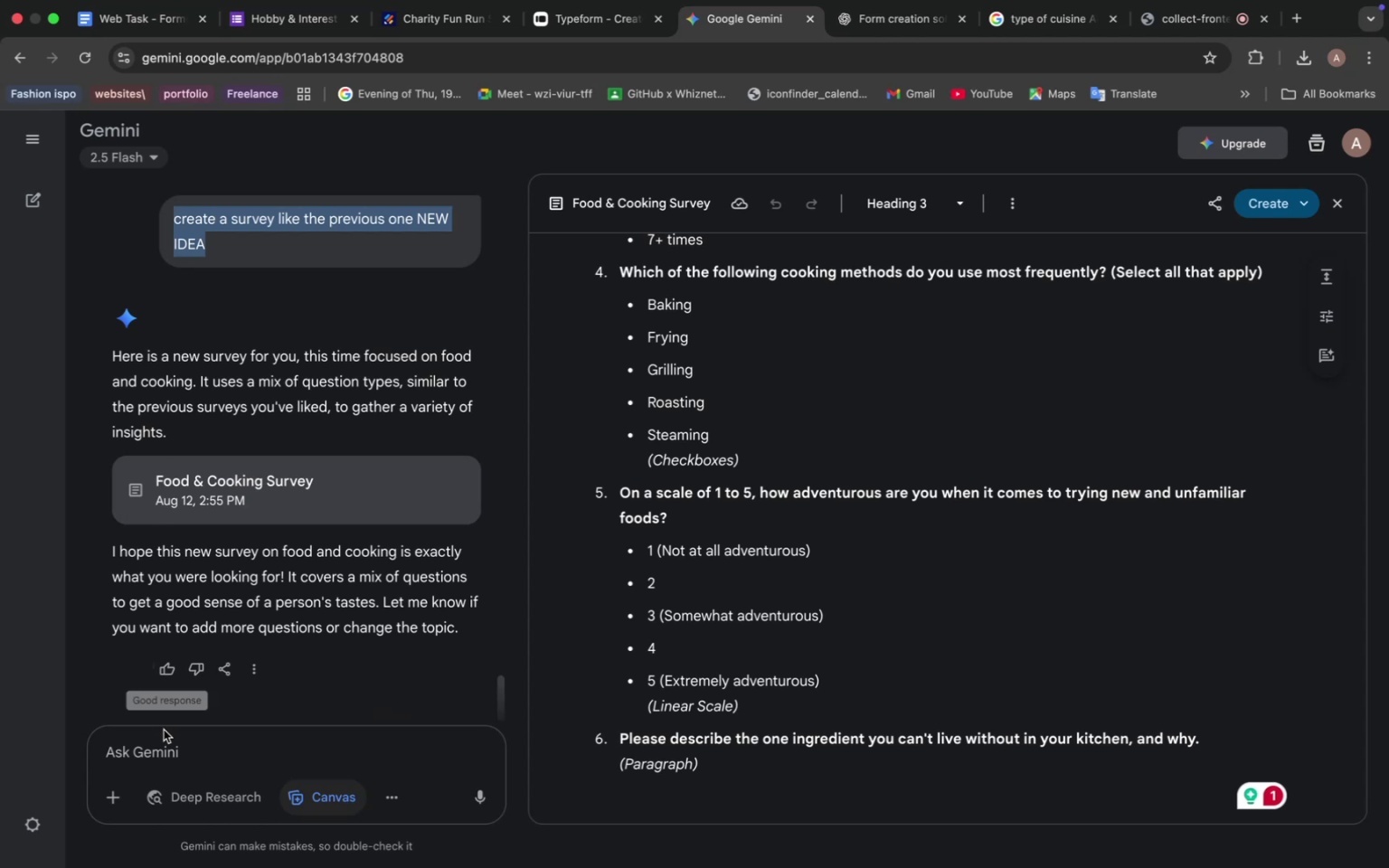 
left_click([164, 743])
 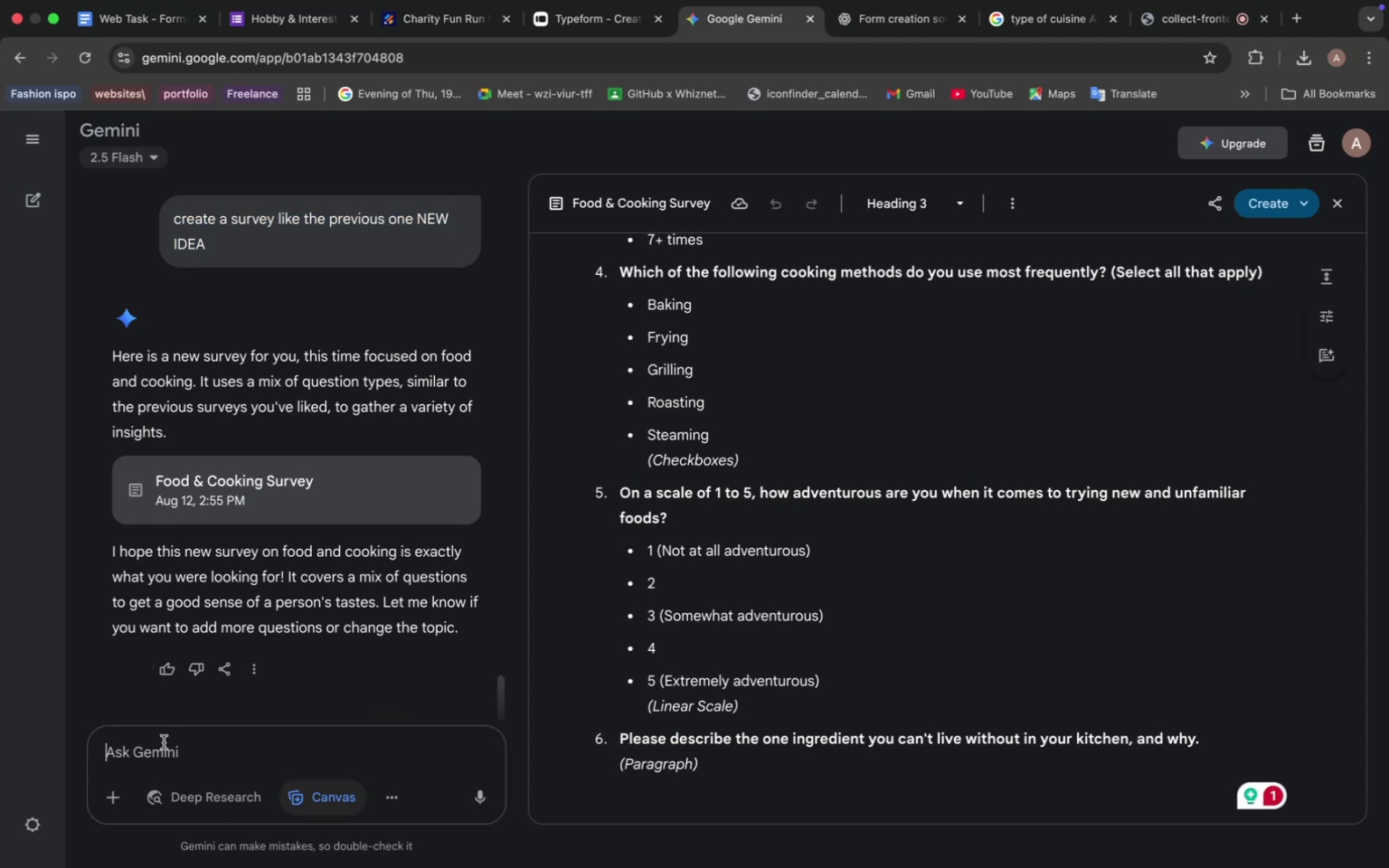 
key(Meta+V)
 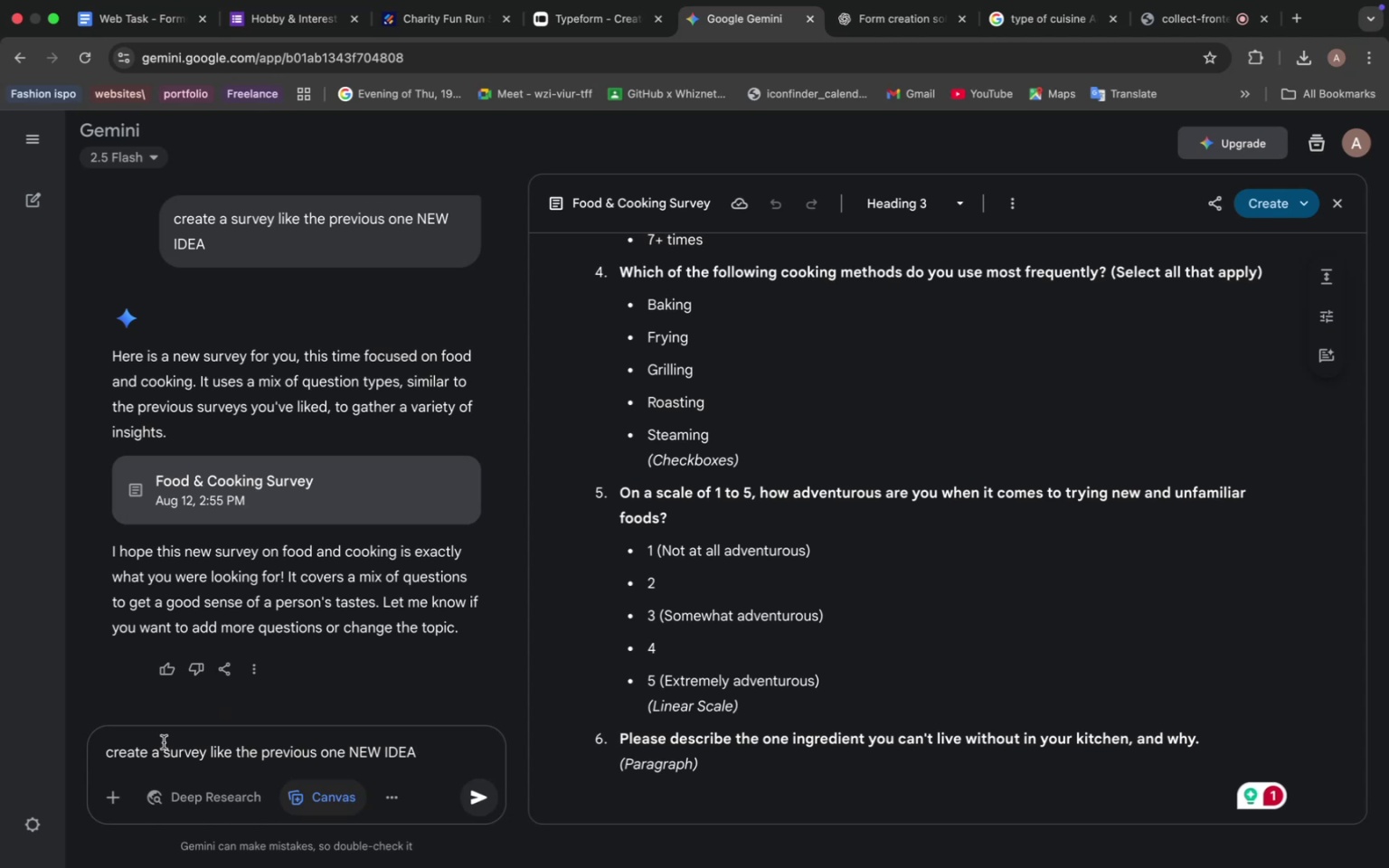 
wait(38.68)
 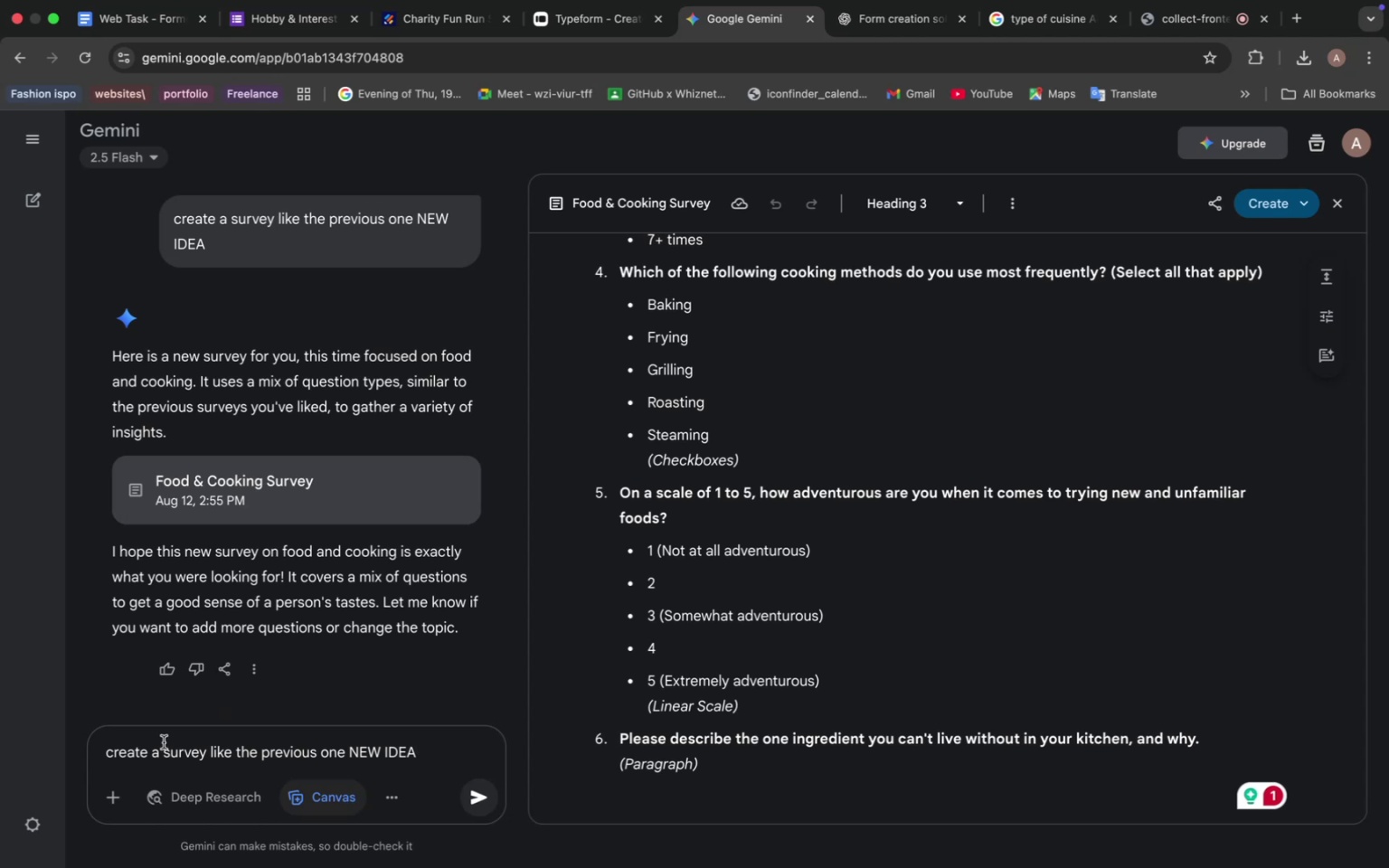 
scroll: coordinate [177, 817], scroll_direction: up, amount: 5.0
 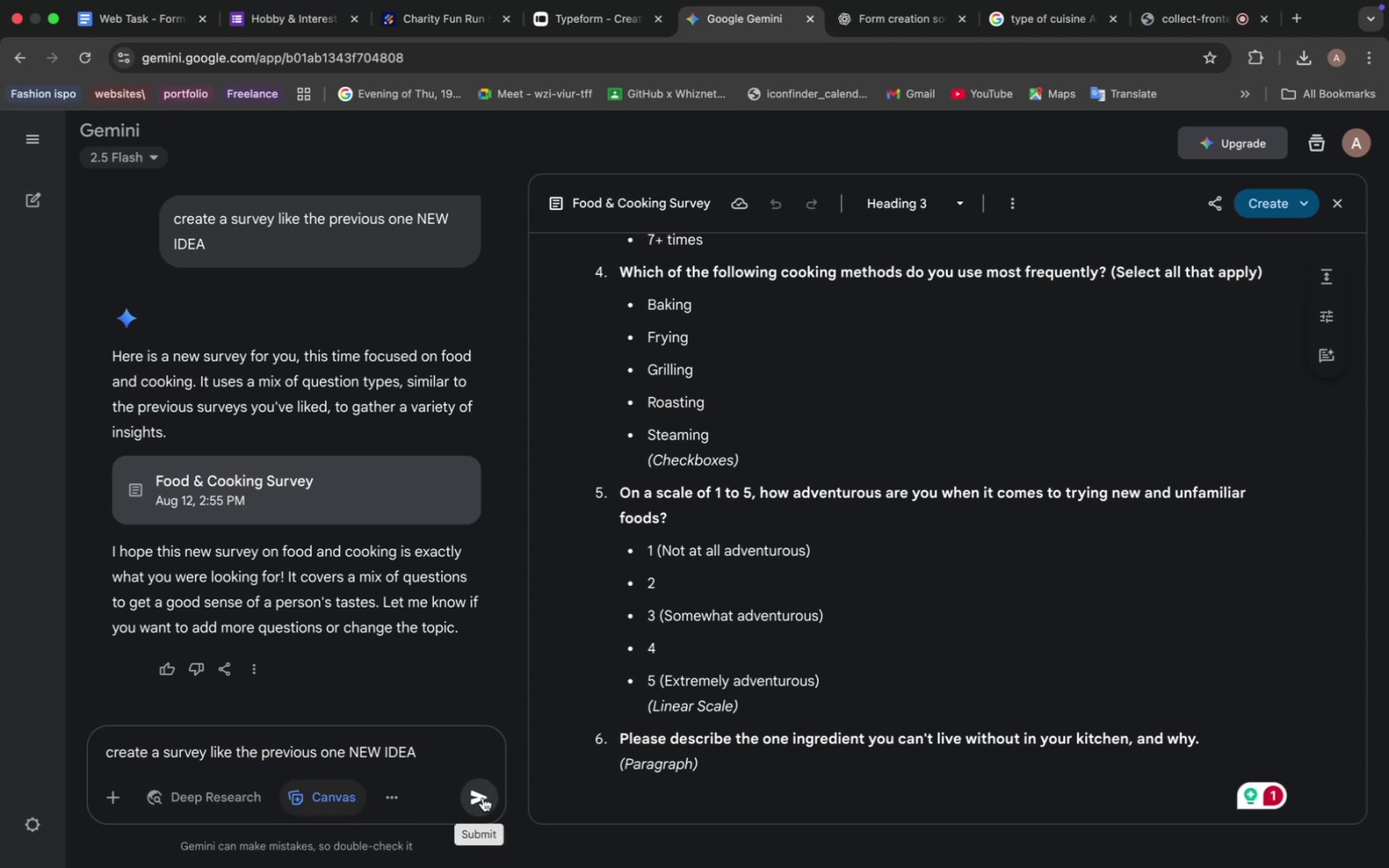 
left_click([483, 797])
 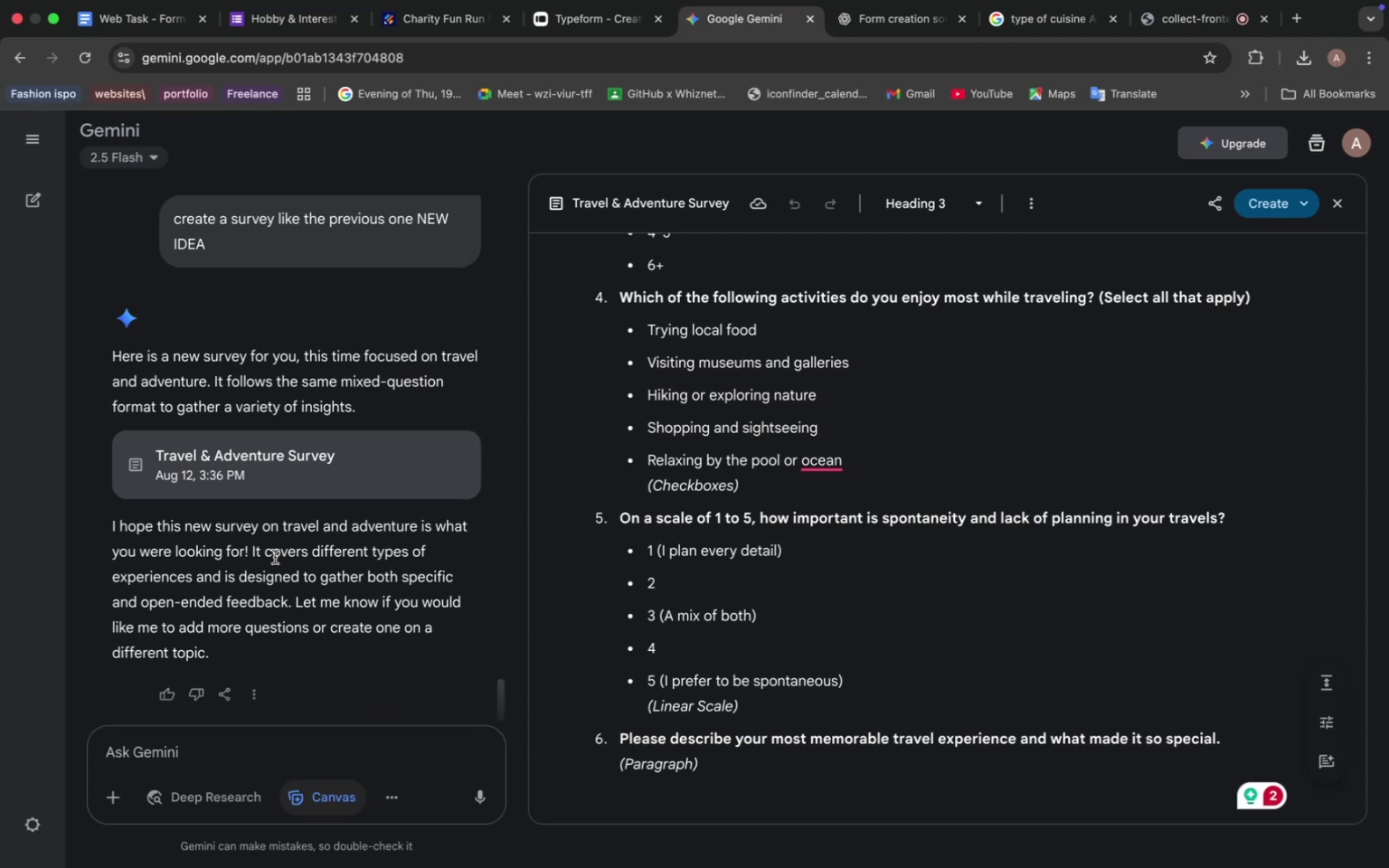 
wait(39.94)
 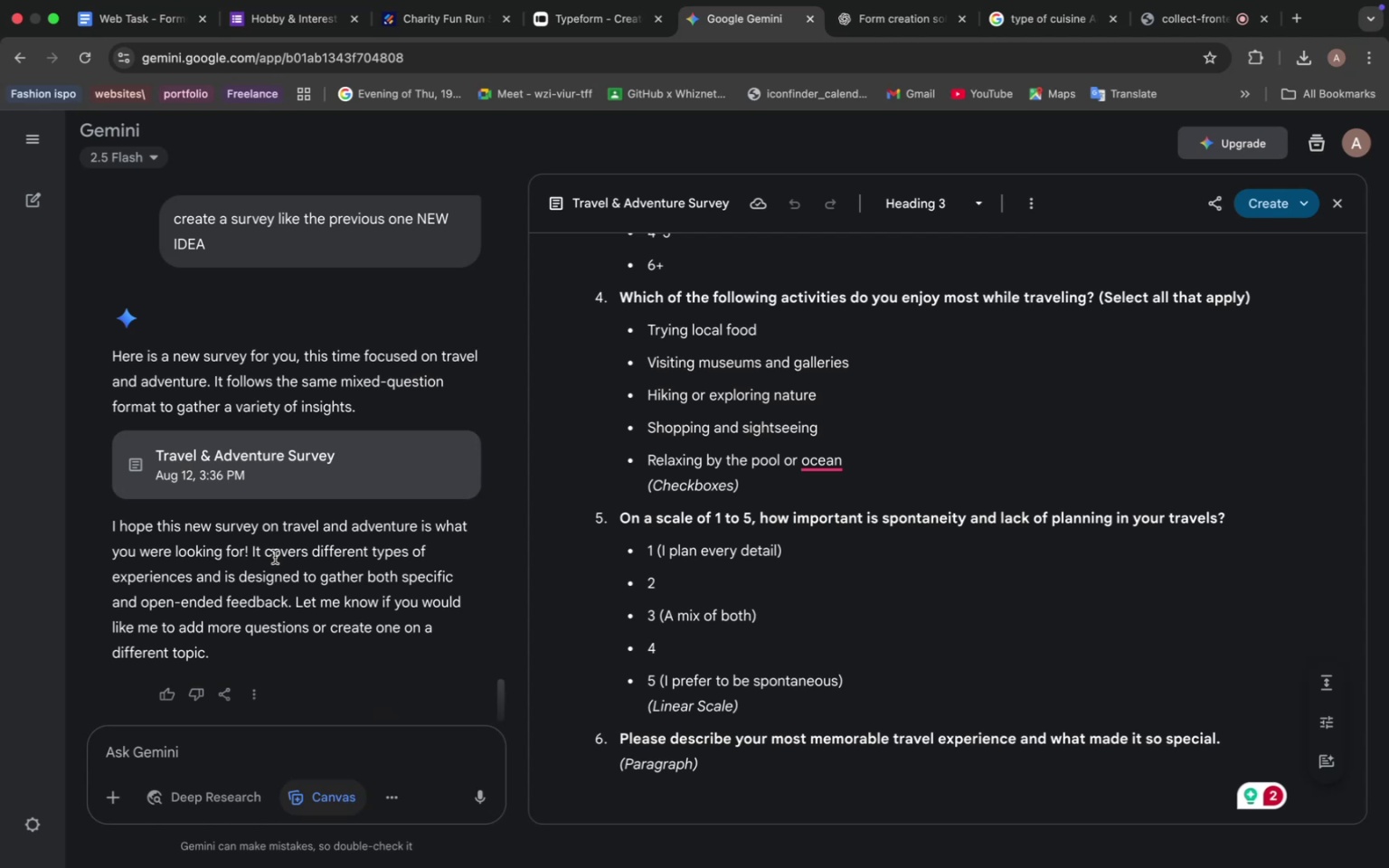 
scroll: coordinate [761, 489], scroll_direction: up, amount: 25.0
 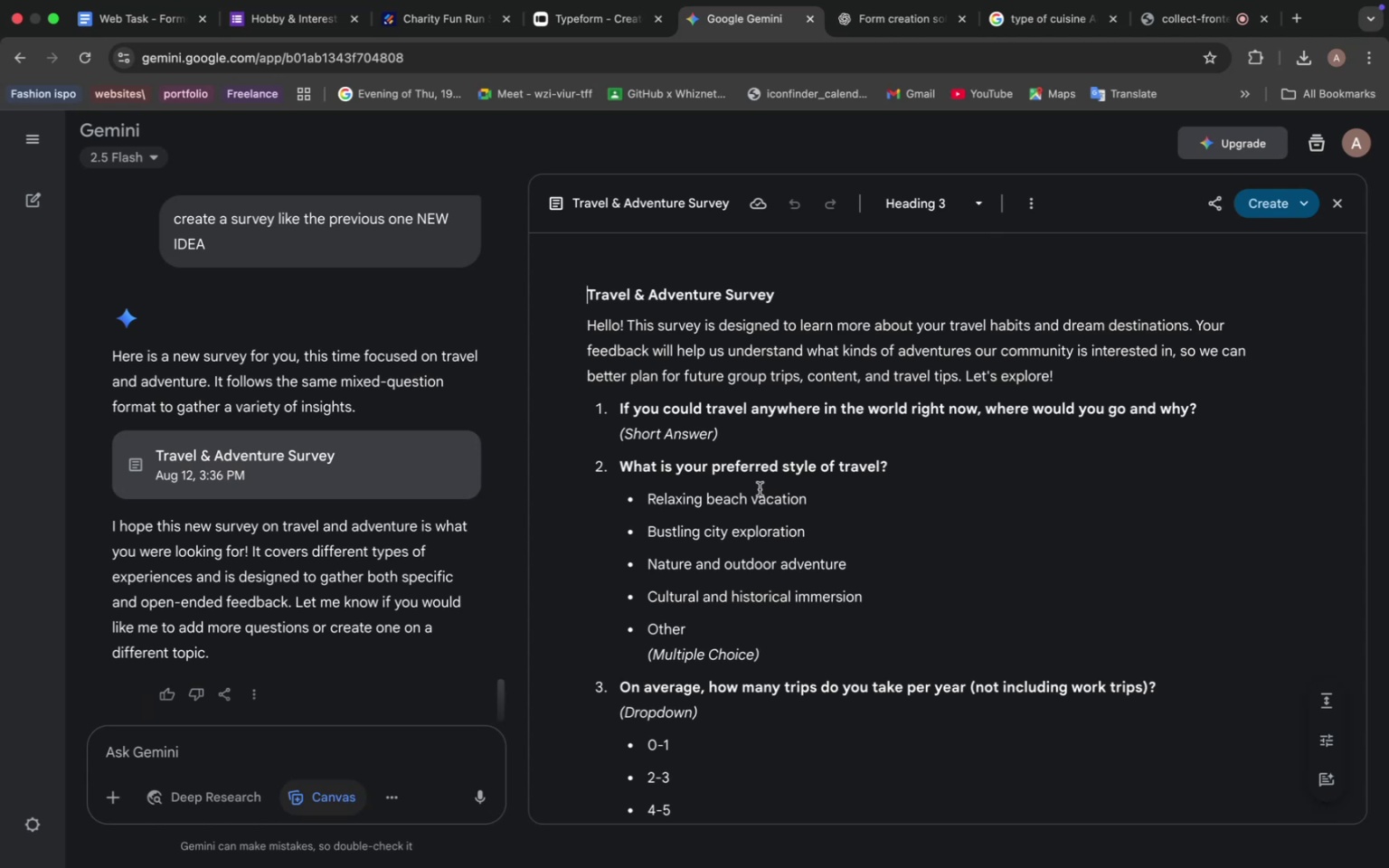 
wait(12.07)
 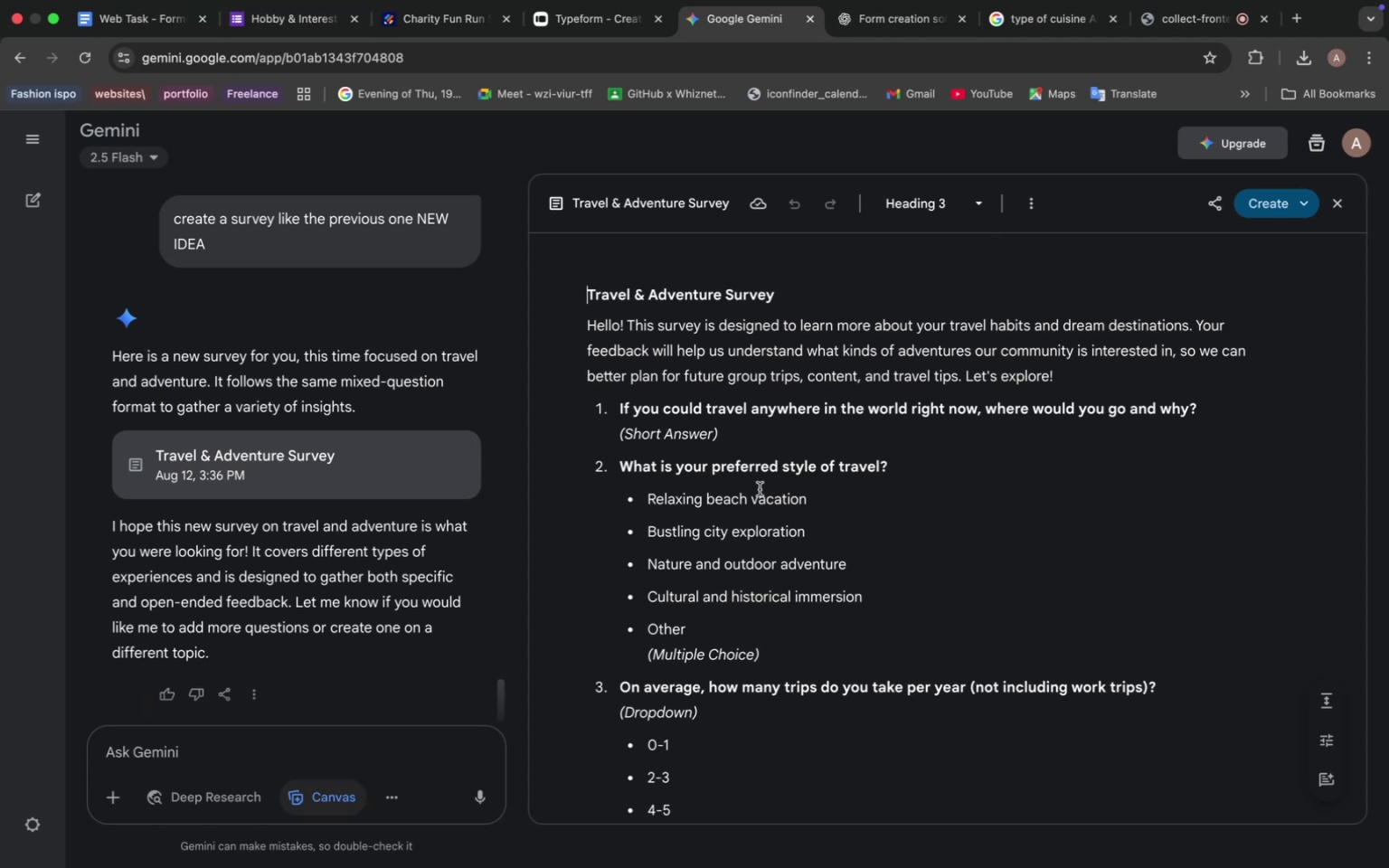 
key(Meta+V)
 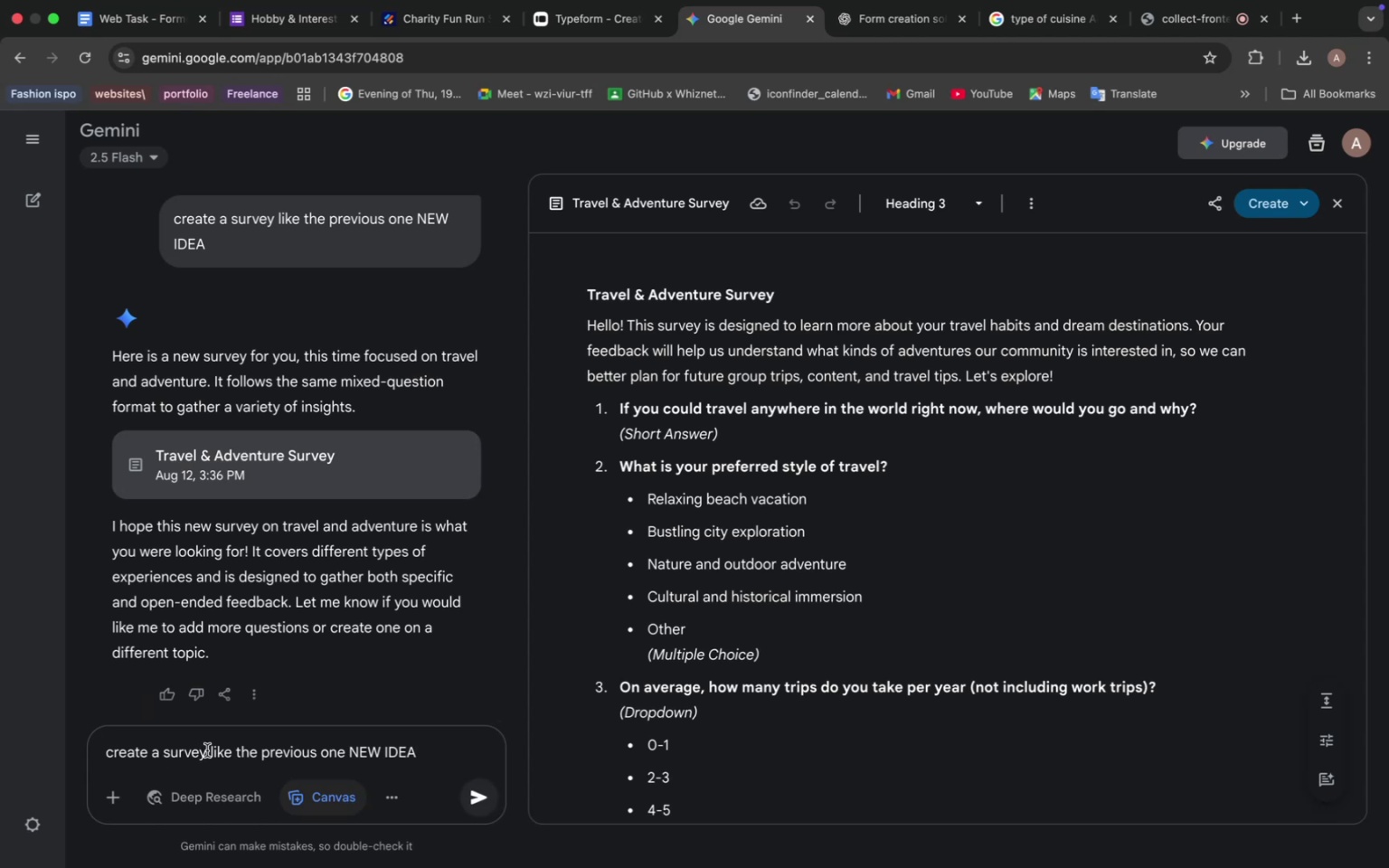 
left_click_drag(start_coordinate=[207, 750], to_coordinate=[163, 741])
 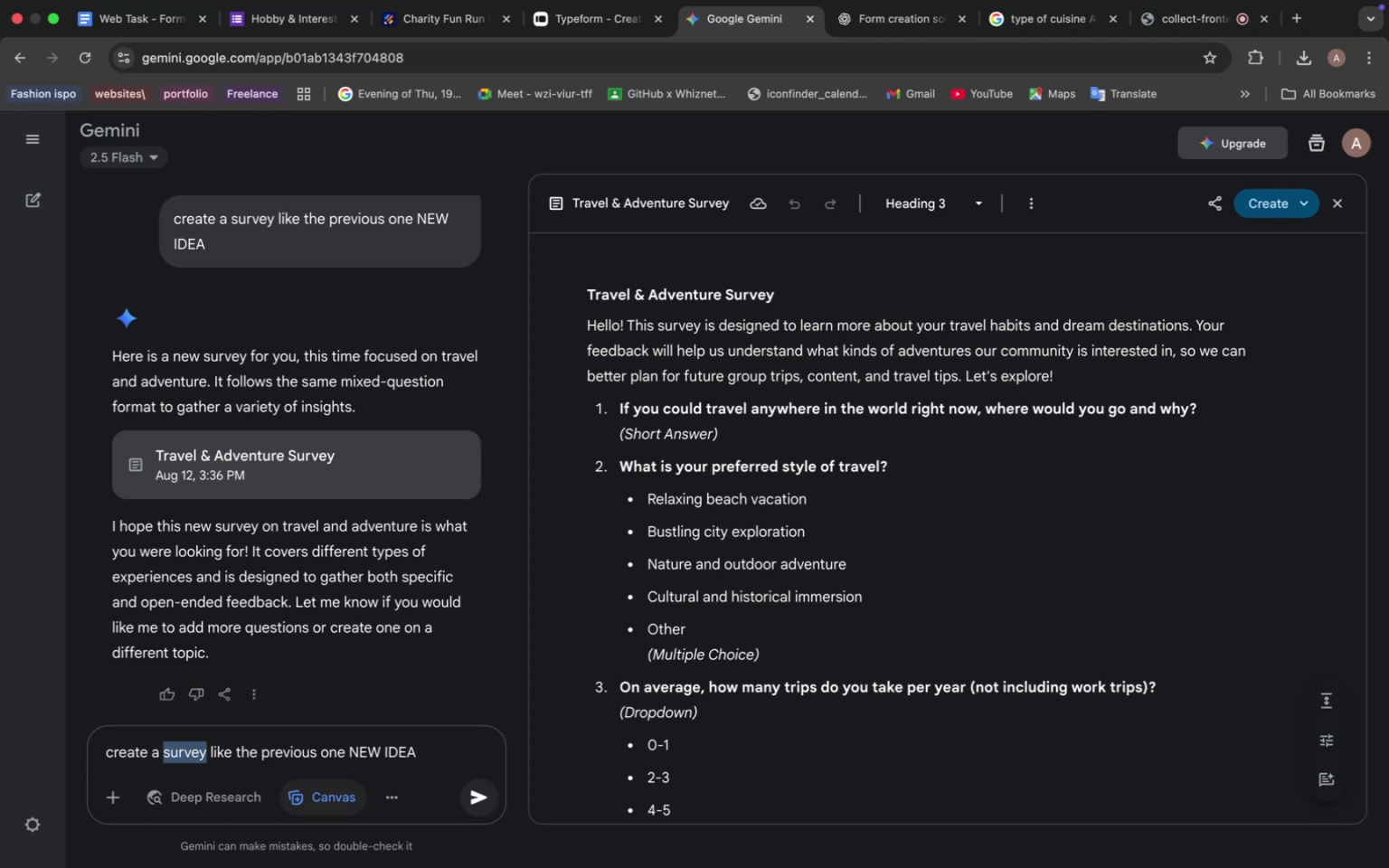 
type(poll)
 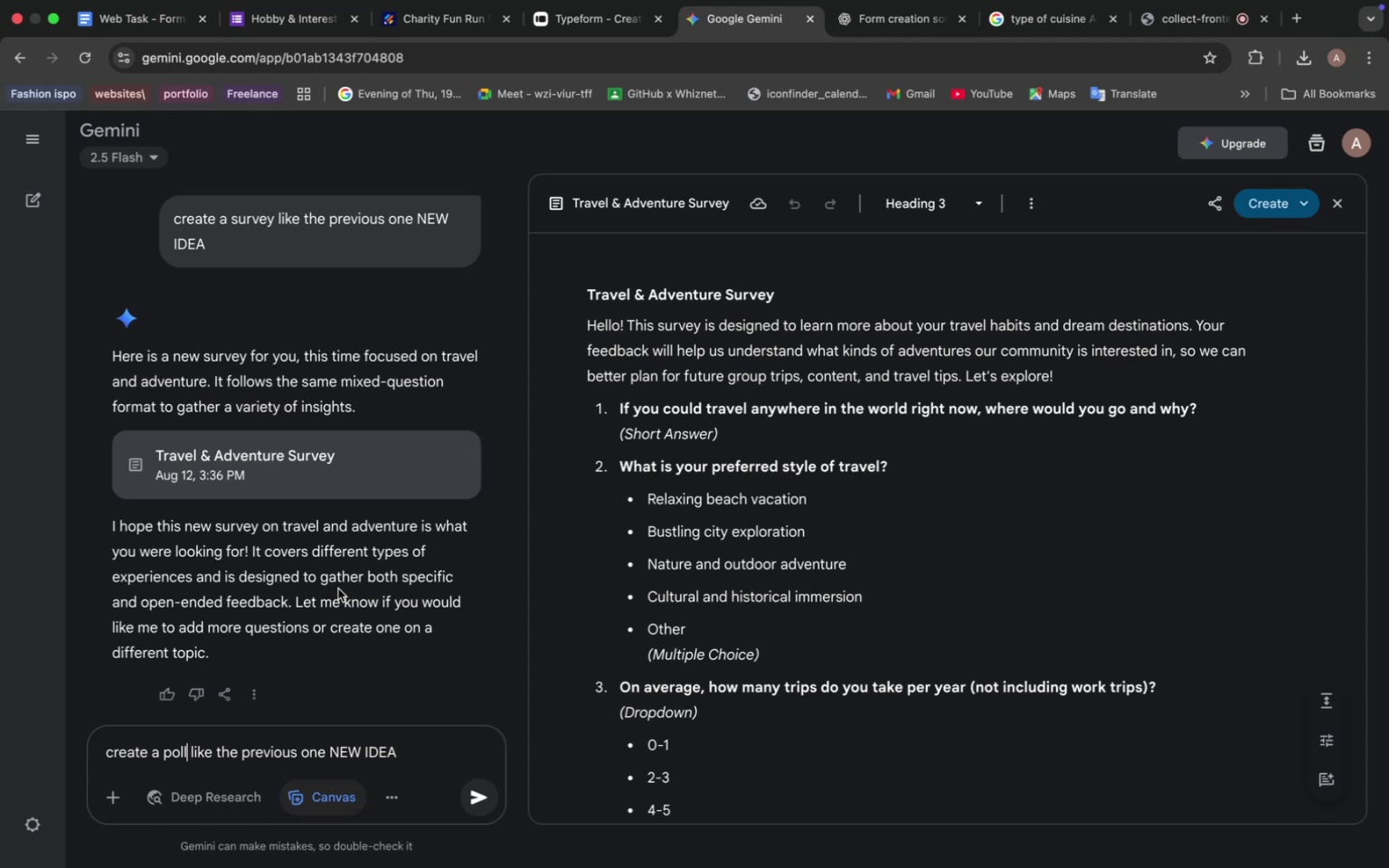 
wait(72.21)
 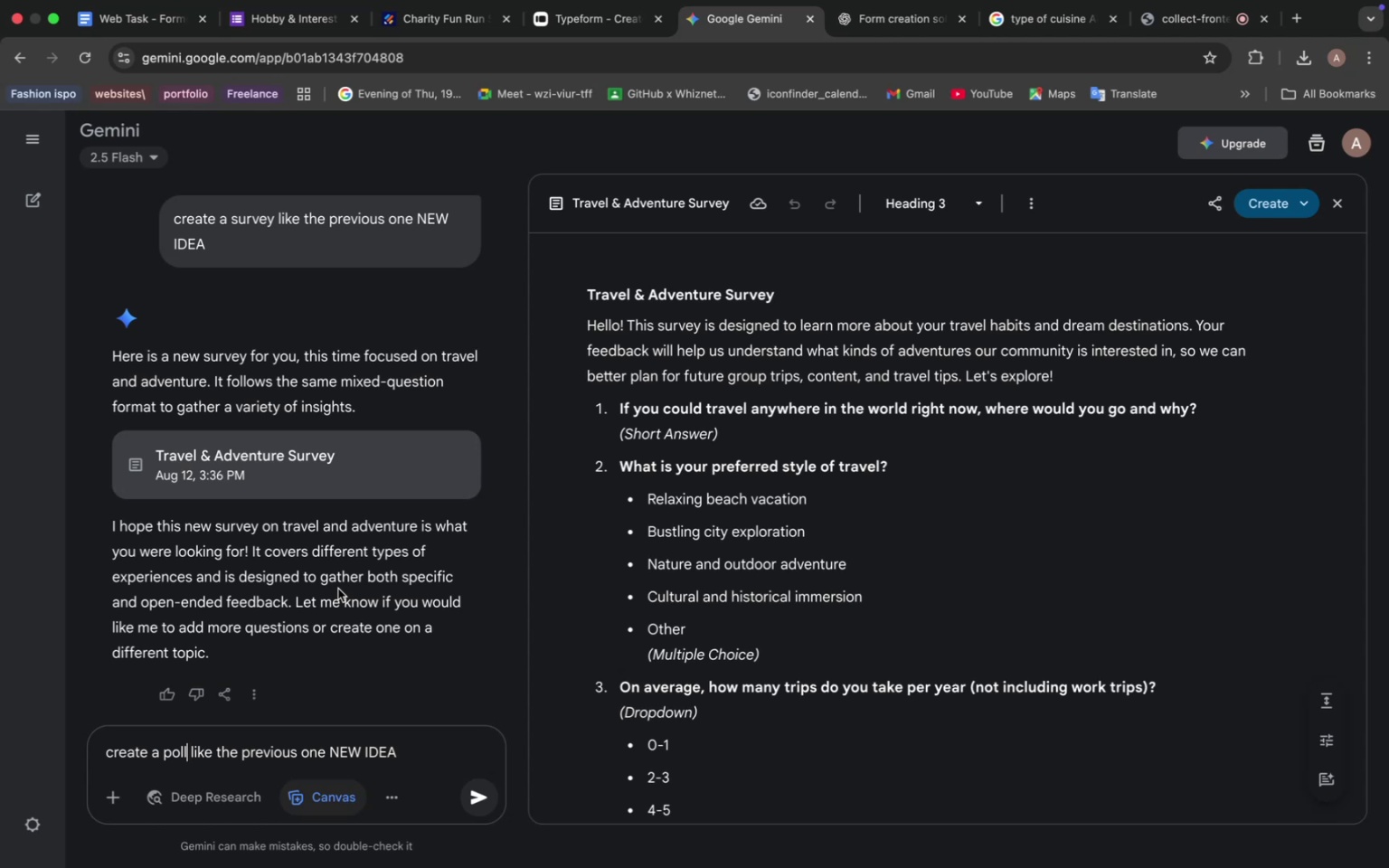 
scroll: coordinate [763, 461], scroll_direction: down, amount: 44.0
 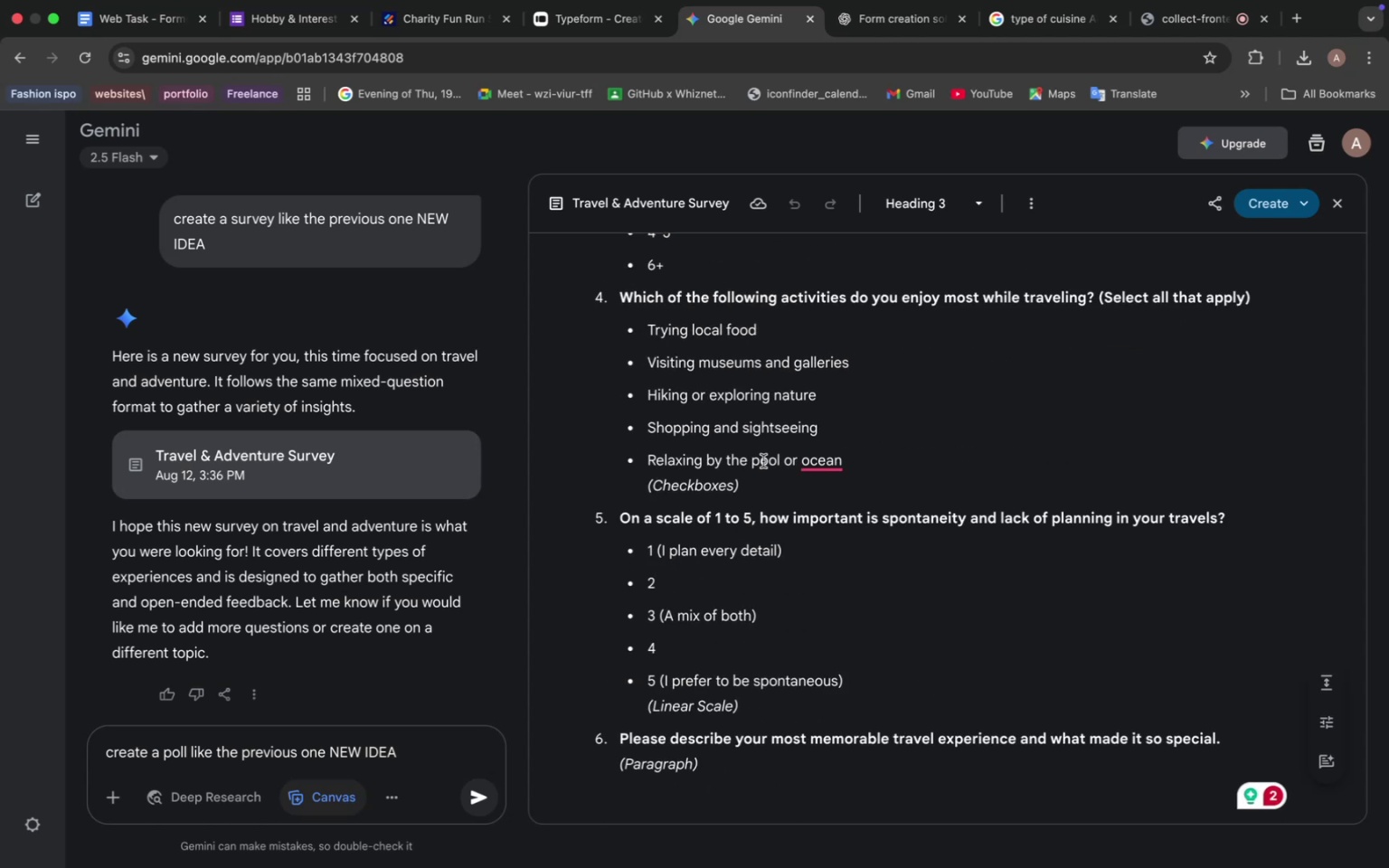 
scroll: coordinate [766, 466], scroll_direction: up, amount: 25.0
 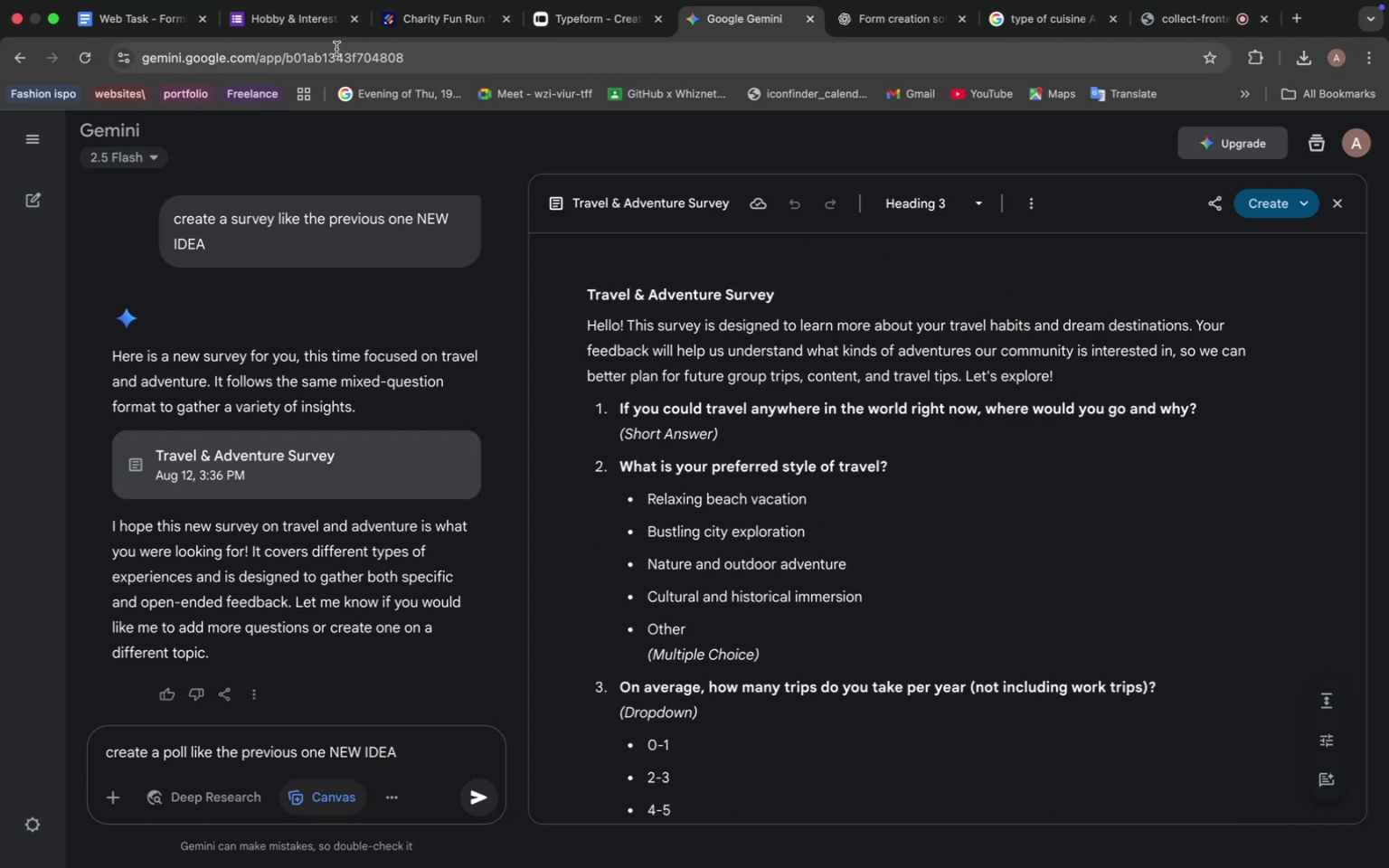 
mouse_move([327, 23])
 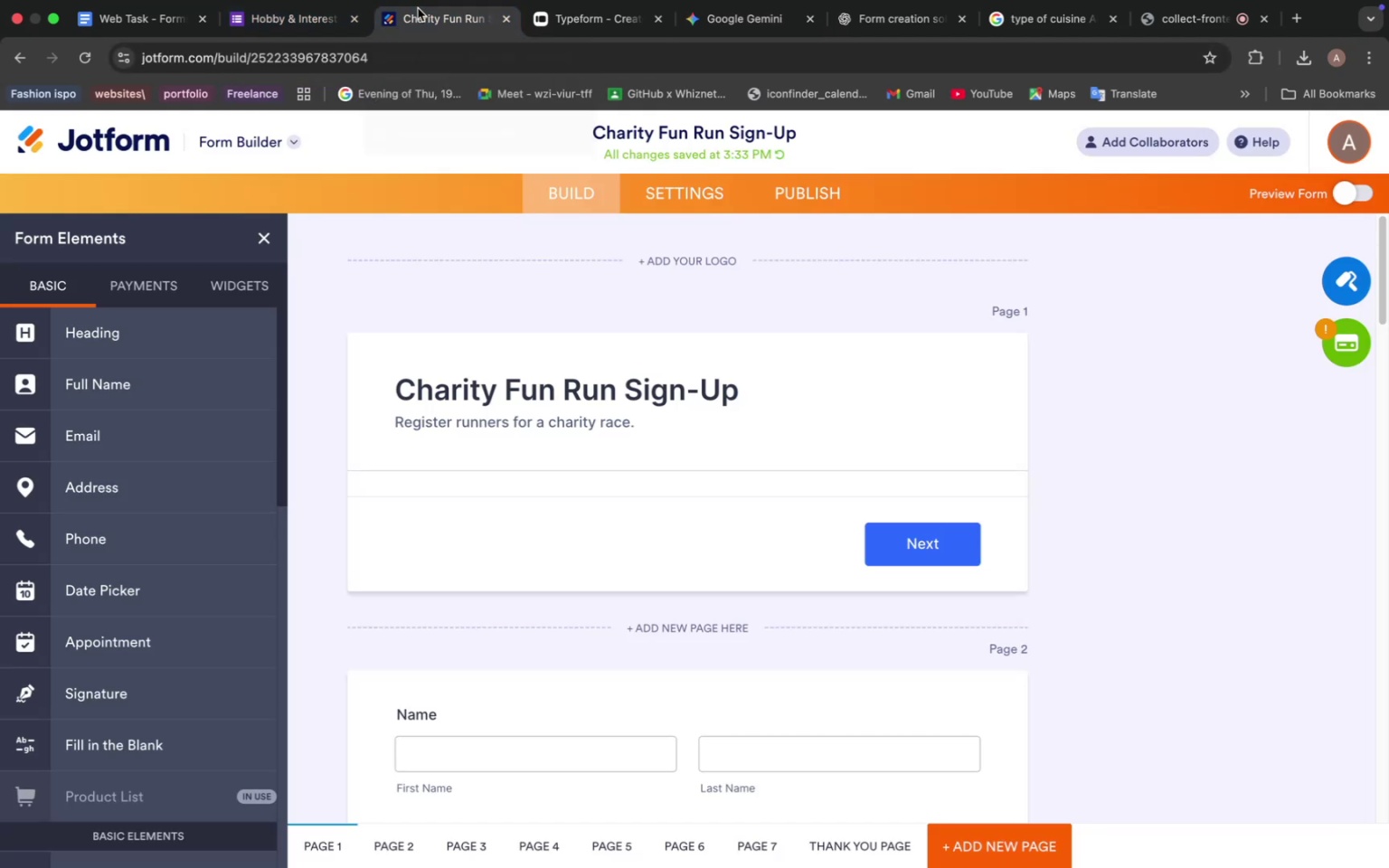 
left_click([418, 8])
 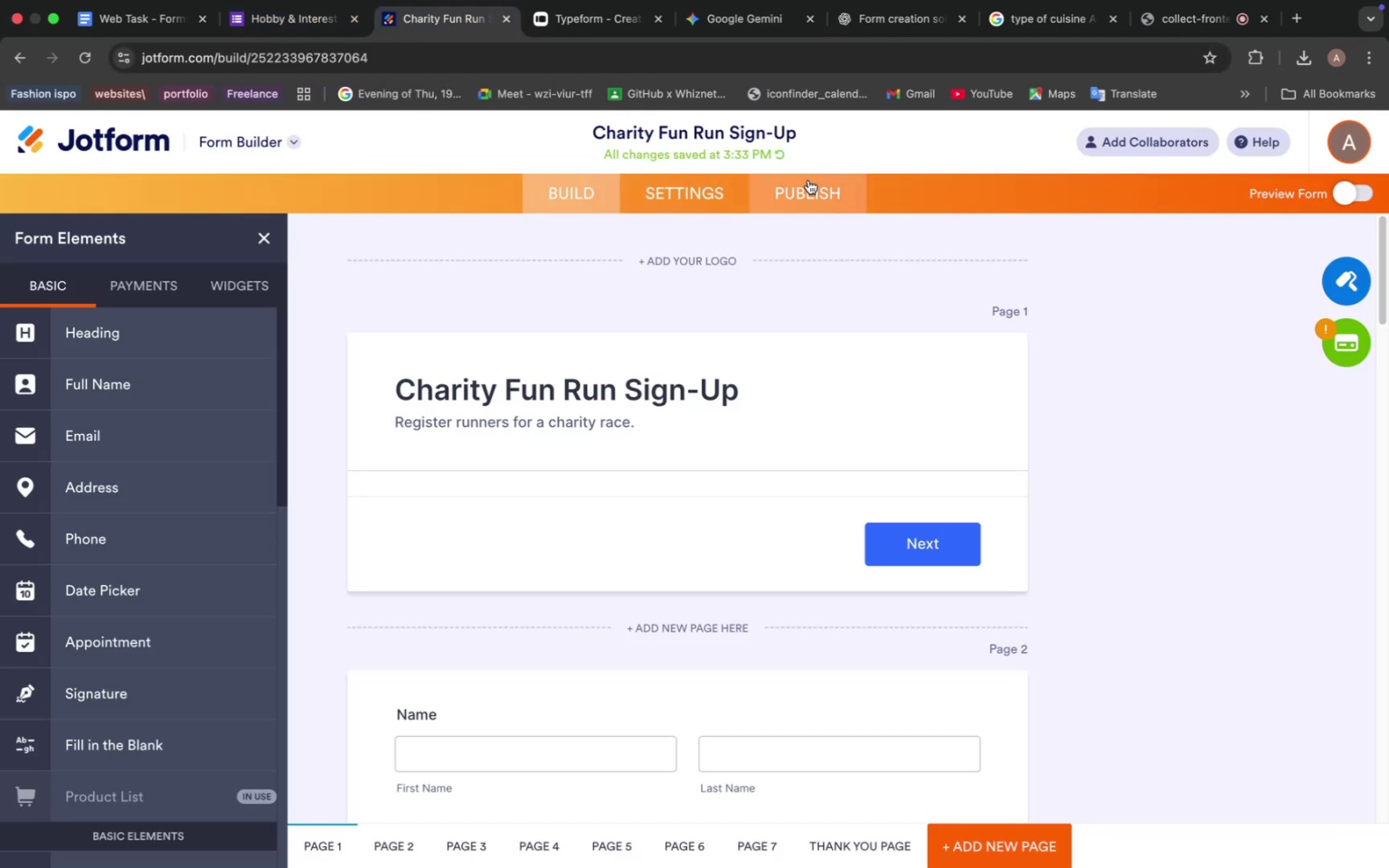 
mouse_move([745, 377])
 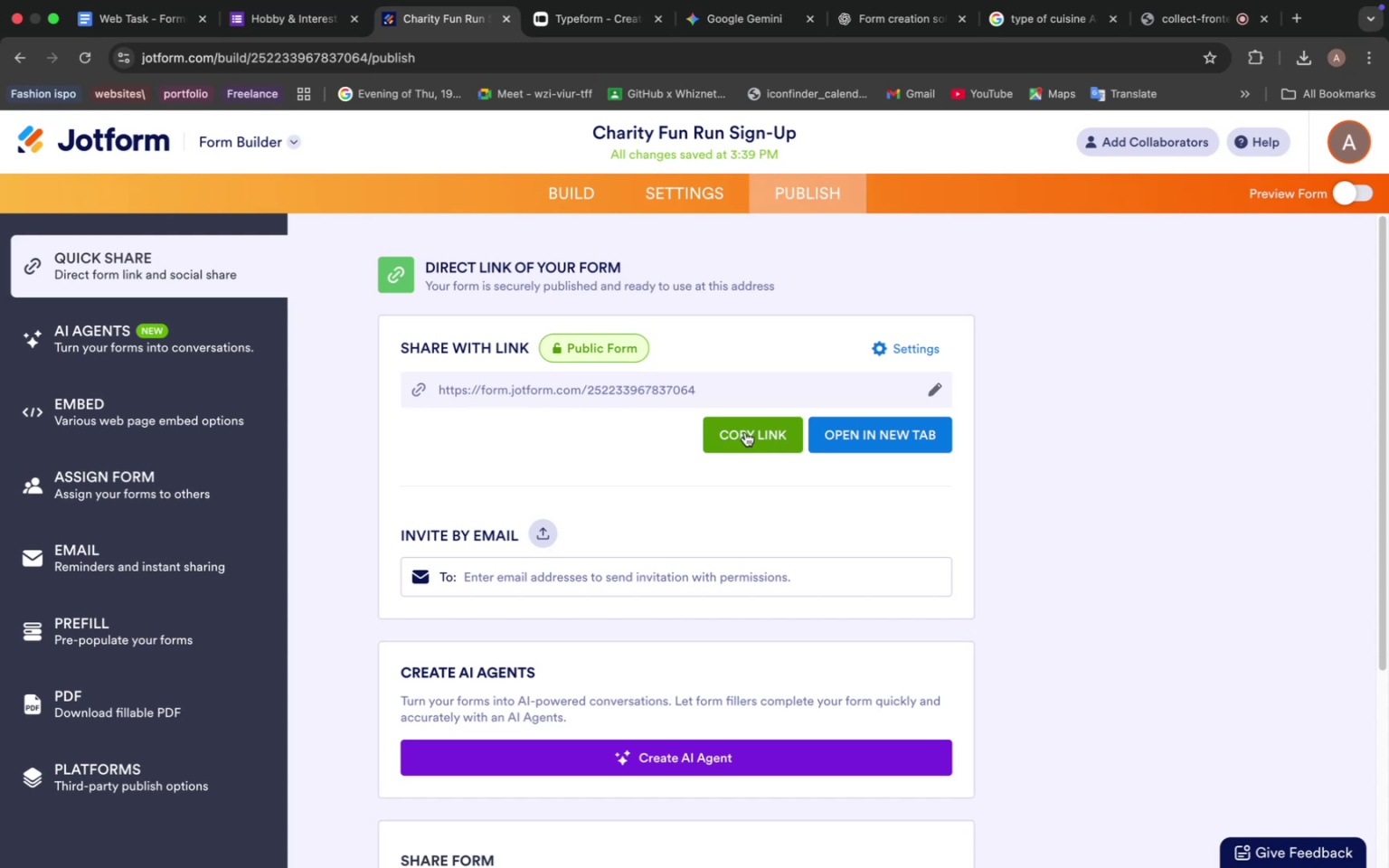 
left_click([745, 432])
 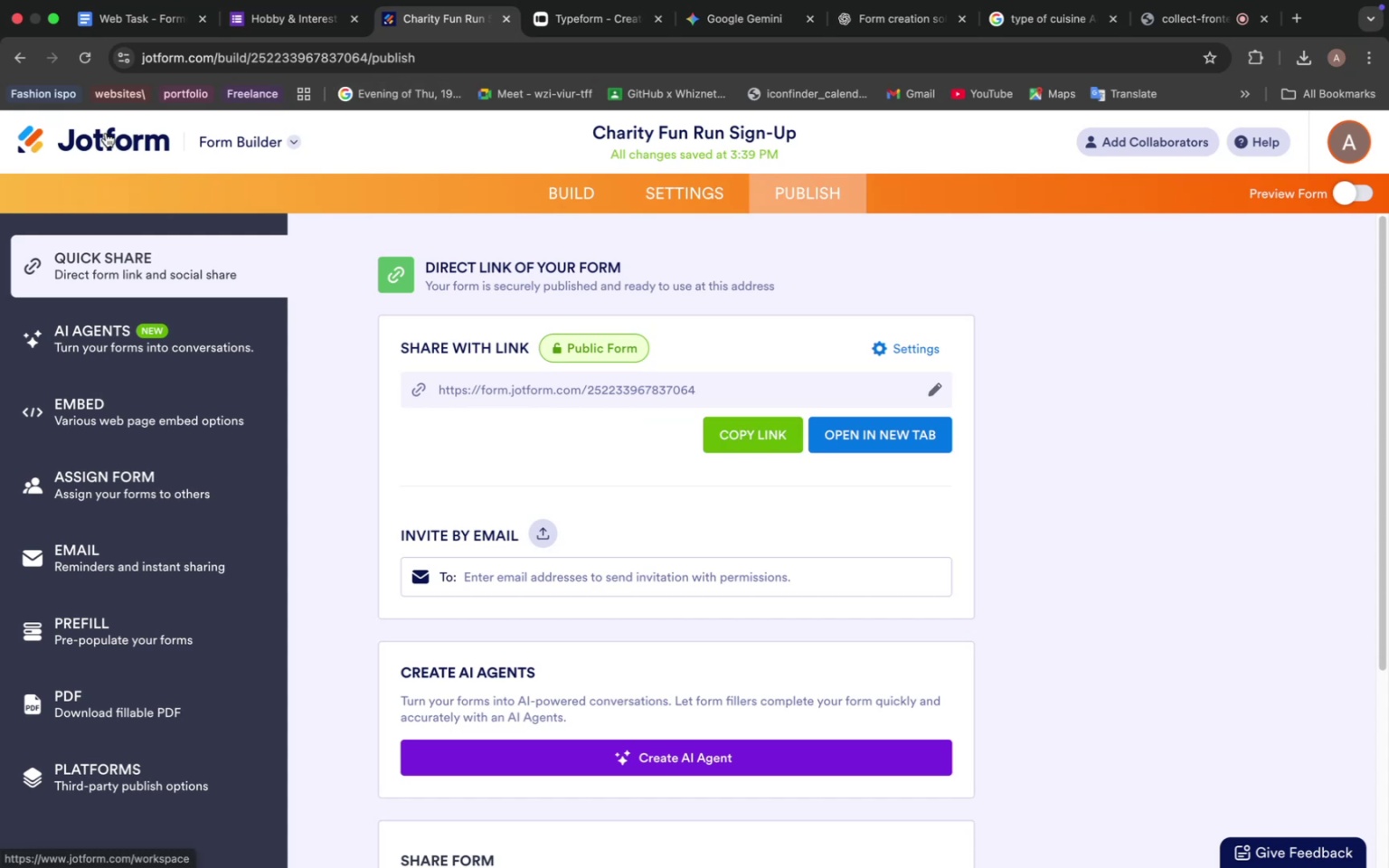 
left_click([112, 137])
 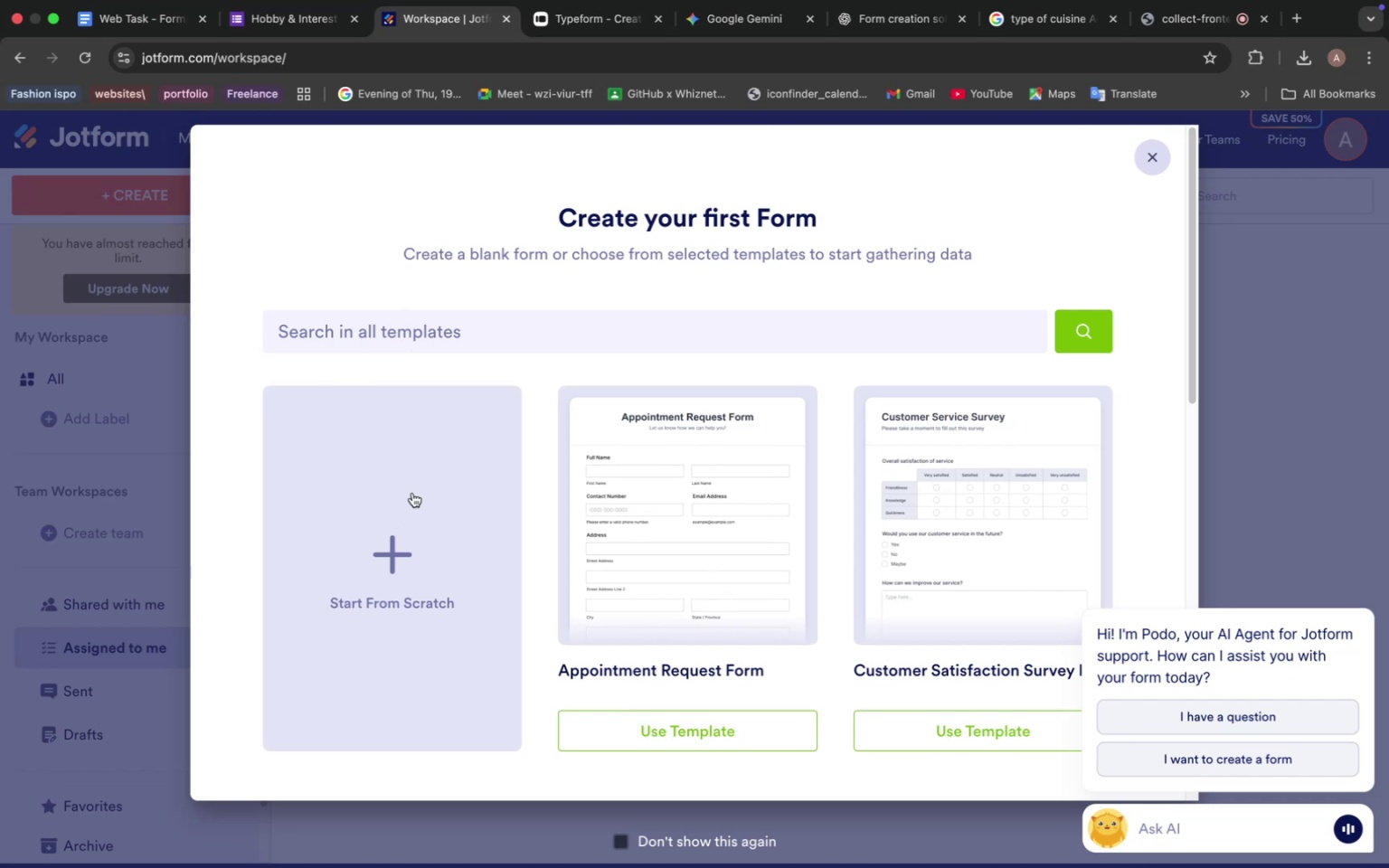 
wait(43.63)
 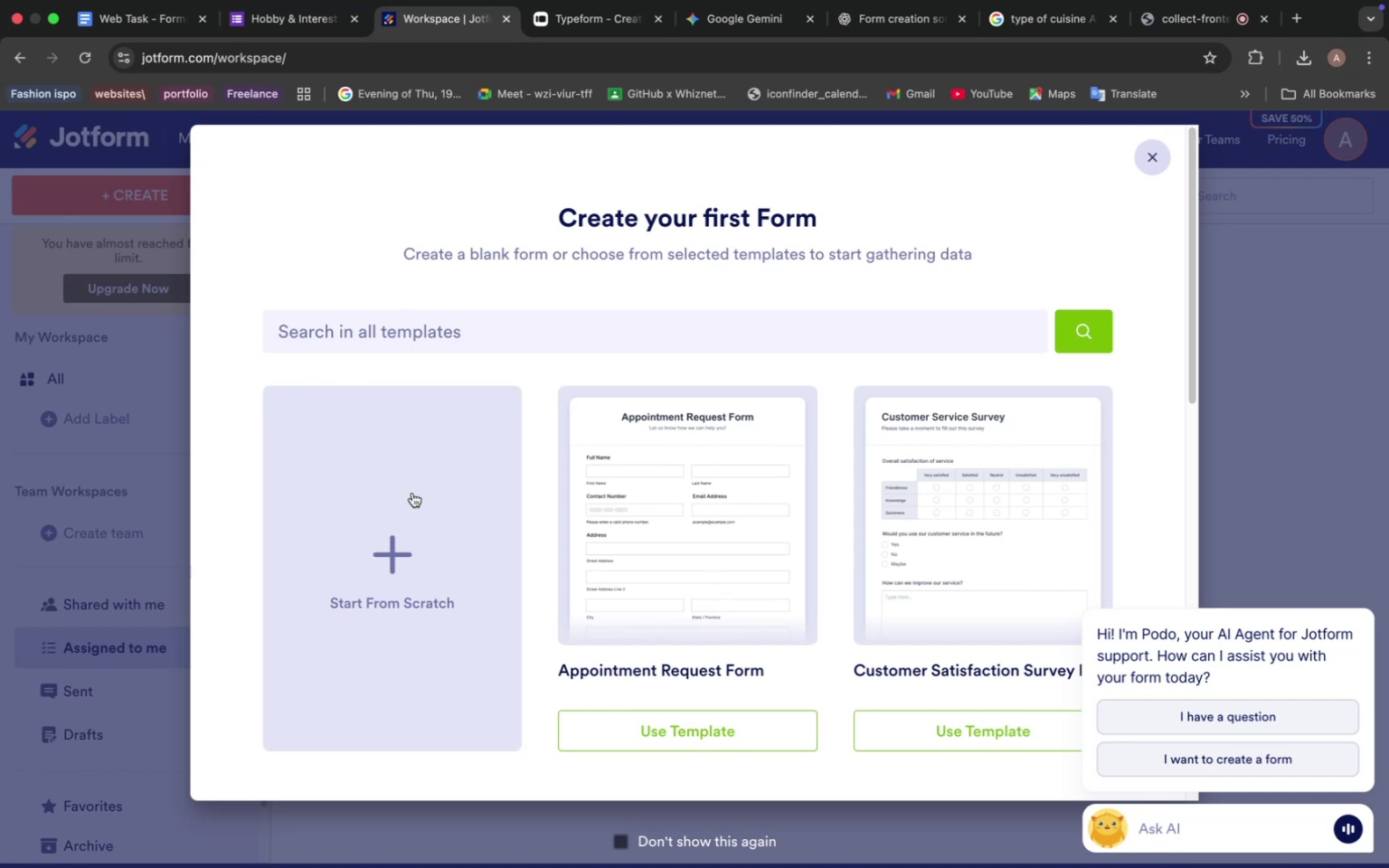 
scroll: coordinate [789, 330], scroll_direction: down, amount: 1.0
 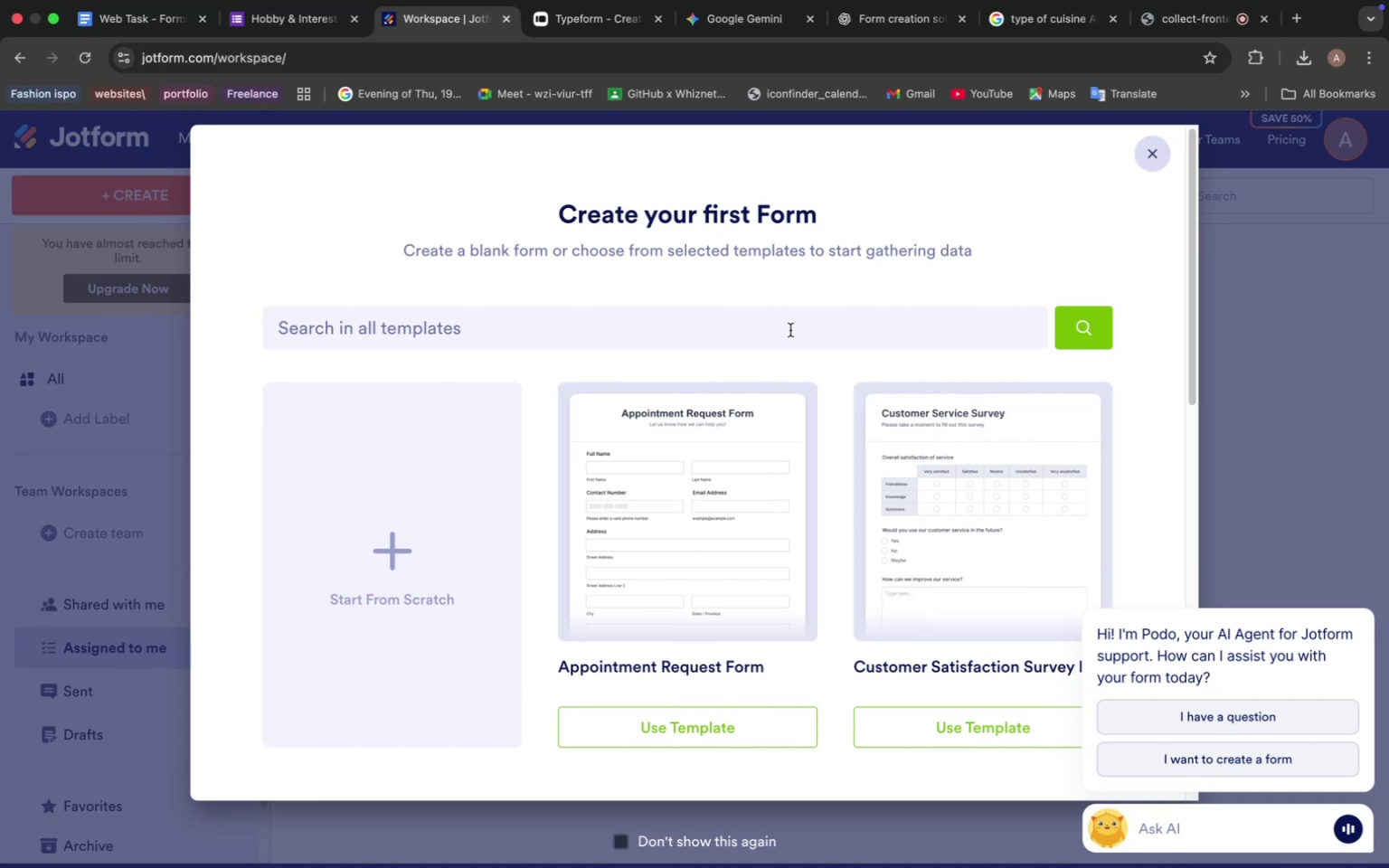 
wait(8.79)
 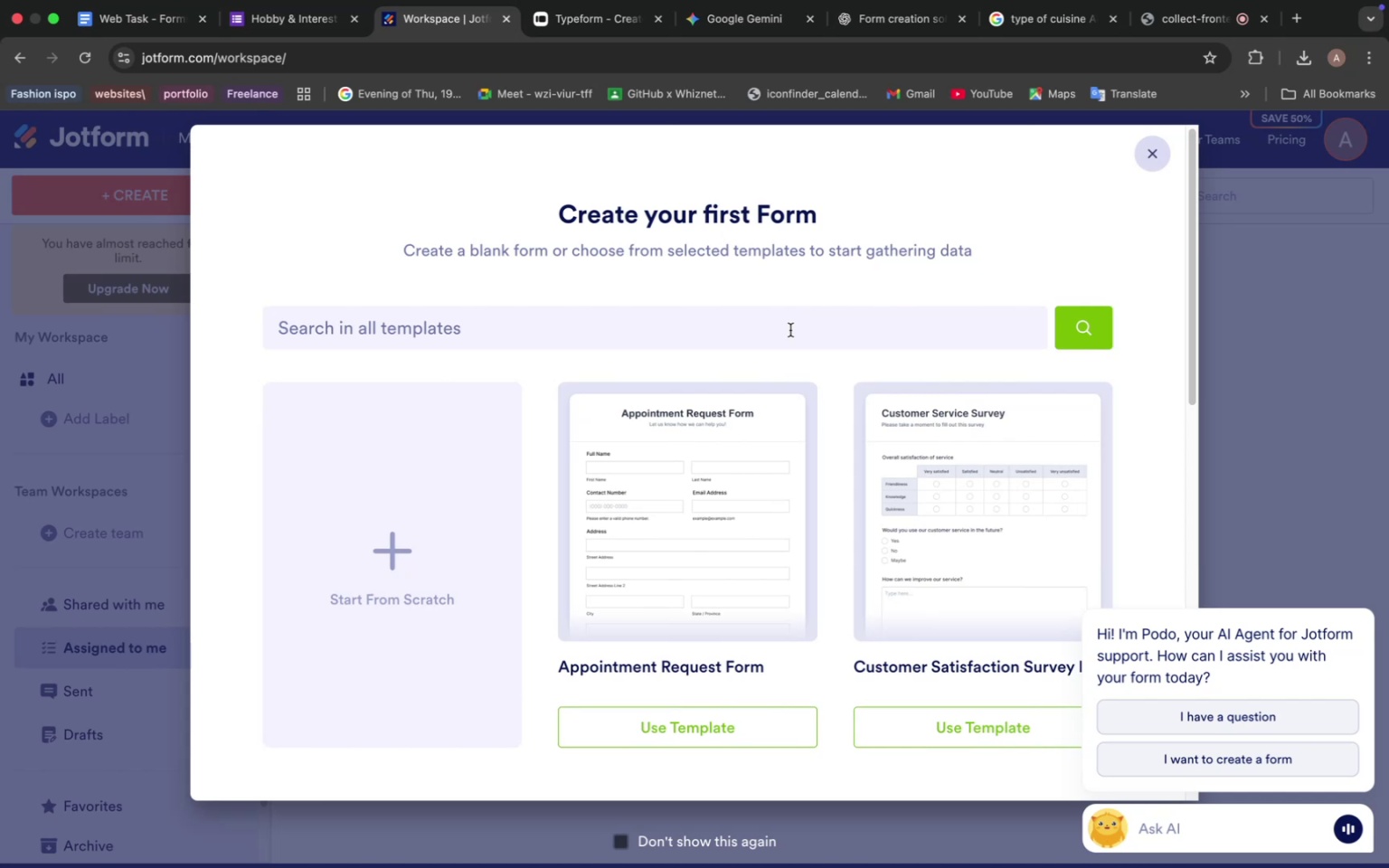 
left_click([1148, 153])
 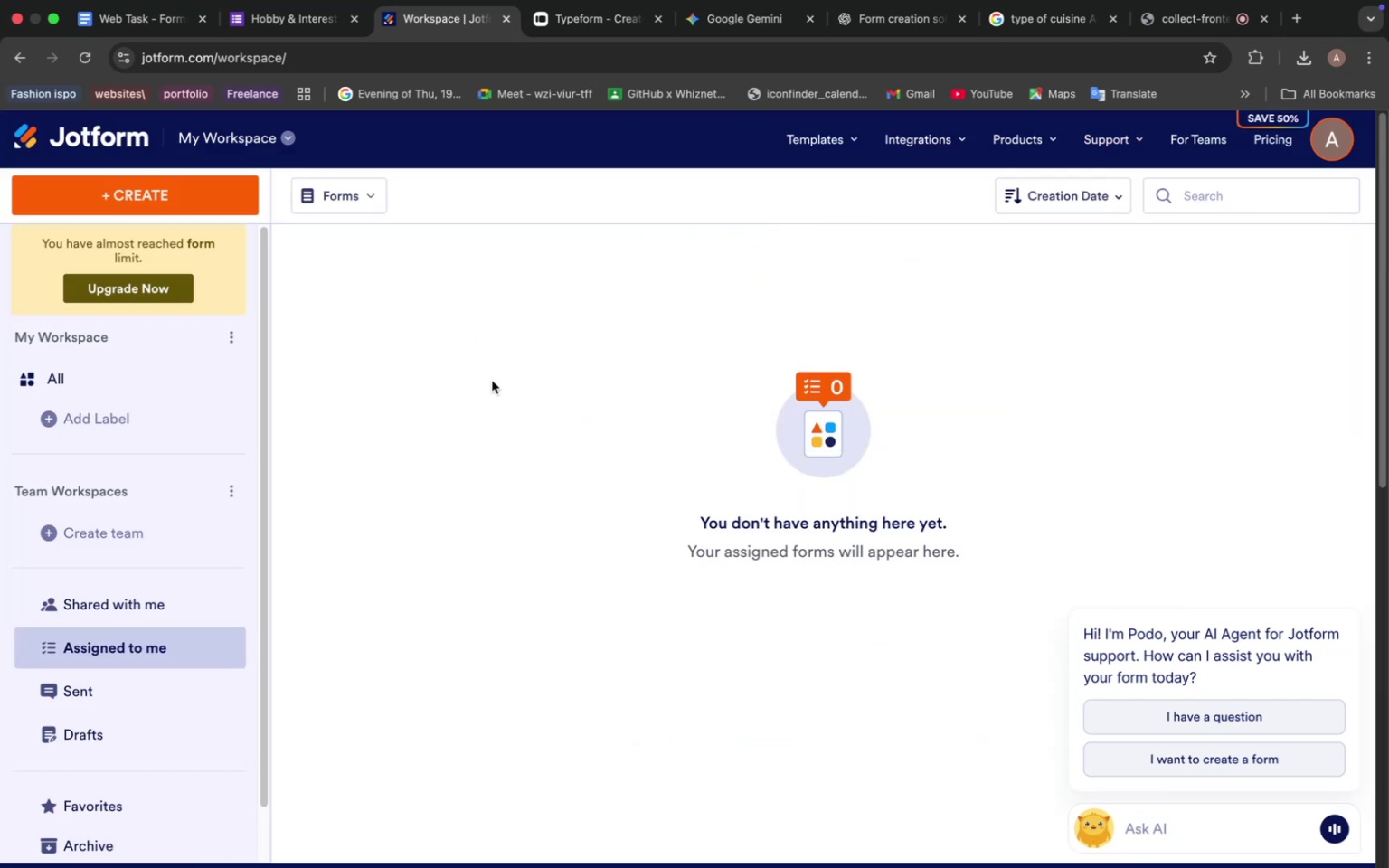 
scroll: coordinate [131, 274], scroll_direction: up, amount: 27.0
 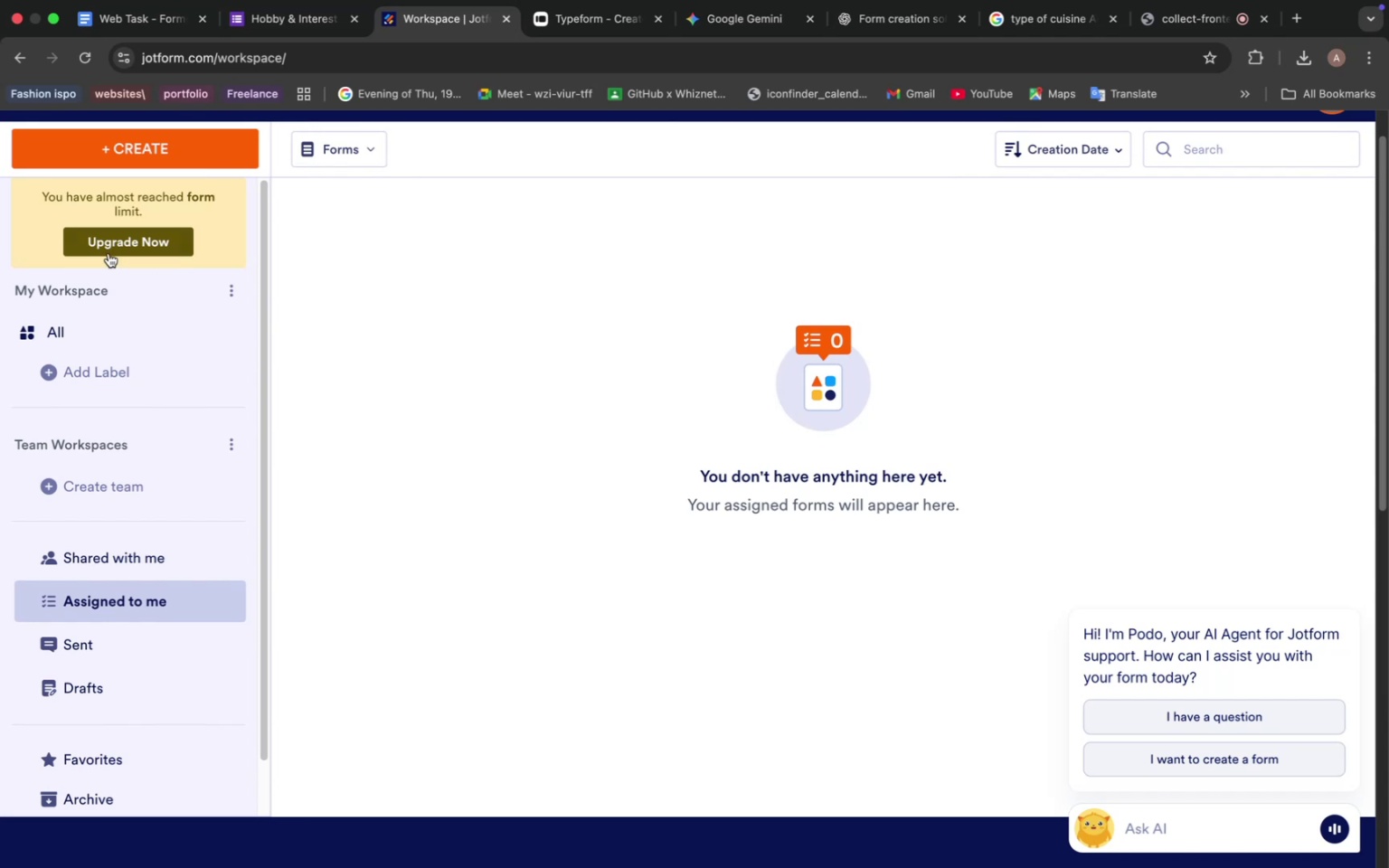 
wait(9.04)
 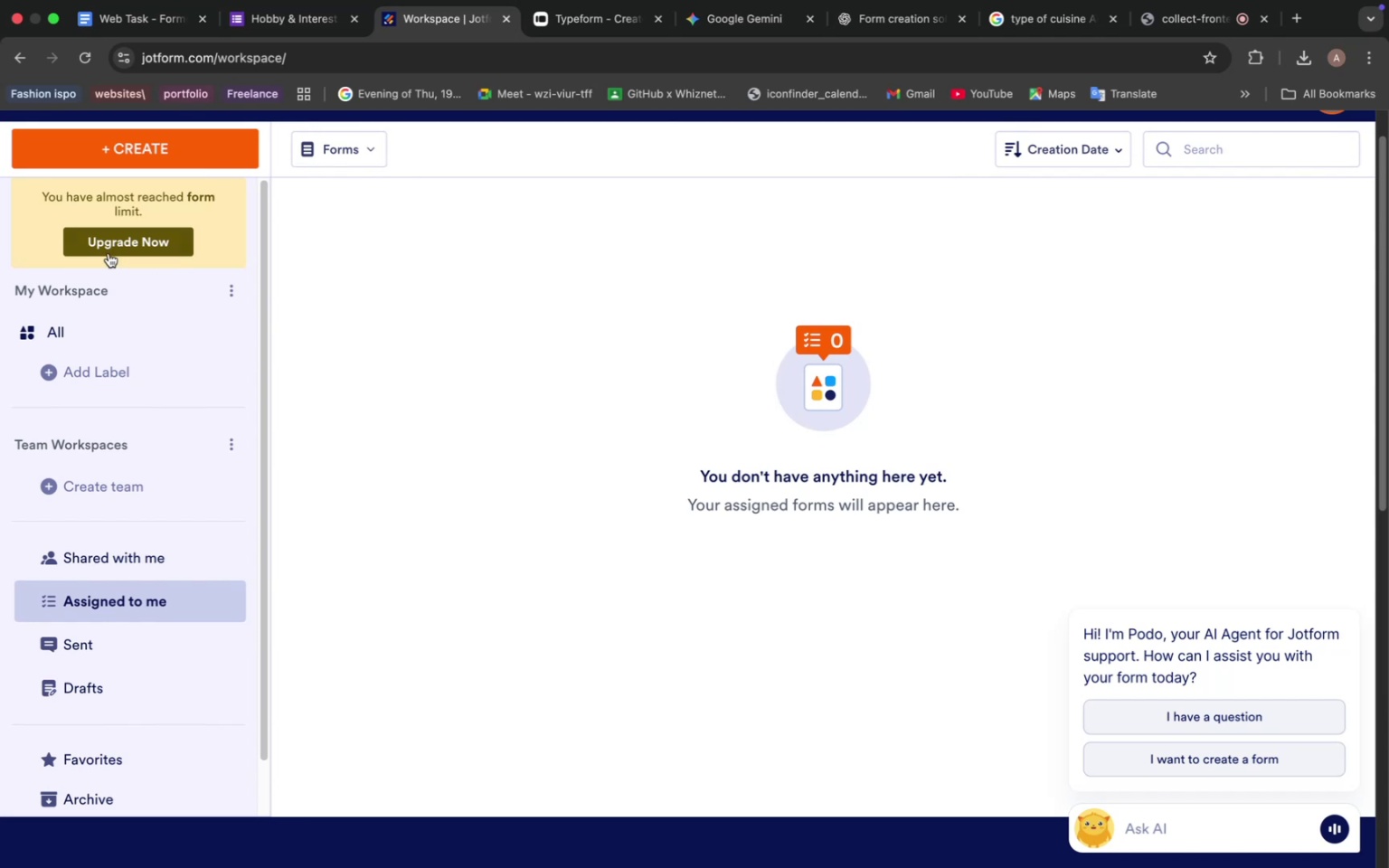 
left_click([135, 157])
 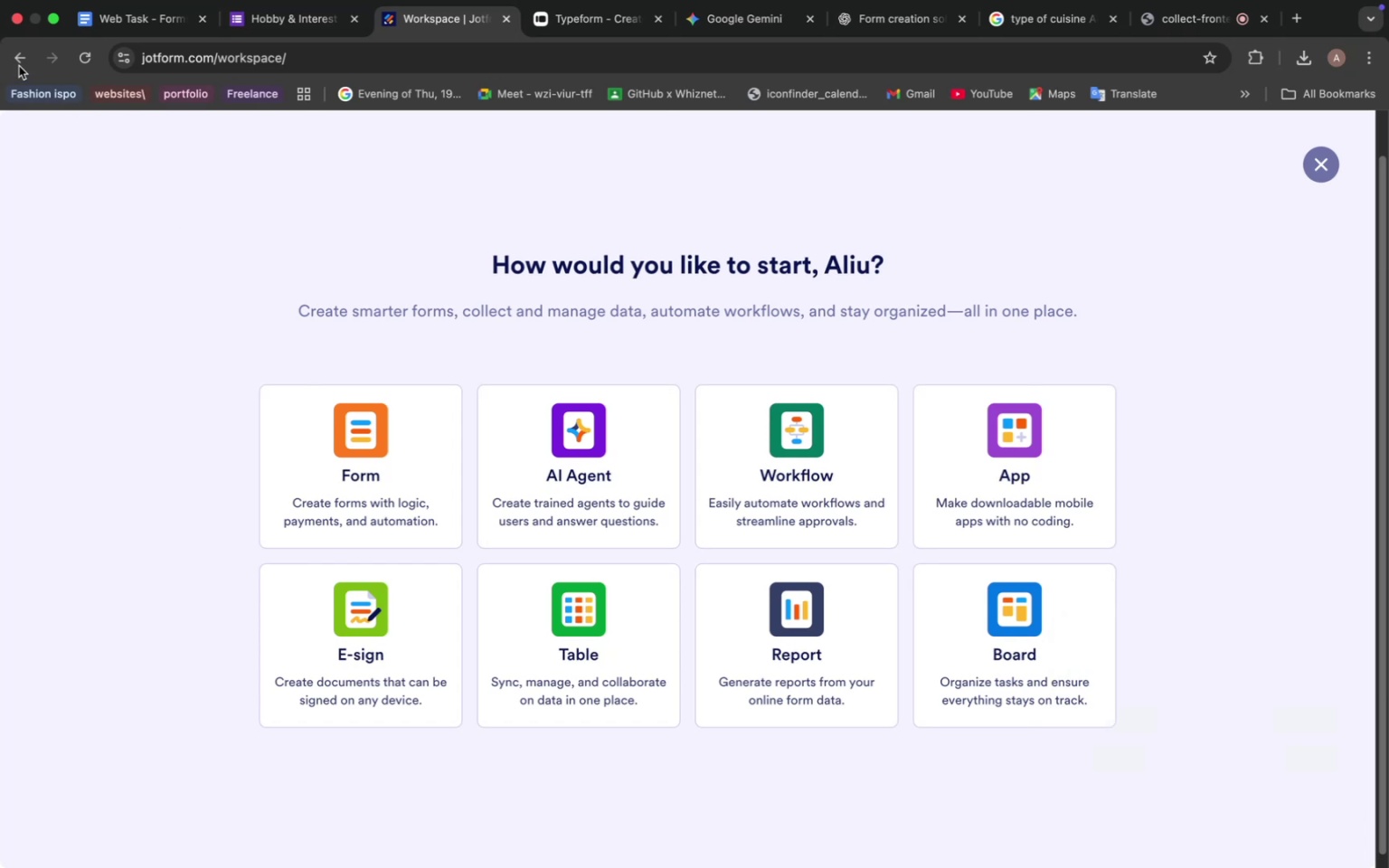 
left_click([18, 63])
 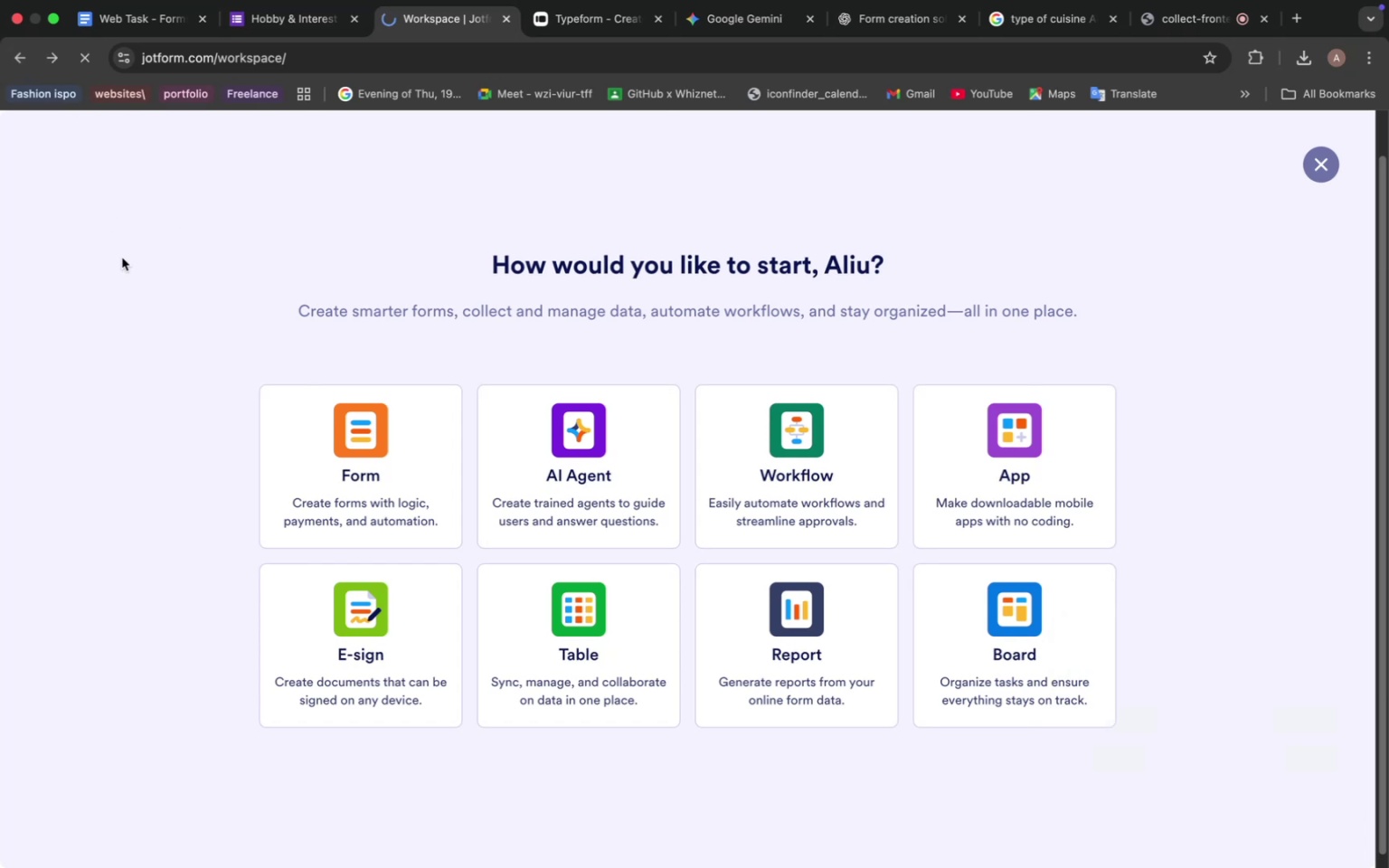 
mouse_move([139, 259])
 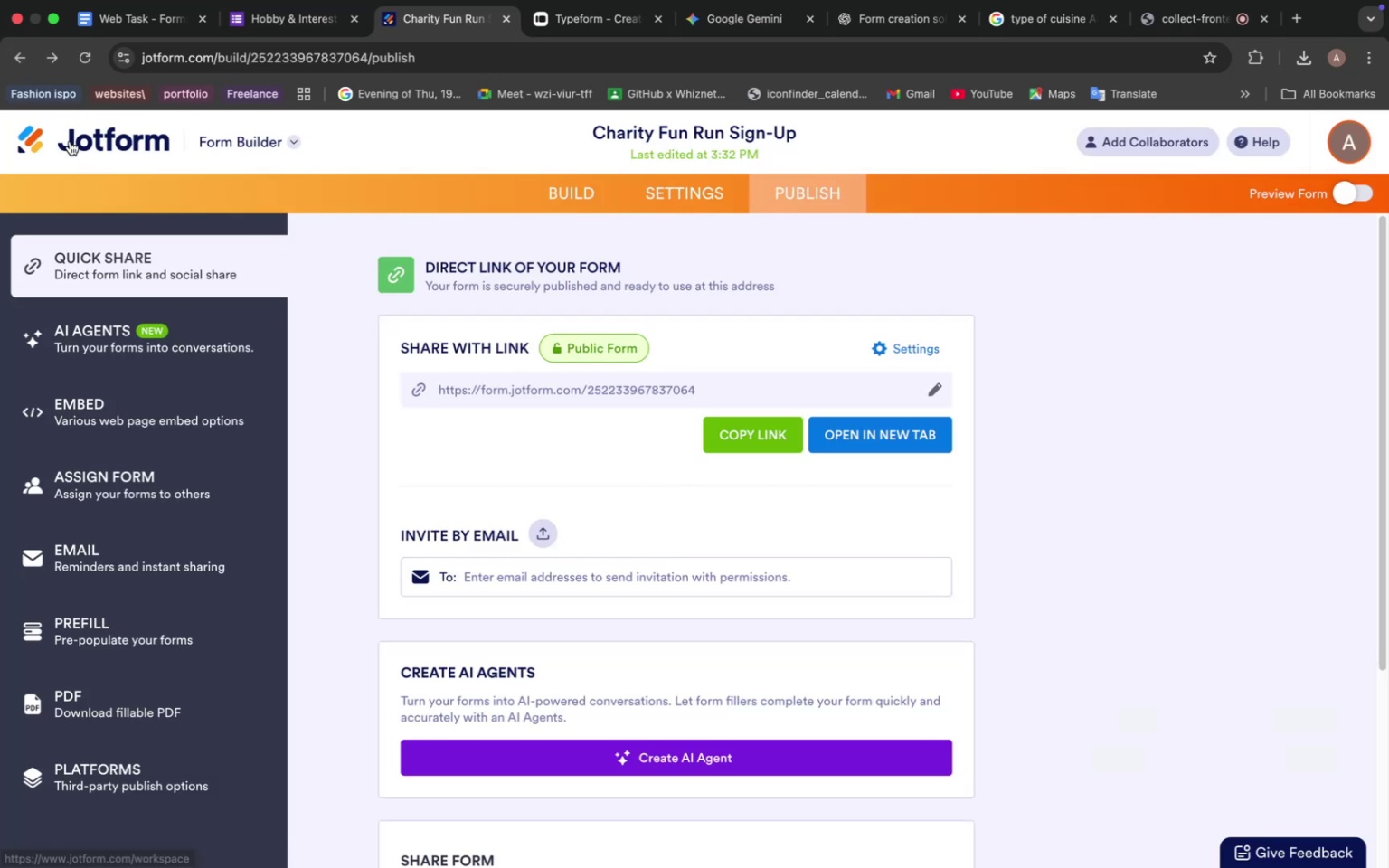 
left_click([78, 137])
 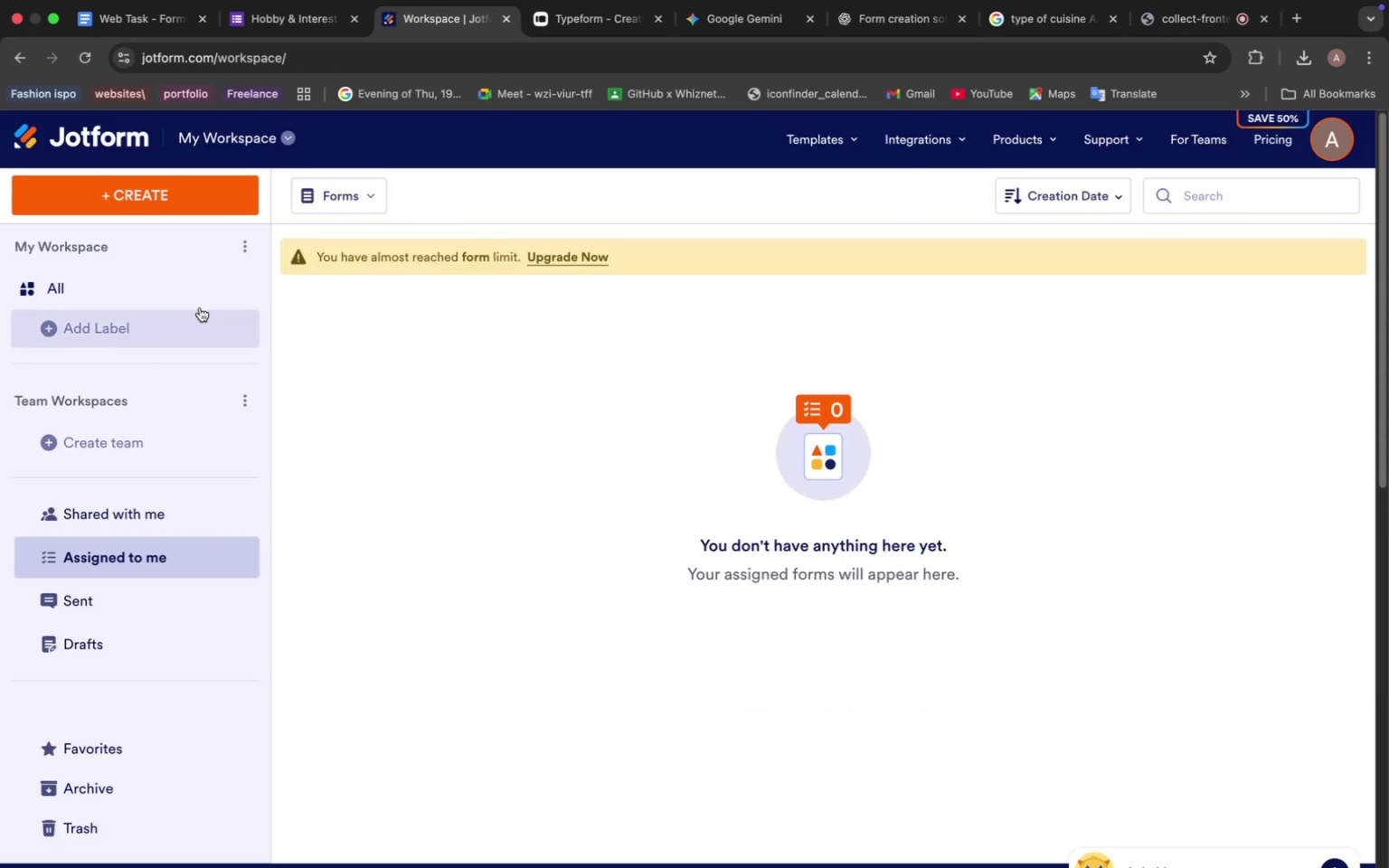 
wait(5.68)
 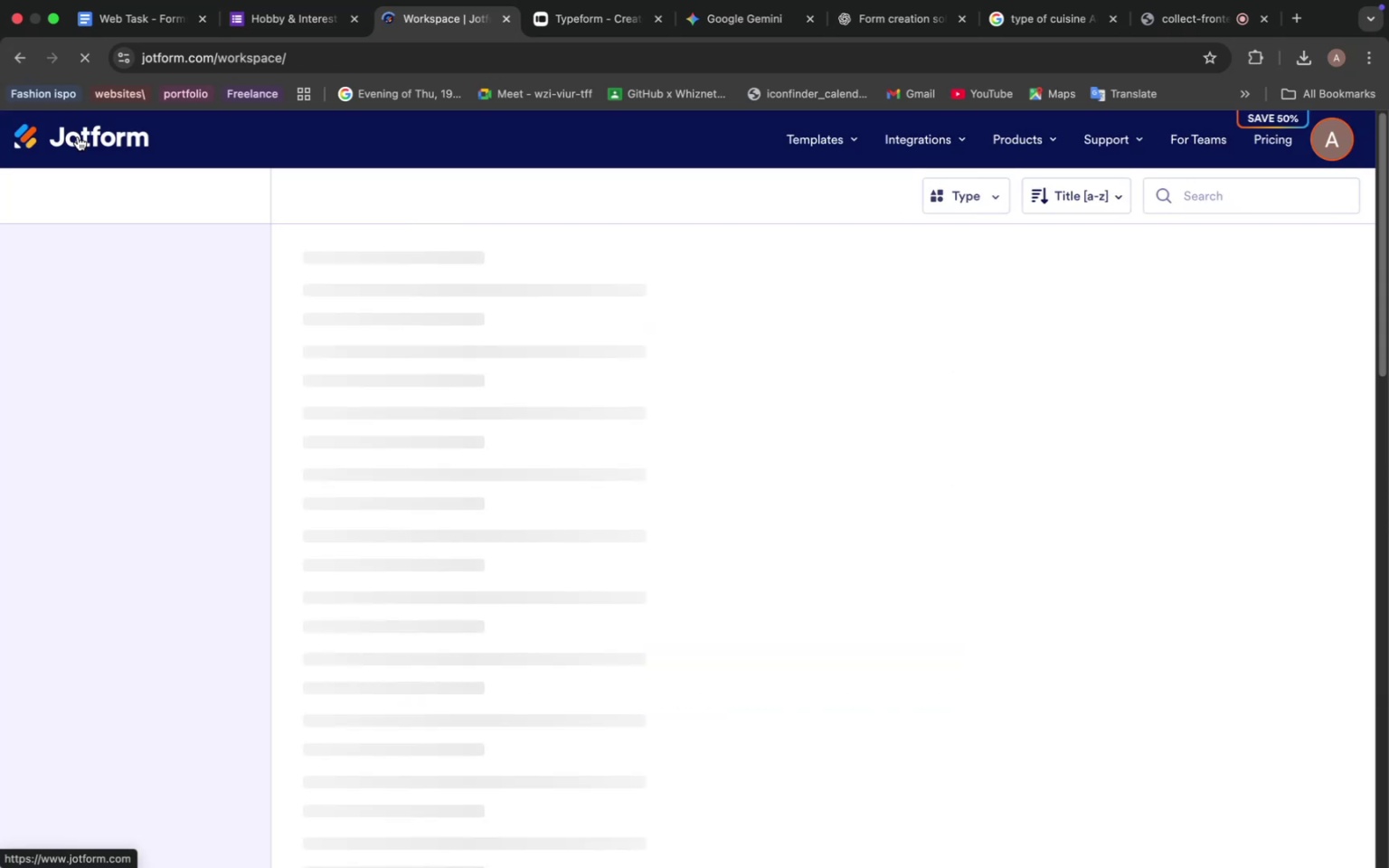 
mouse_move([496, 269])
 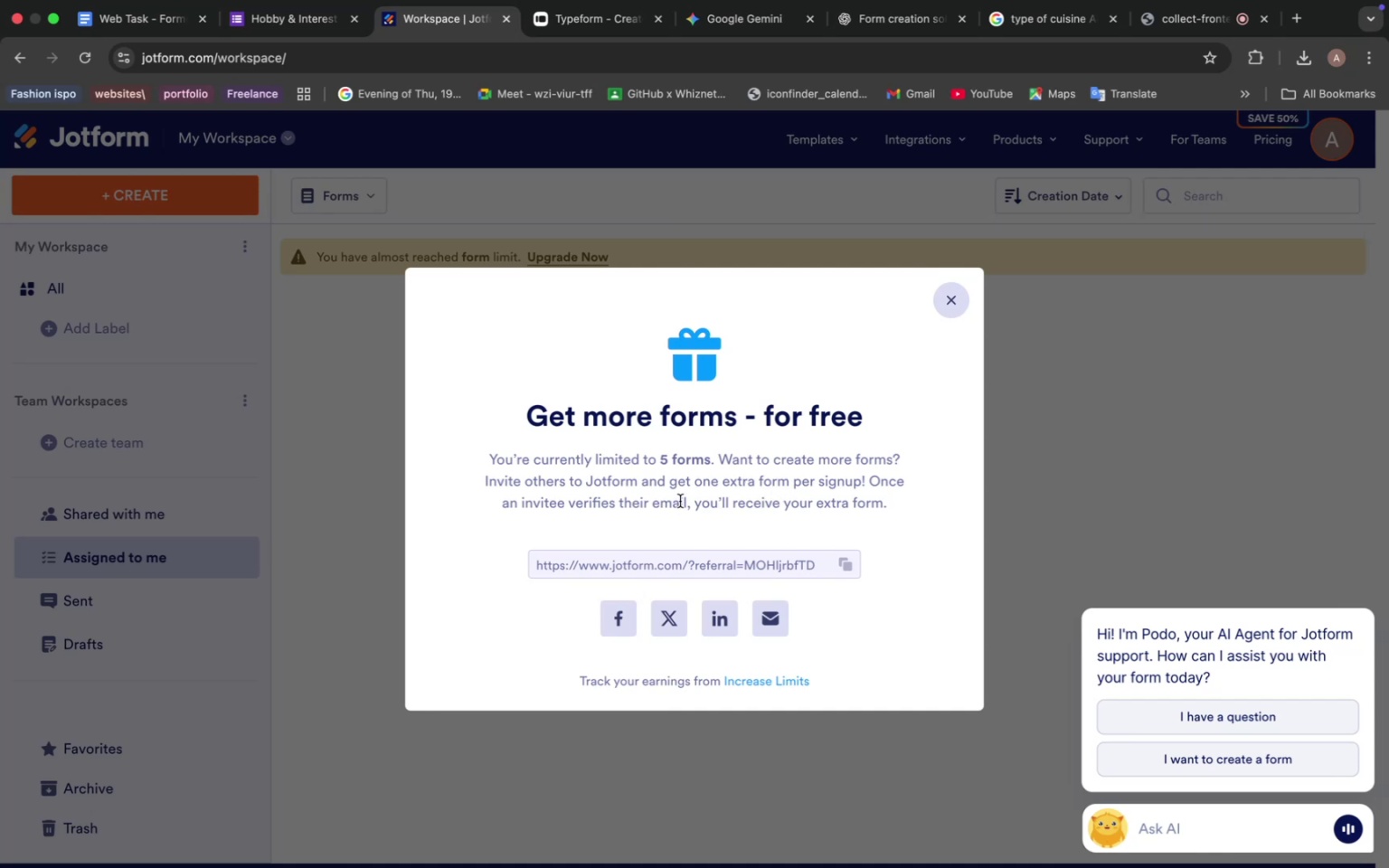 
wait(27.88)
 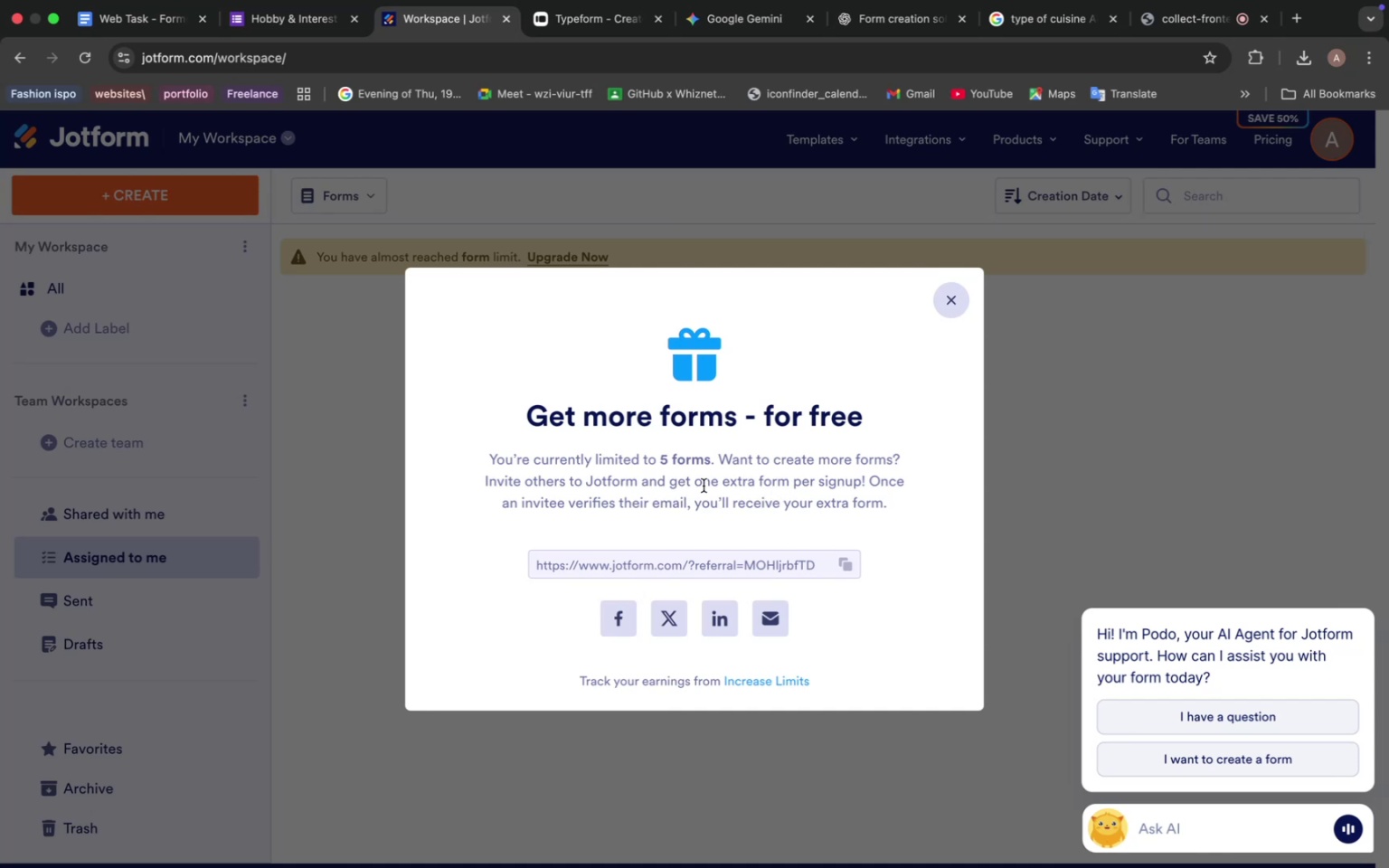 
key(Meta+4)
 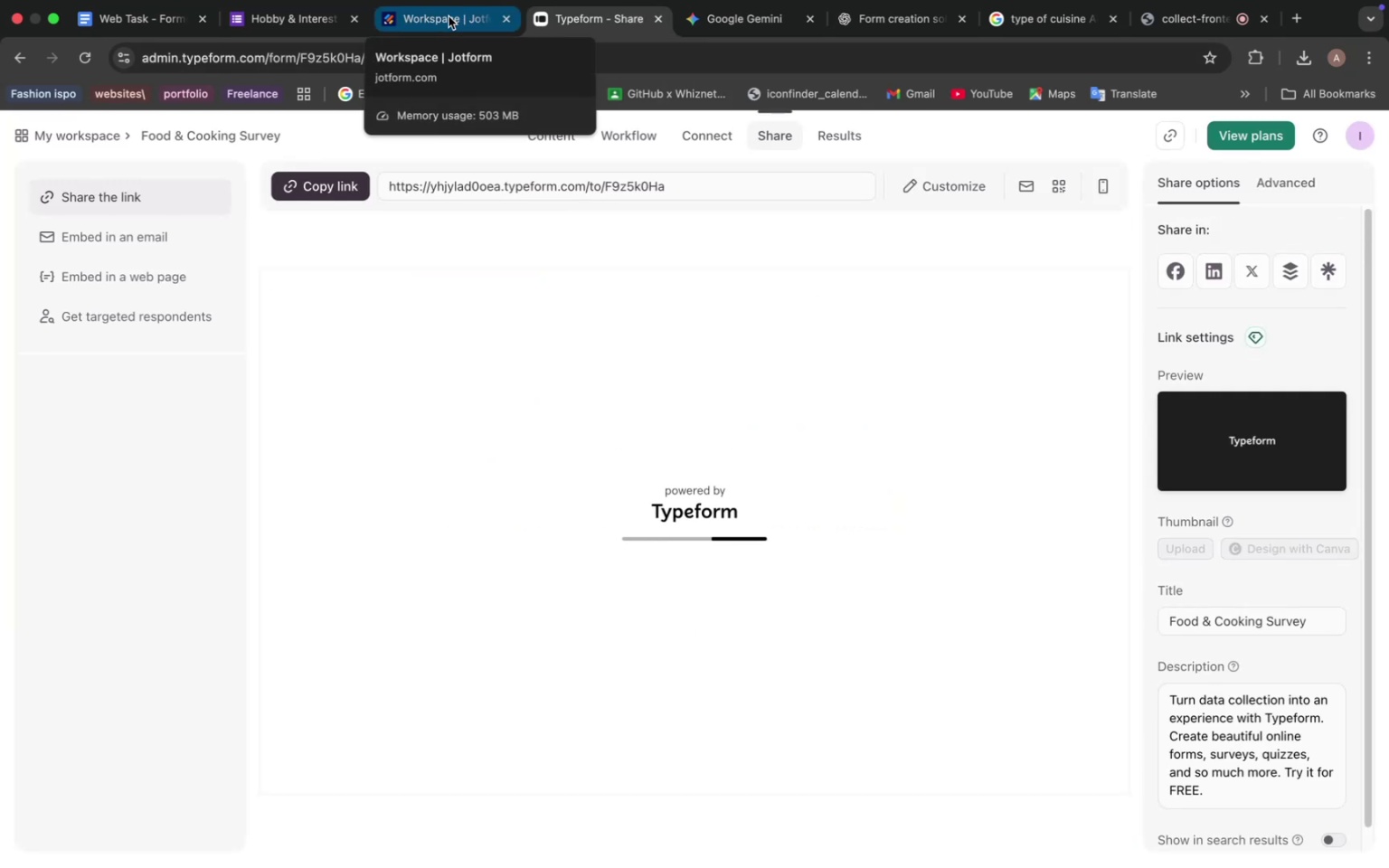 
wait(6.95)
 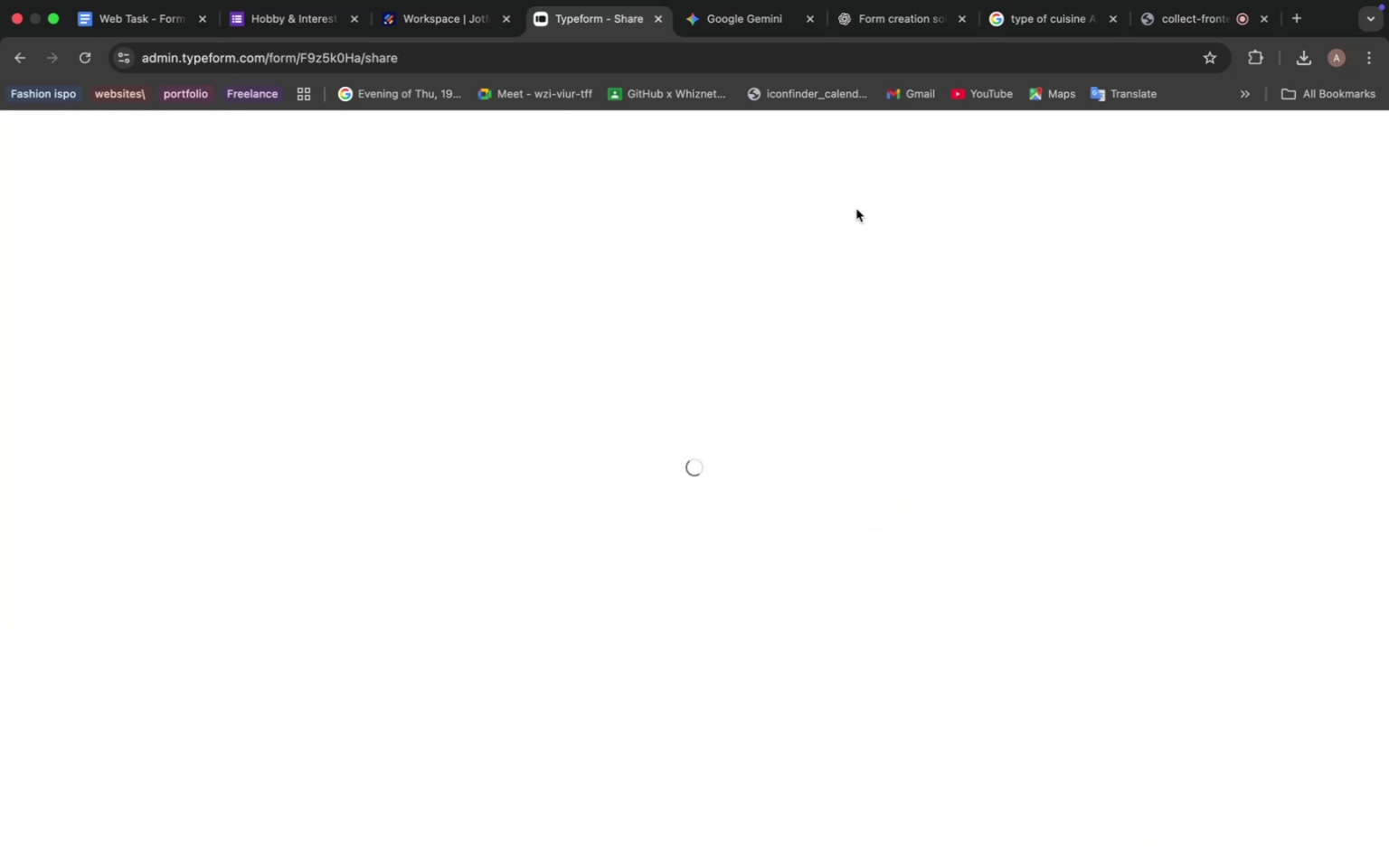 
left_click([447, 17])
 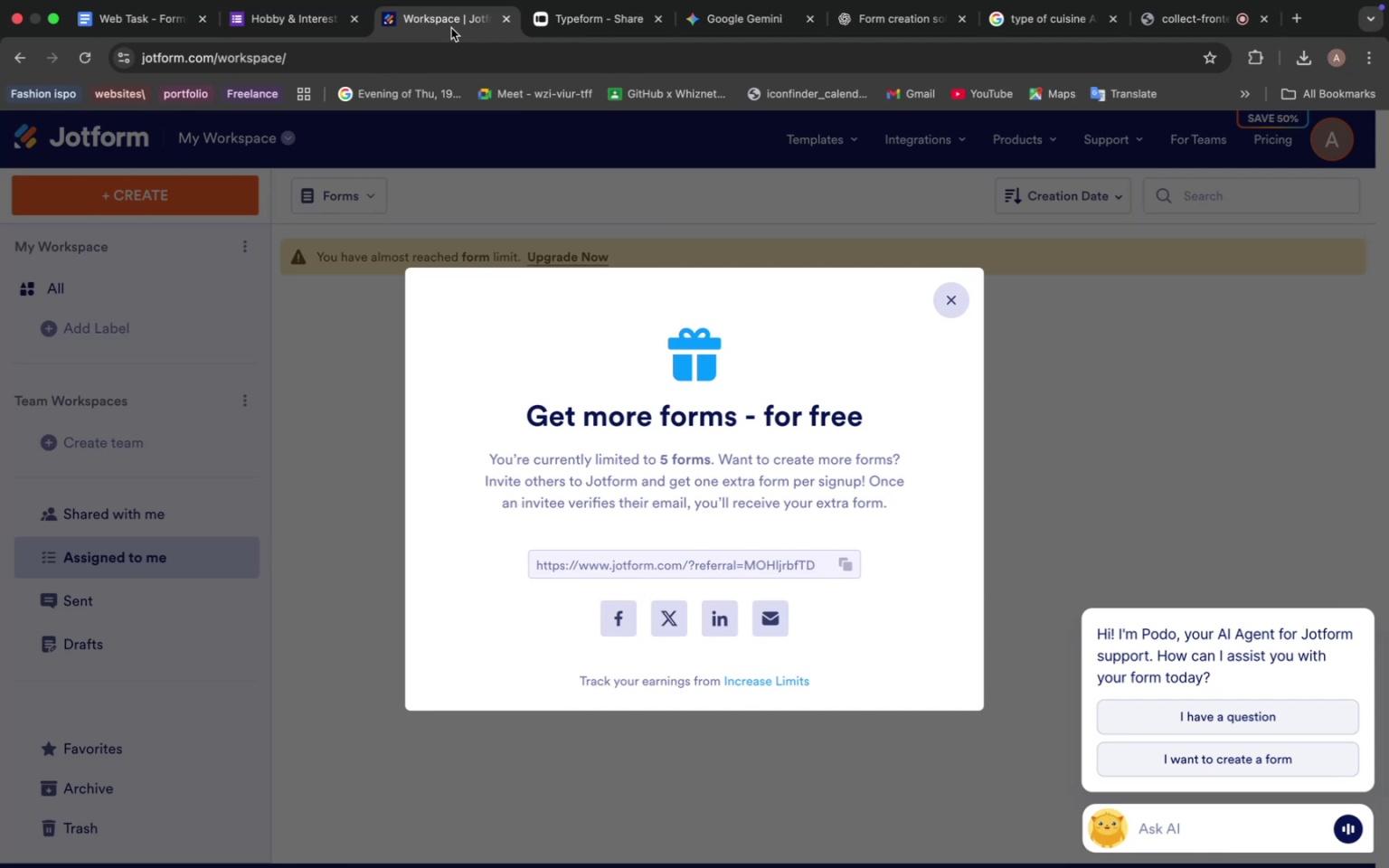 
wait(6.78)
 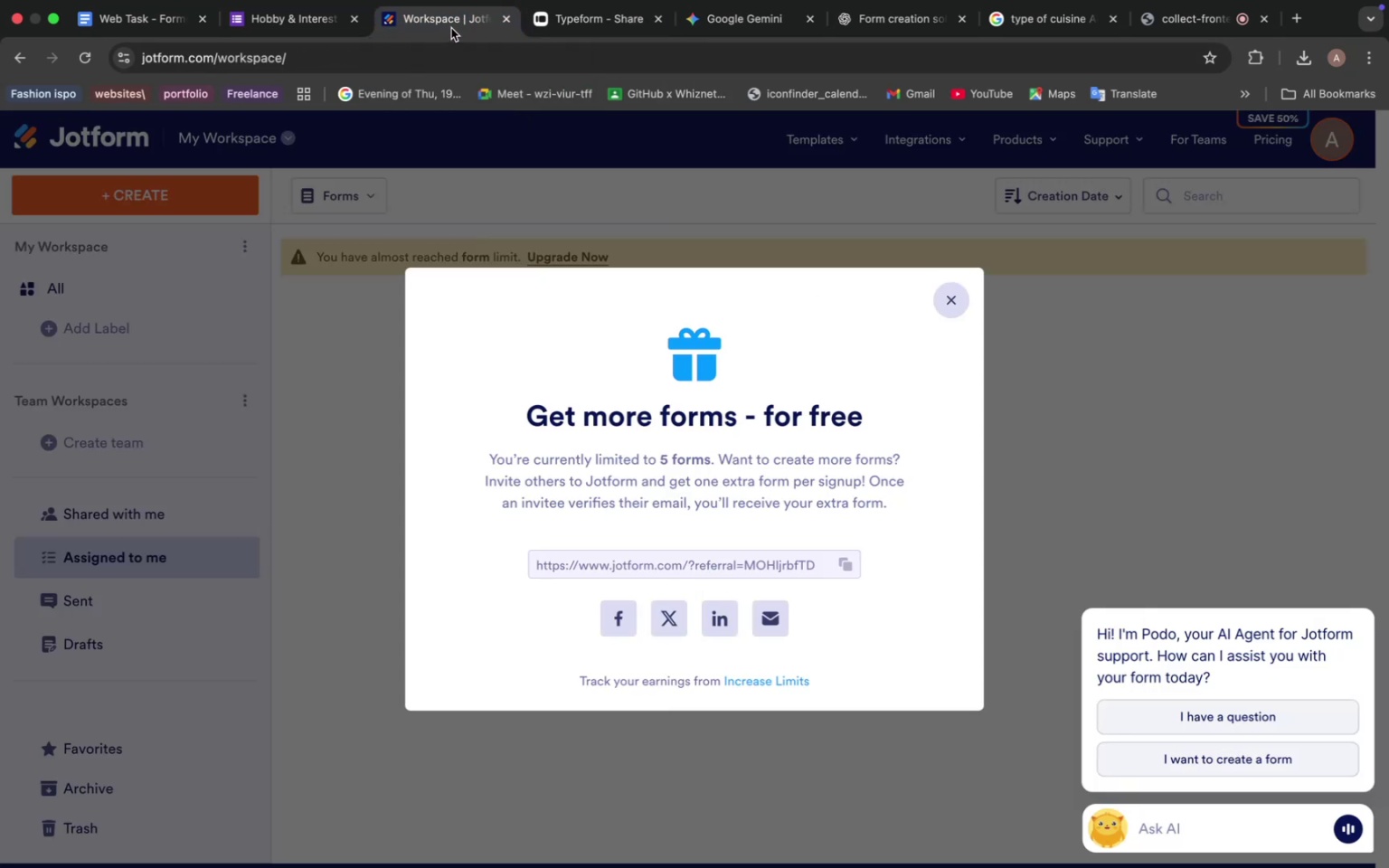 
hold_key(key=OptionLeft, duration=0.59)
 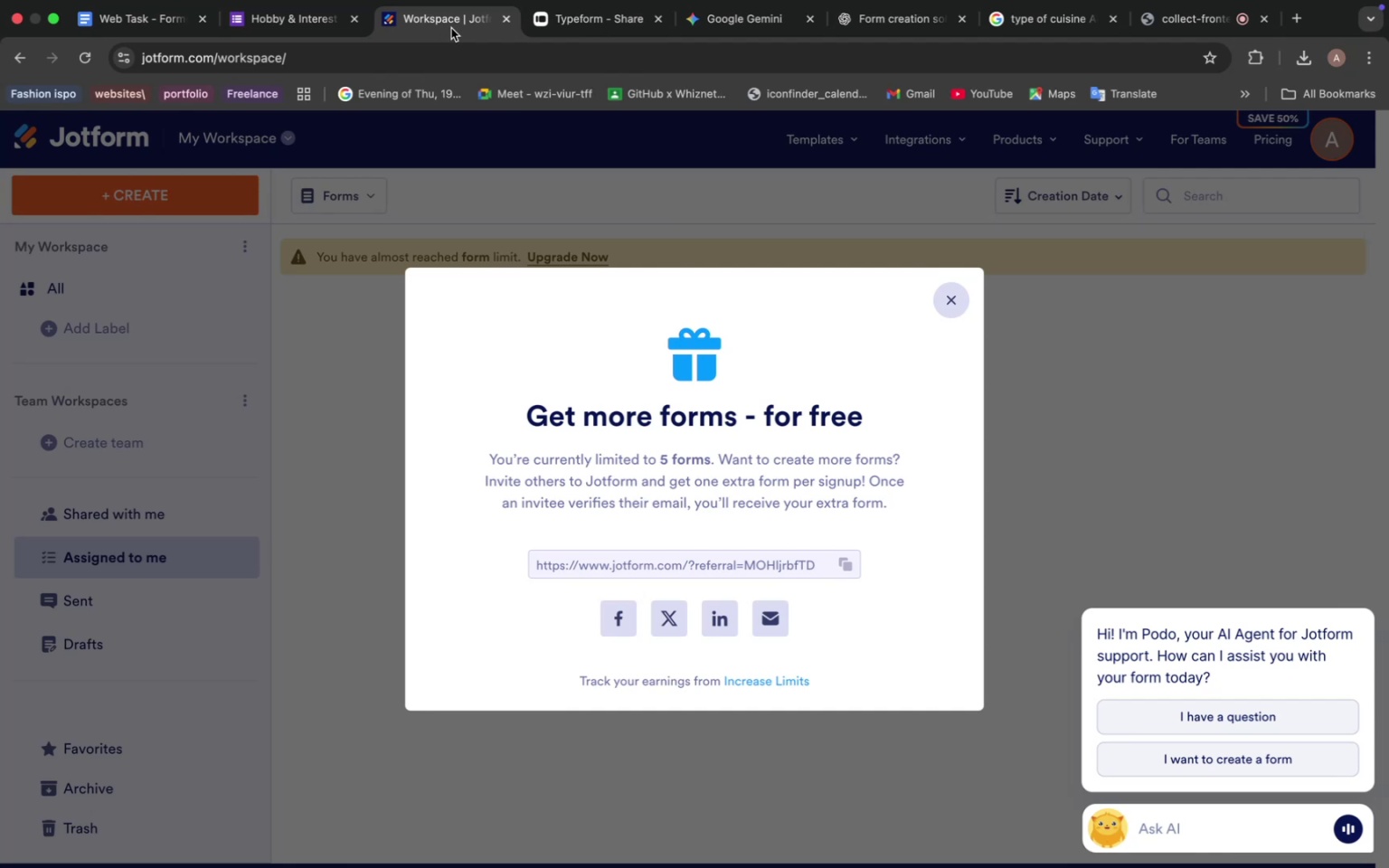 
hold_key(key=F4, duration=0.4)
 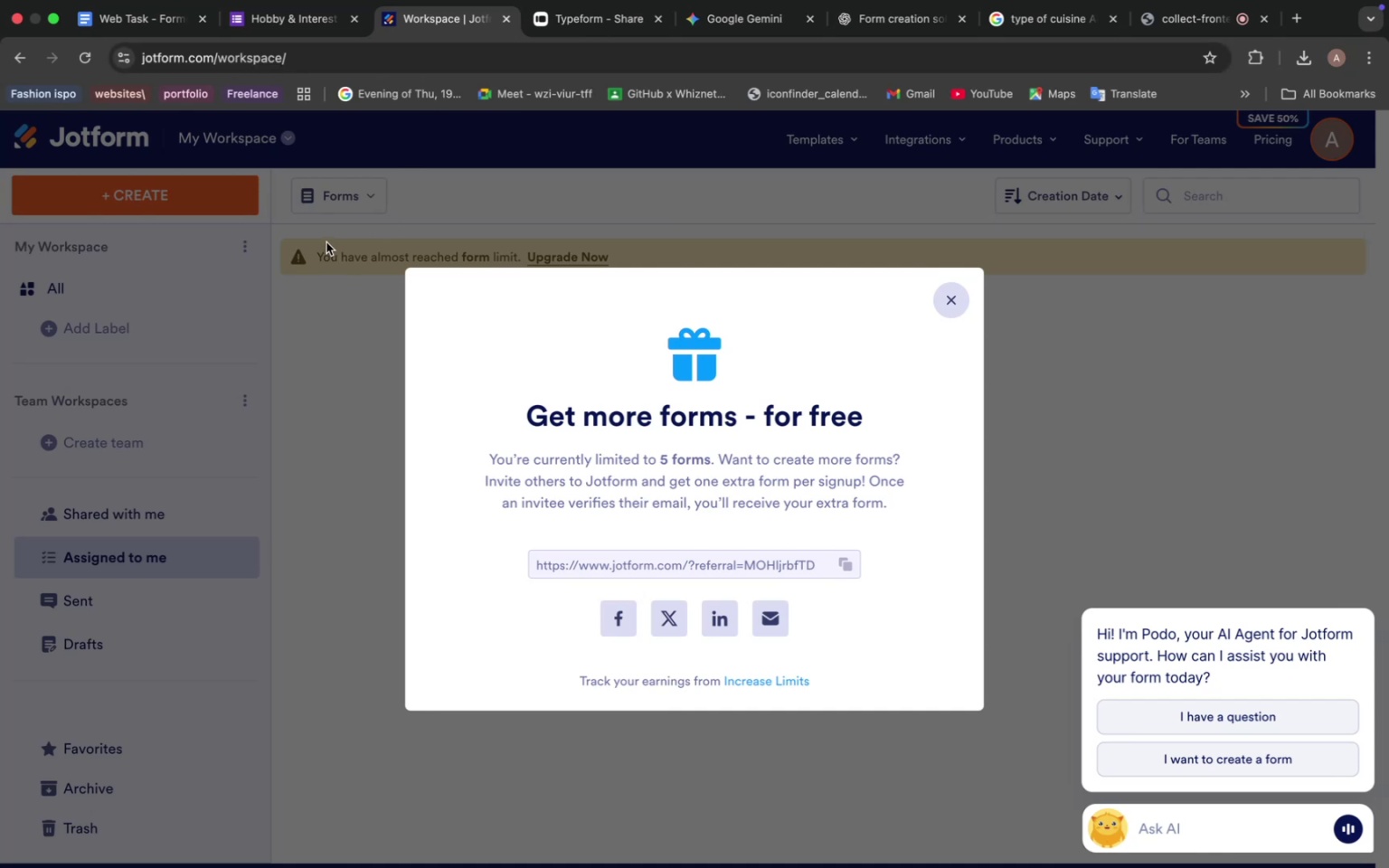 
hold_key(key=OptionLeft, duration=1.38)
 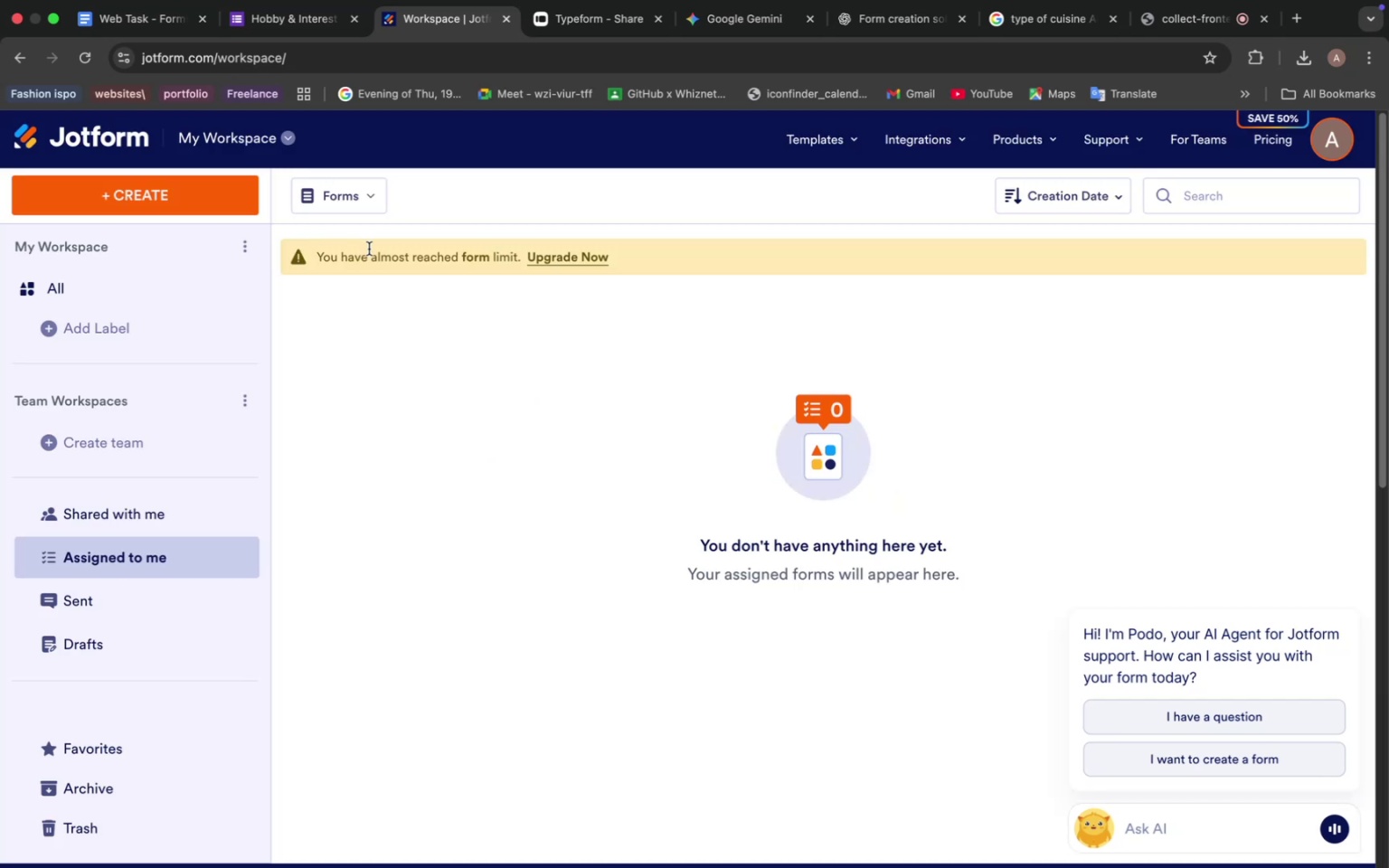 
hold_key(key=F3, duration=0.33)
 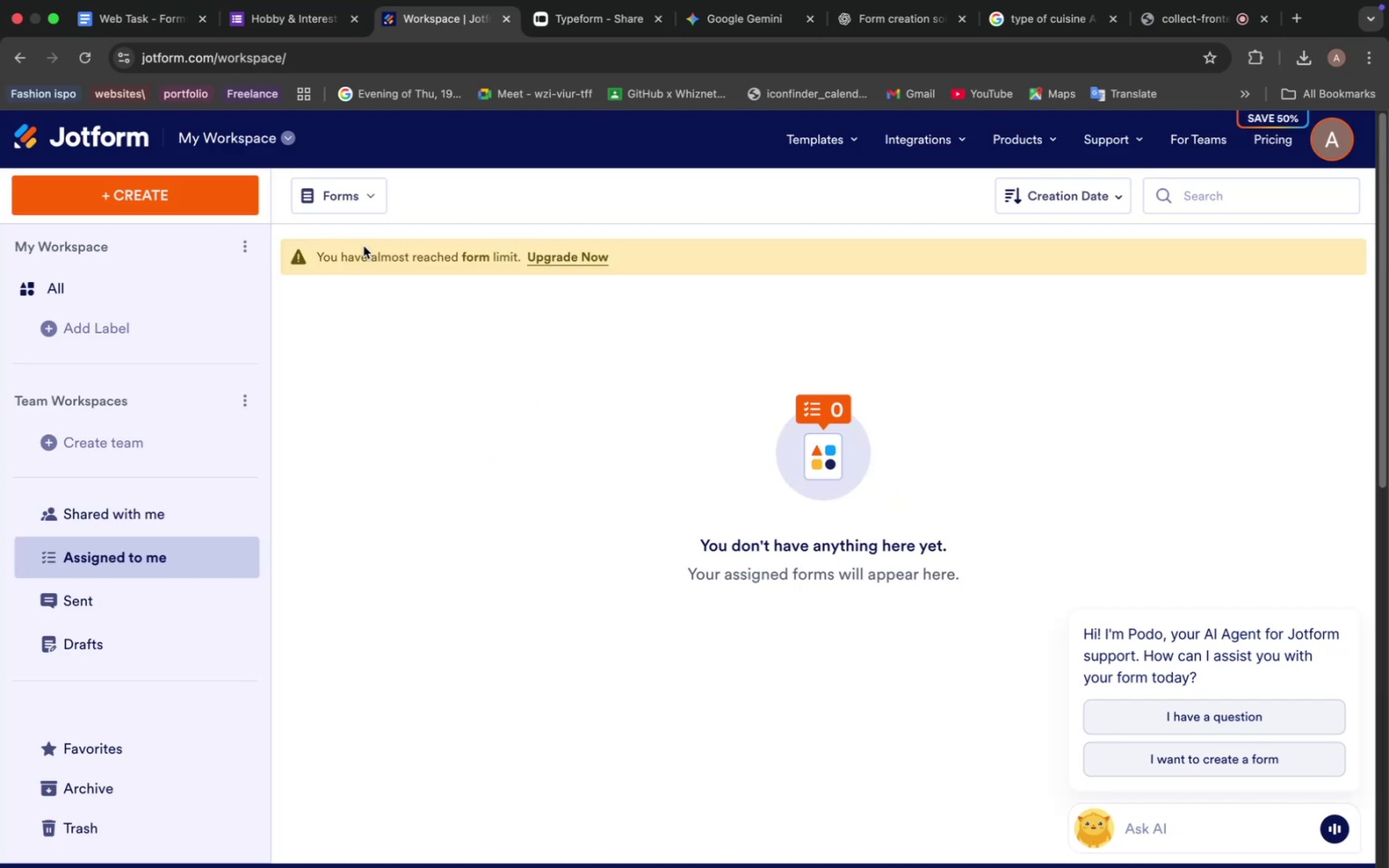 
left_click_drag(start_coordinate=[296, 238], to_coordinate=[369, 249])
 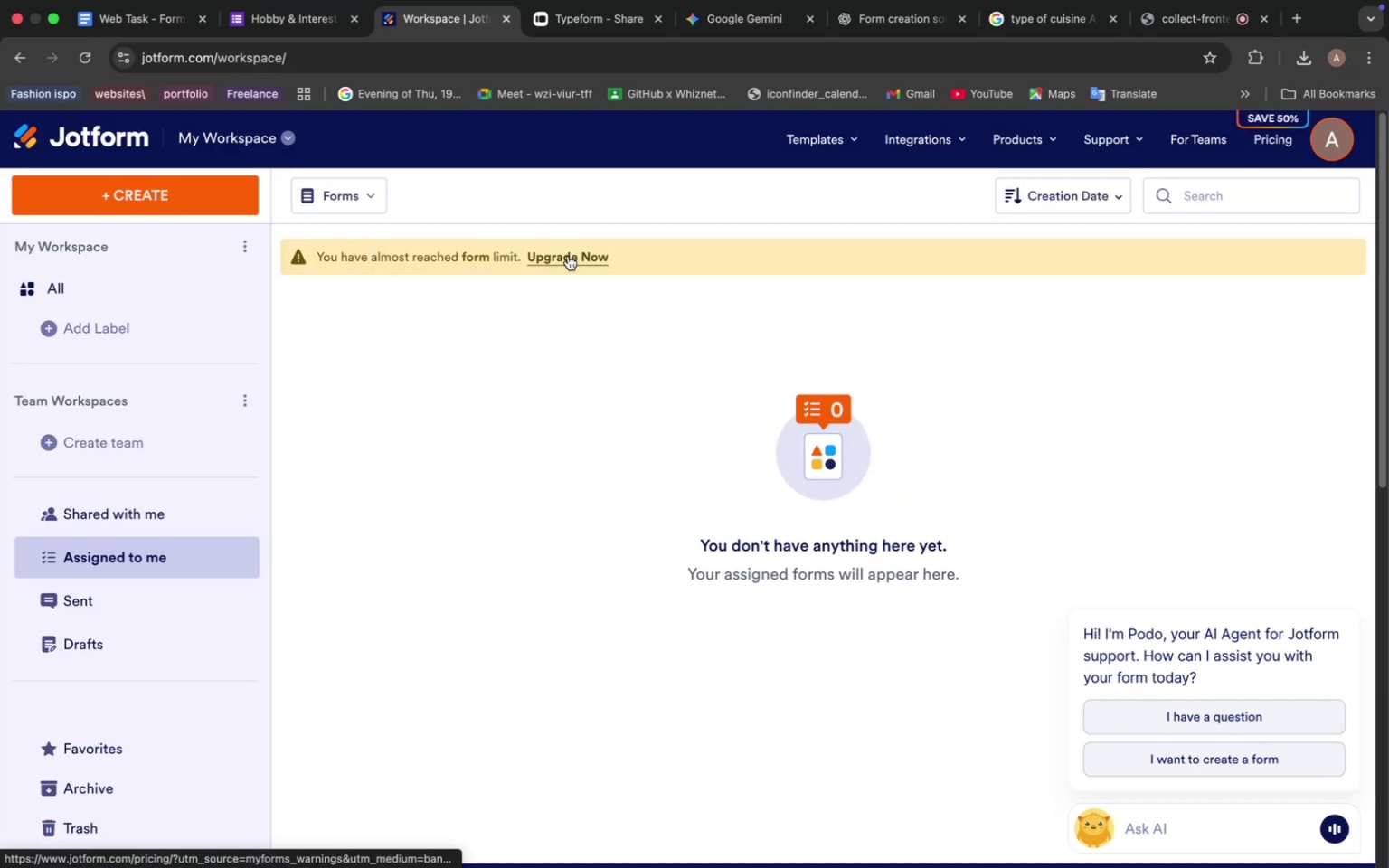 
left_click([568, 256])
 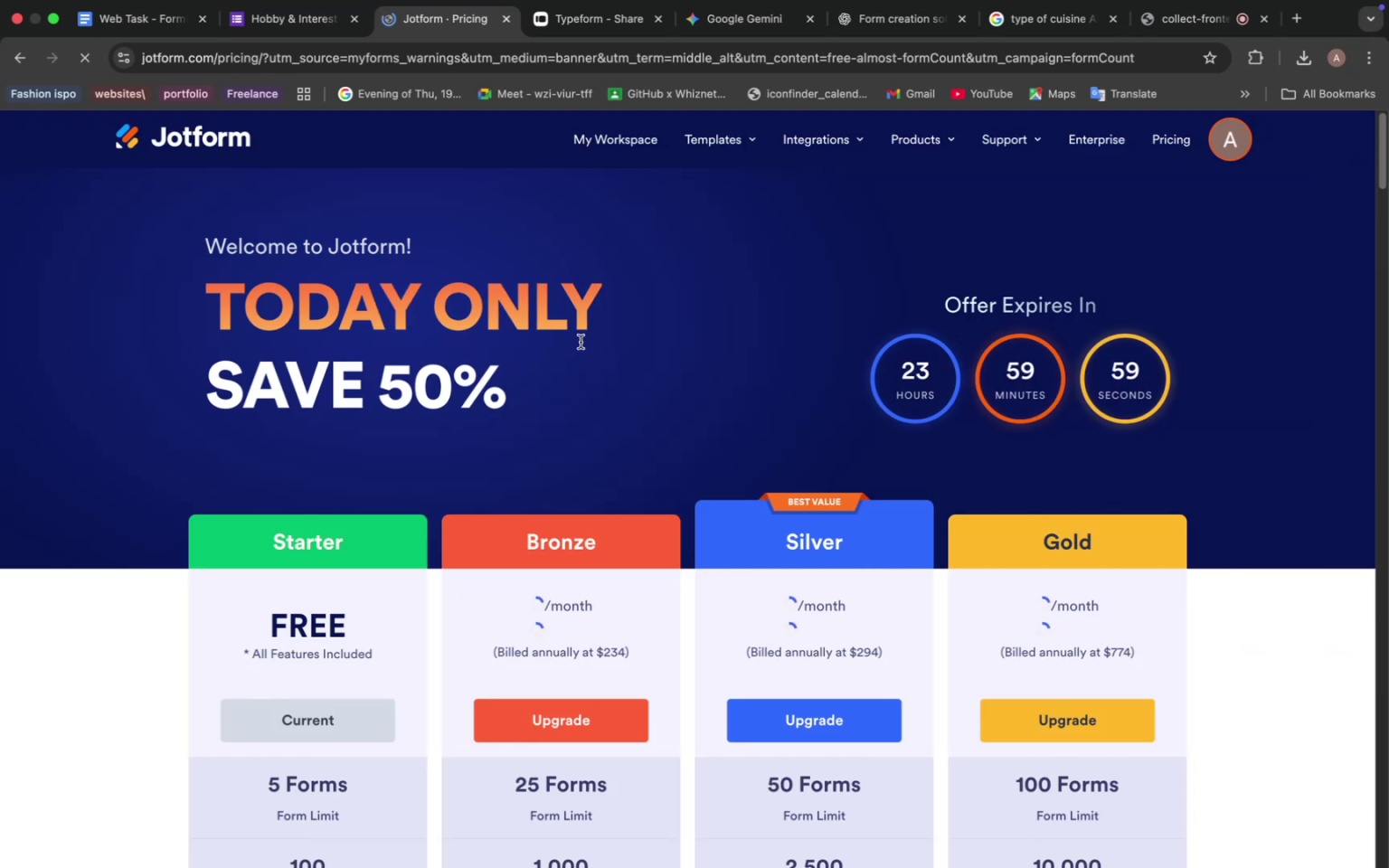 
wait(5.58)
 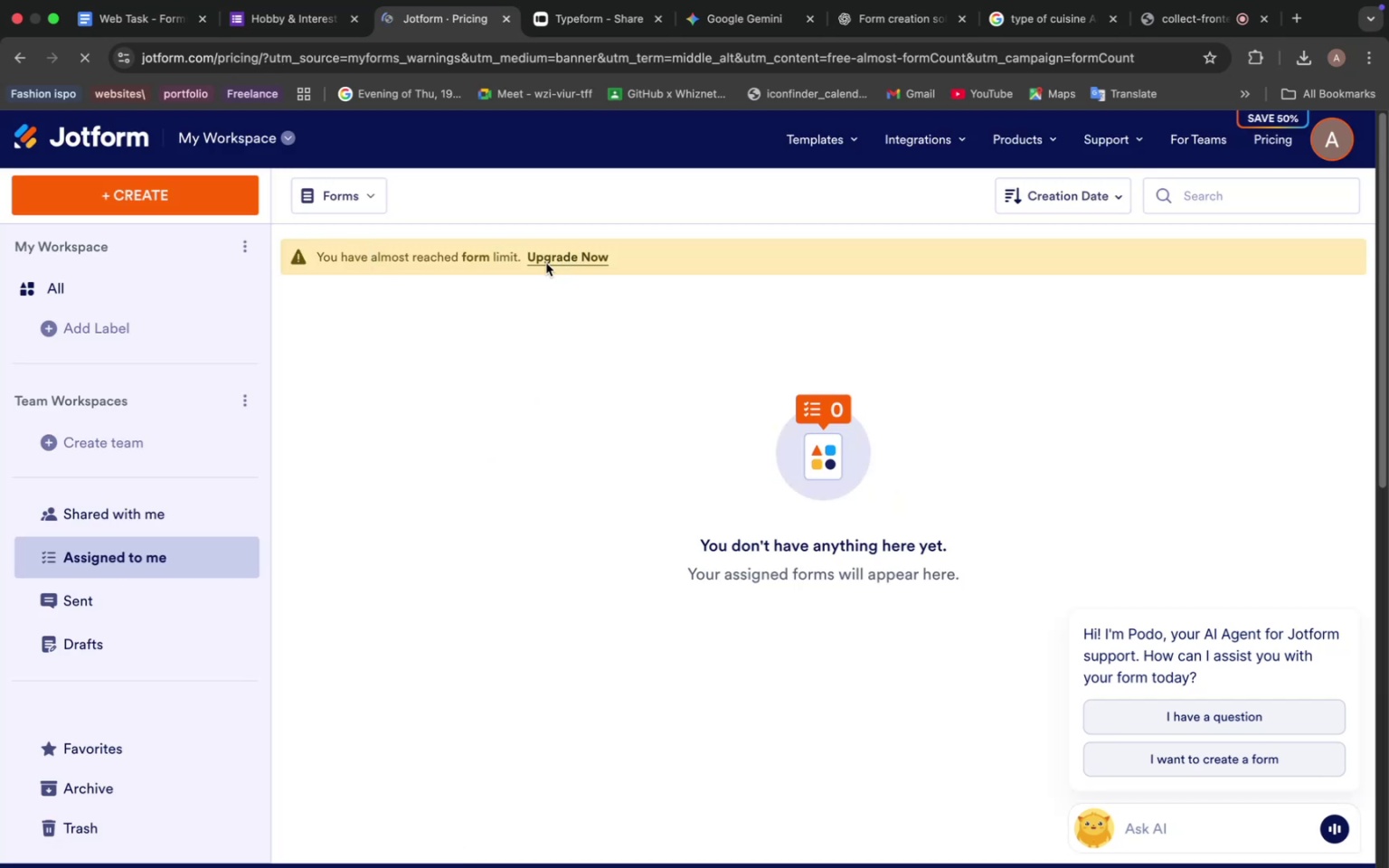 
scroll: coordinate [582, 342], scroll_direction: down, amount: 14.0
 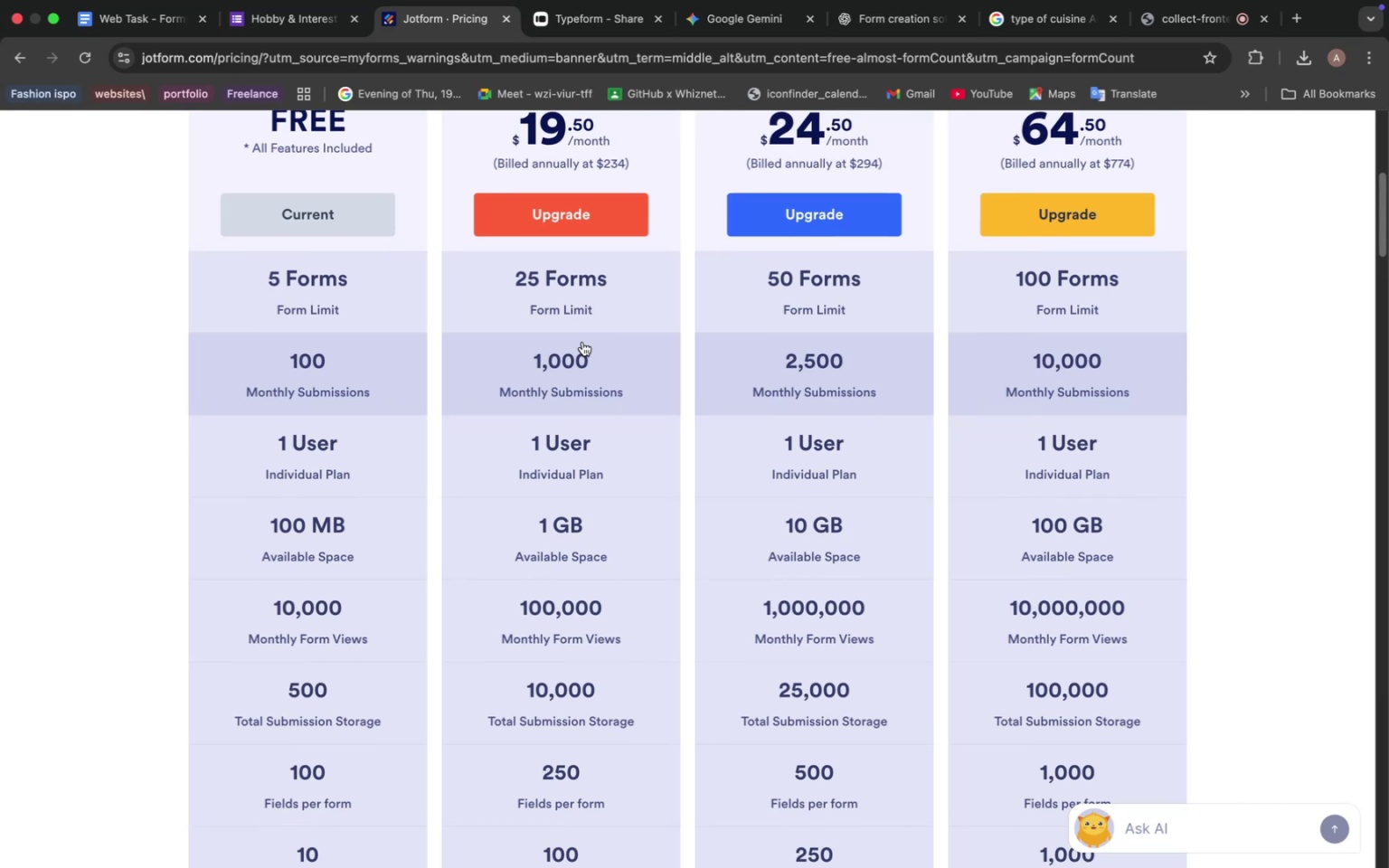 
scroll: coordinate [582, 342], scroll_direction: up, amount: 7.0
 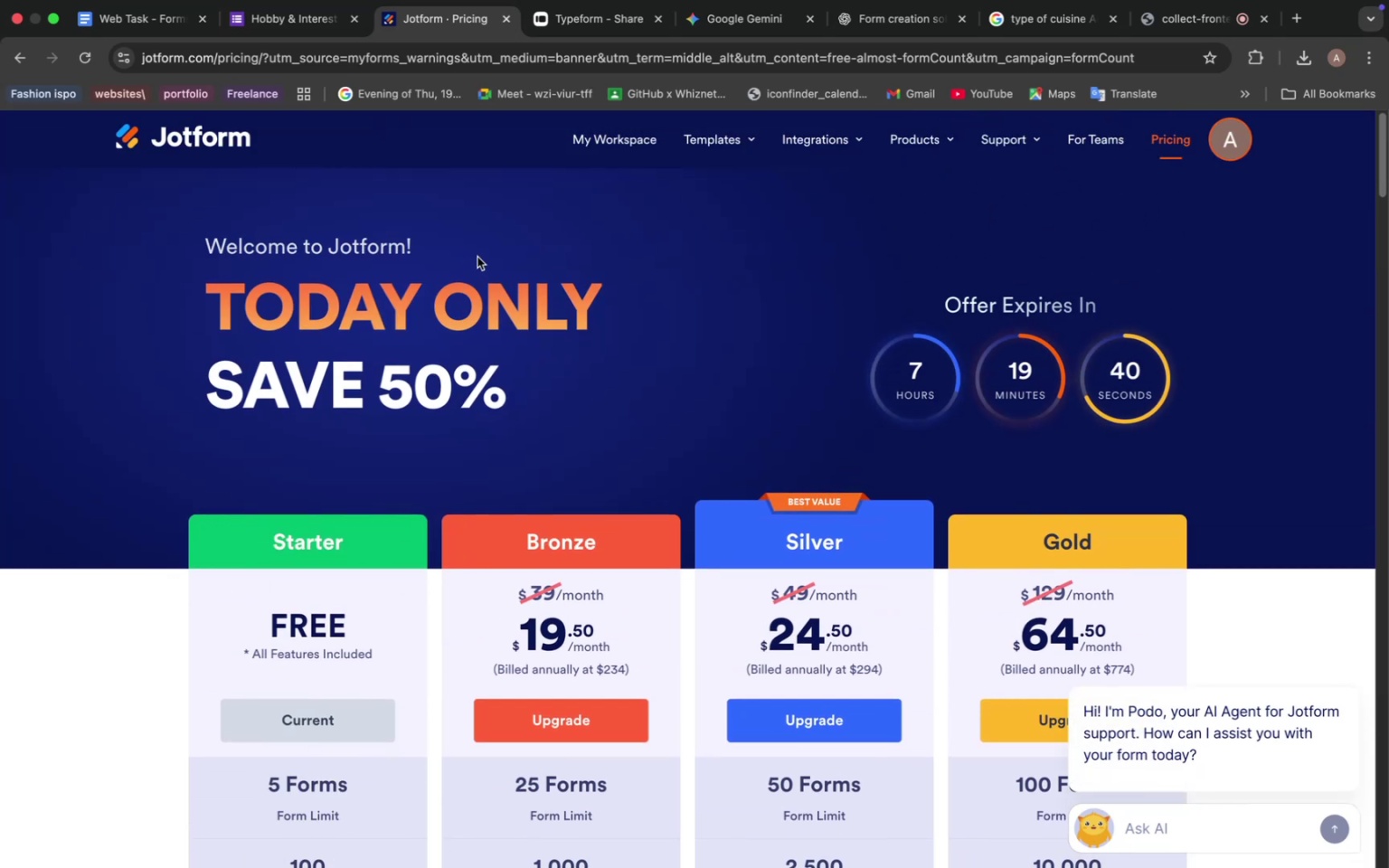 
wait(7.75)
 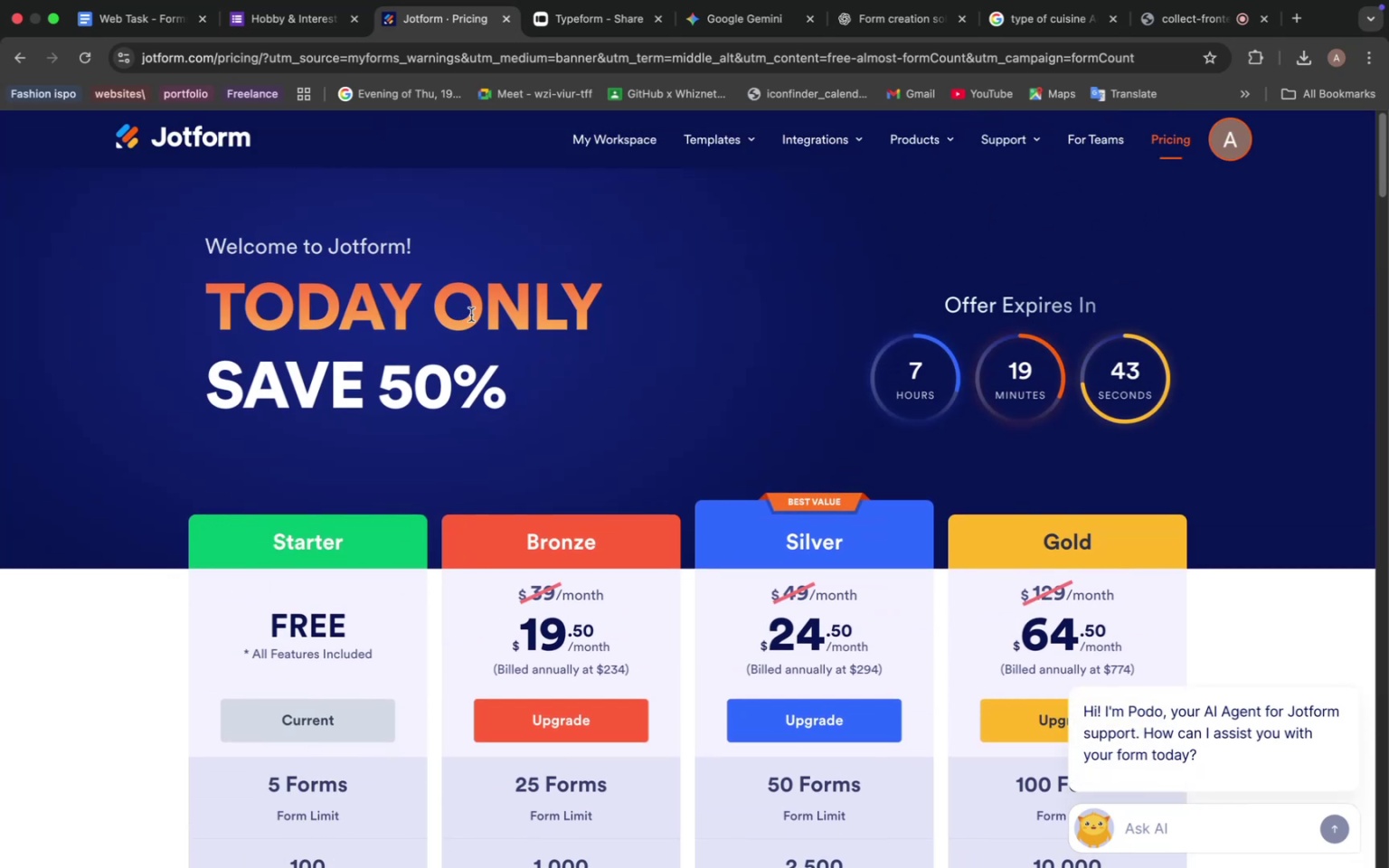 
scroll: coordinate [477, 257], scroll_direction: down, amount: 5.0
 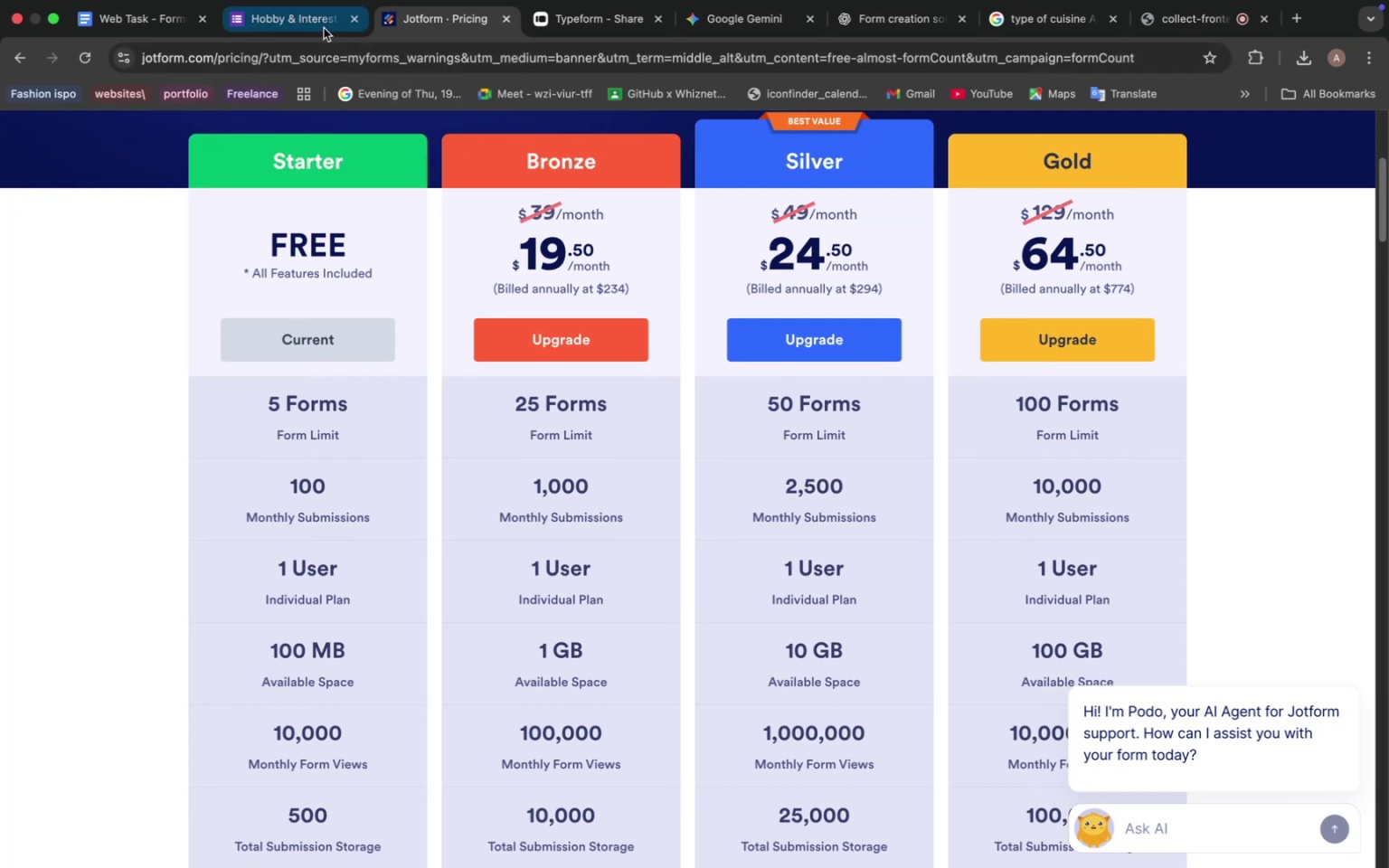 
left_click([316, 25])
 